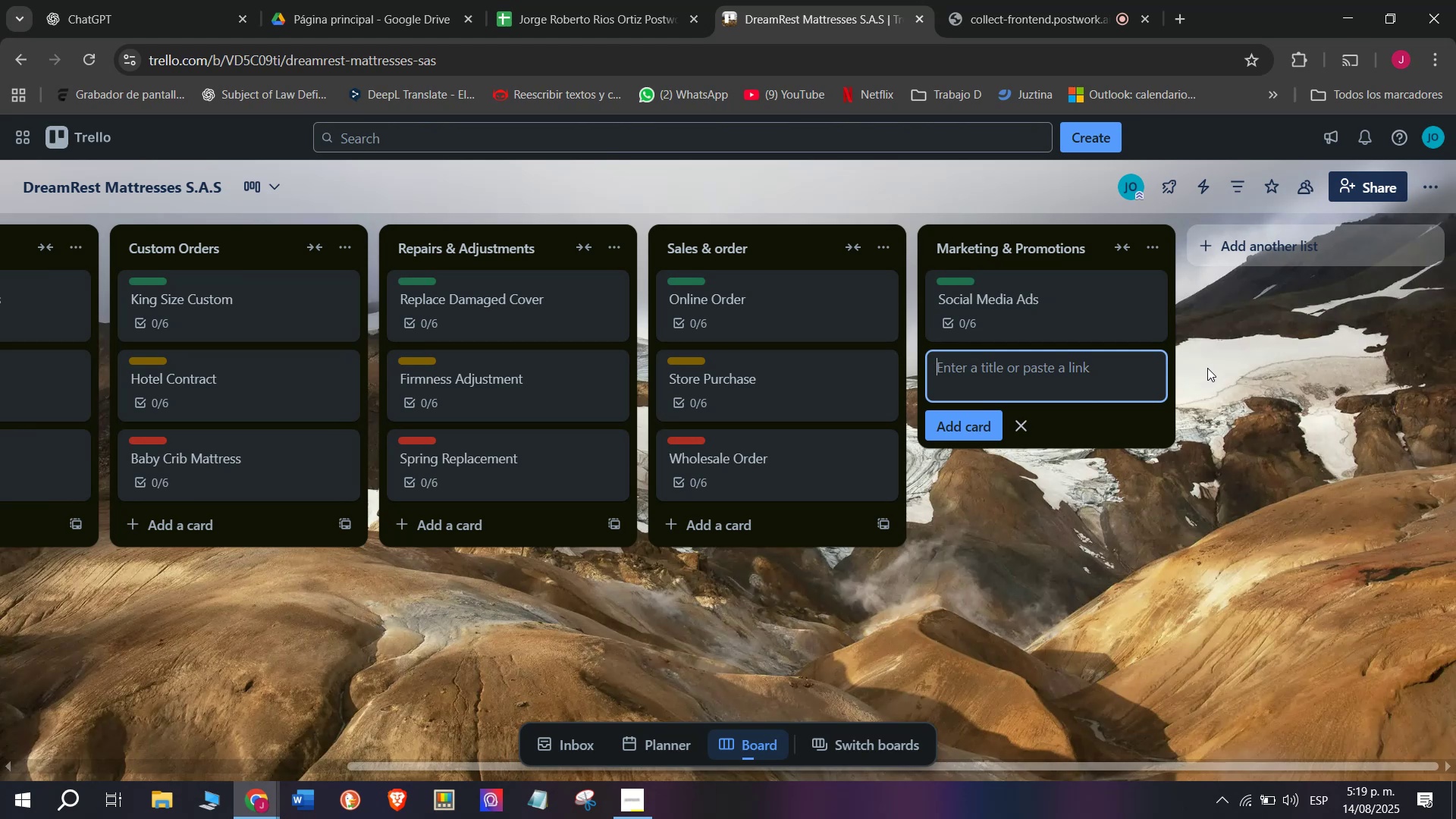 
wait(6.06)
 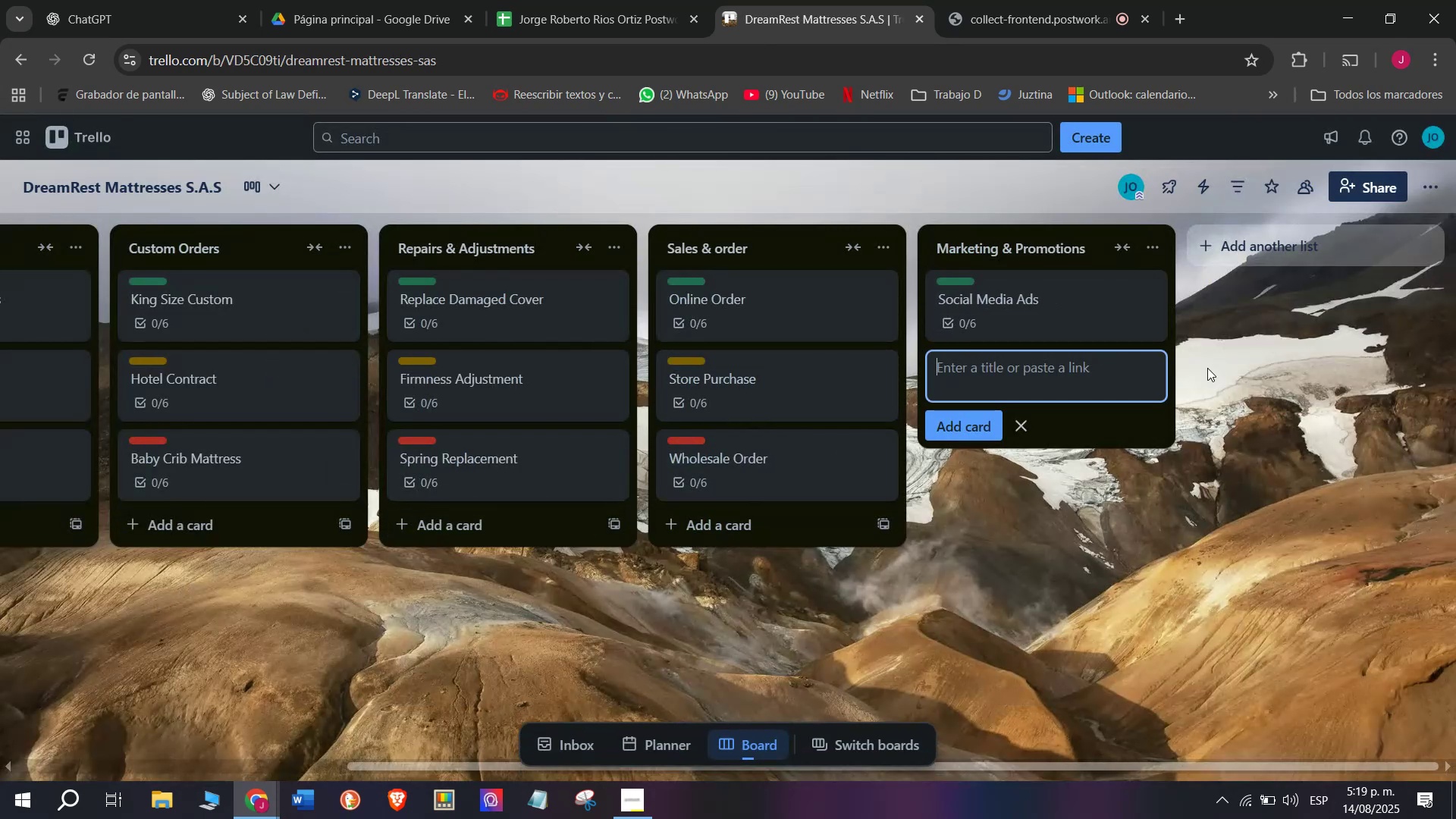 
type(Seasonal )
 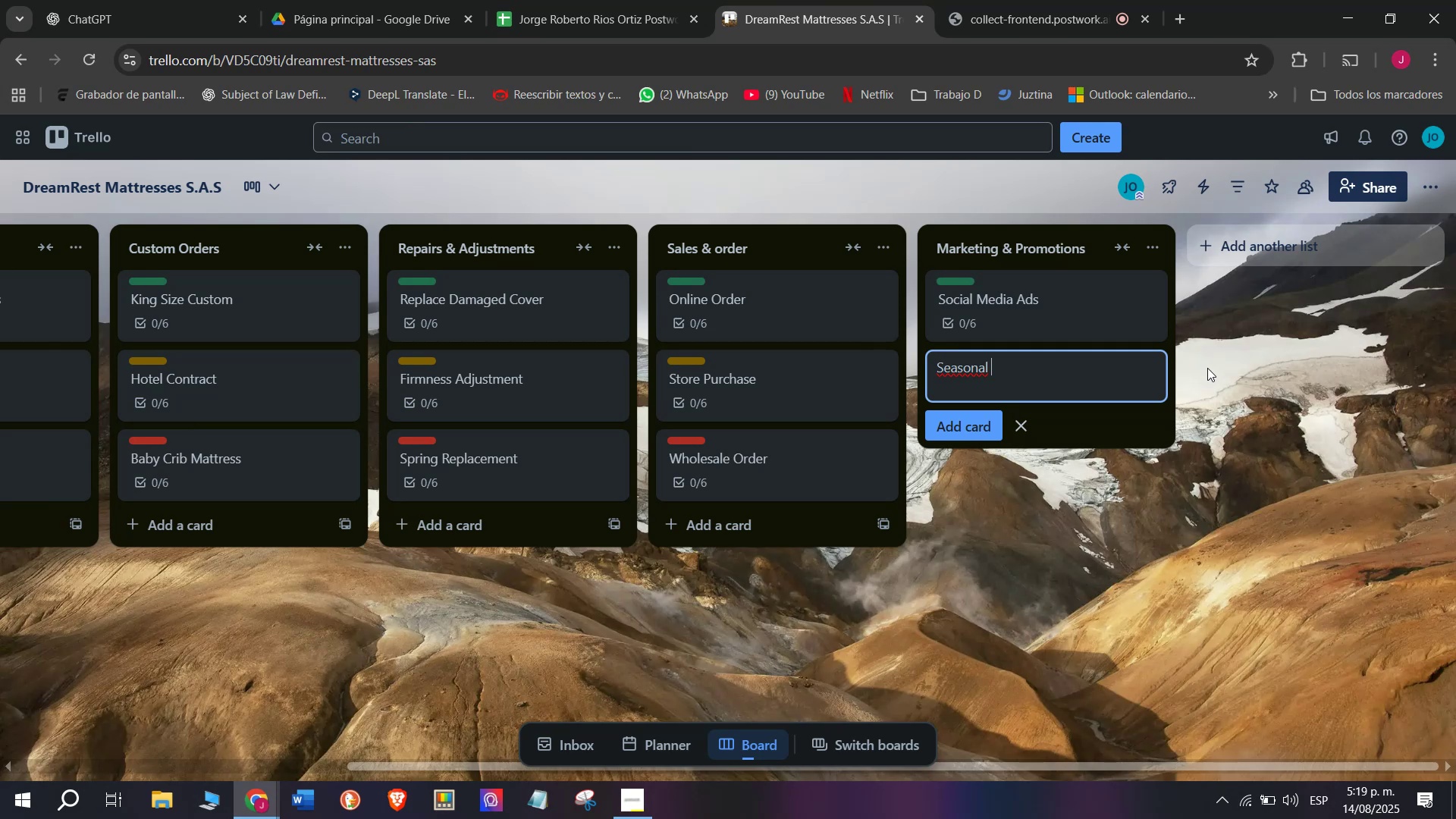 
wait(6.27)
 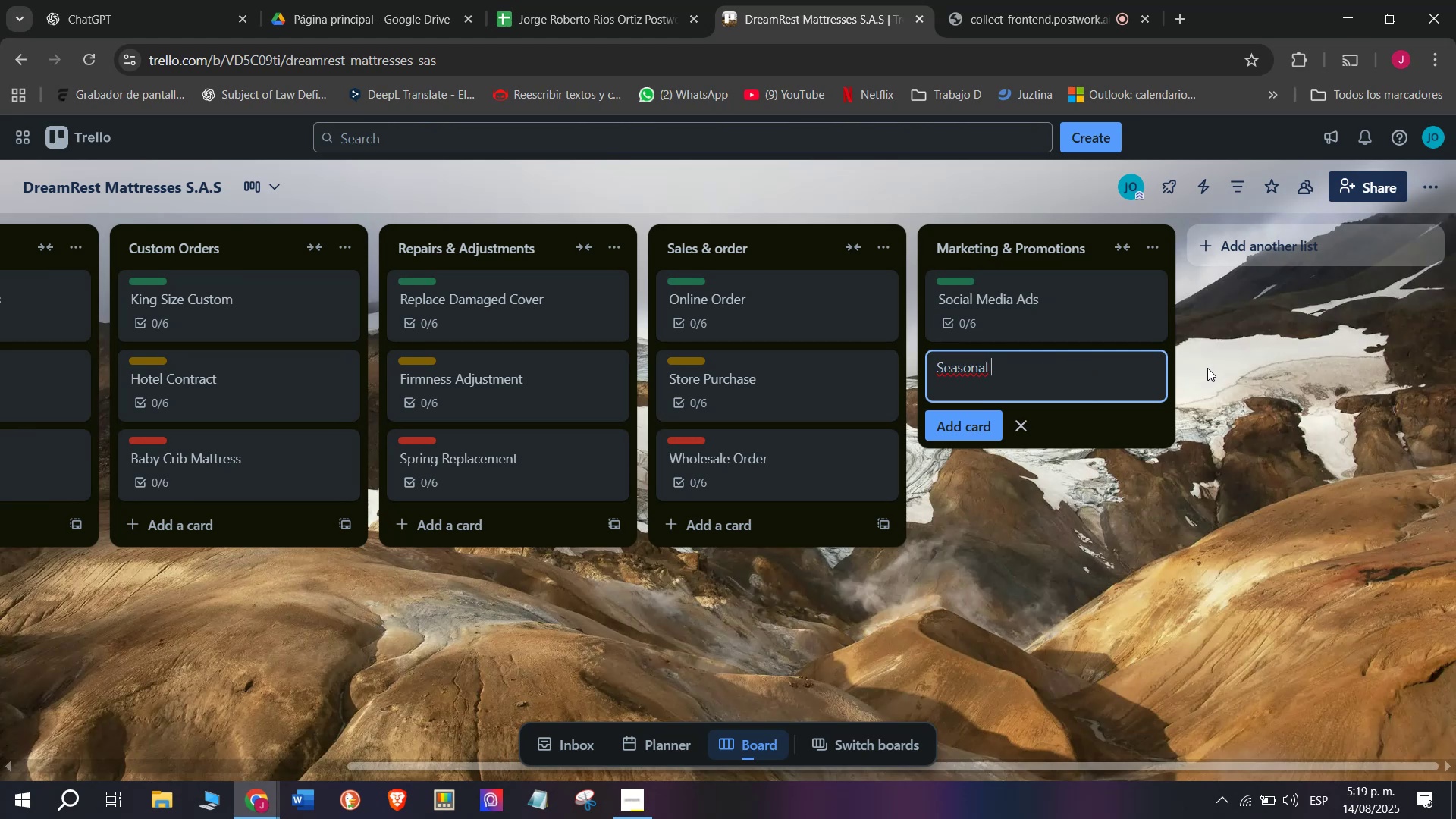 
type(sale )
 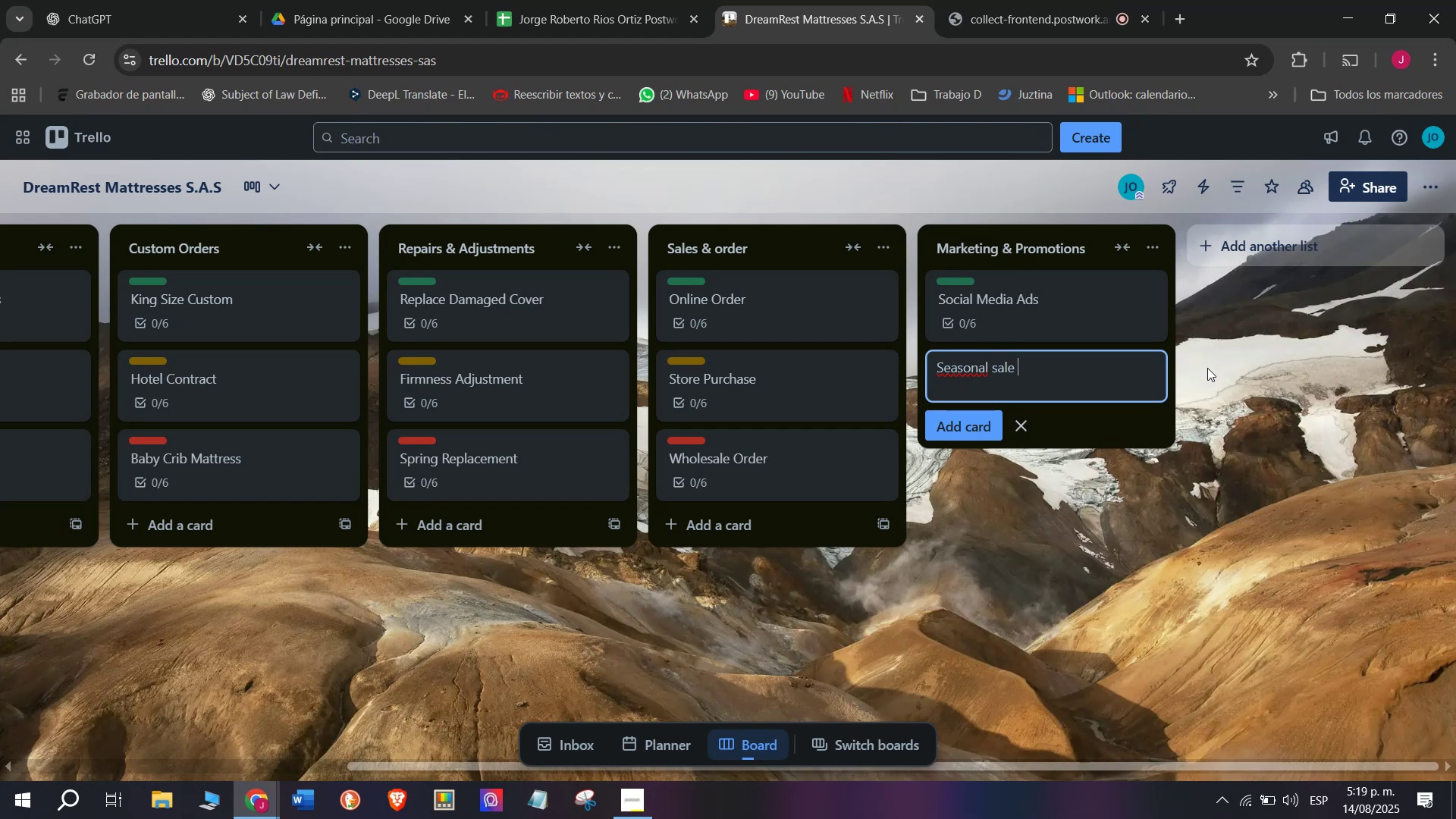 
wait(17.9)
 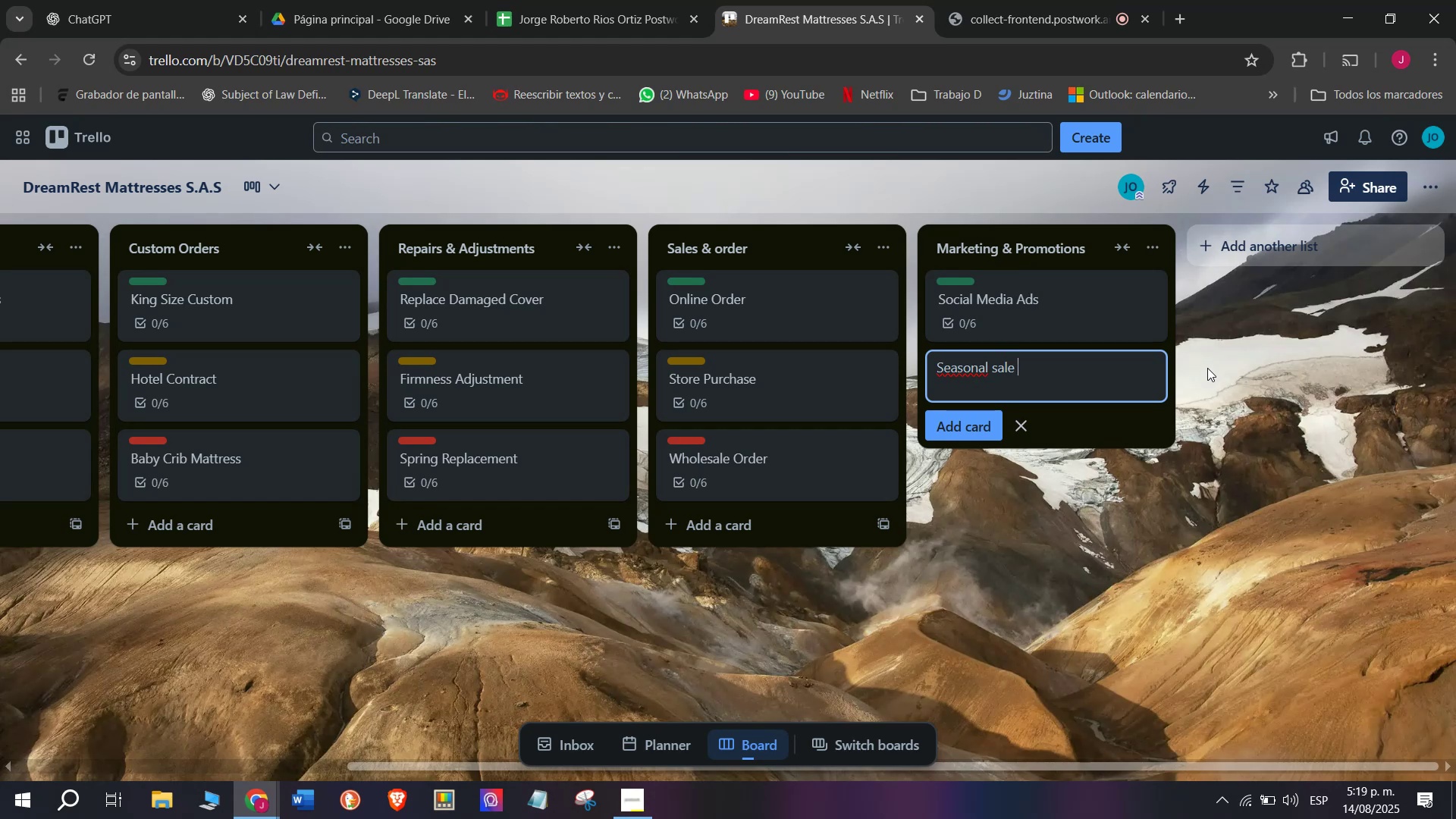 
left_click([1149, 485])
 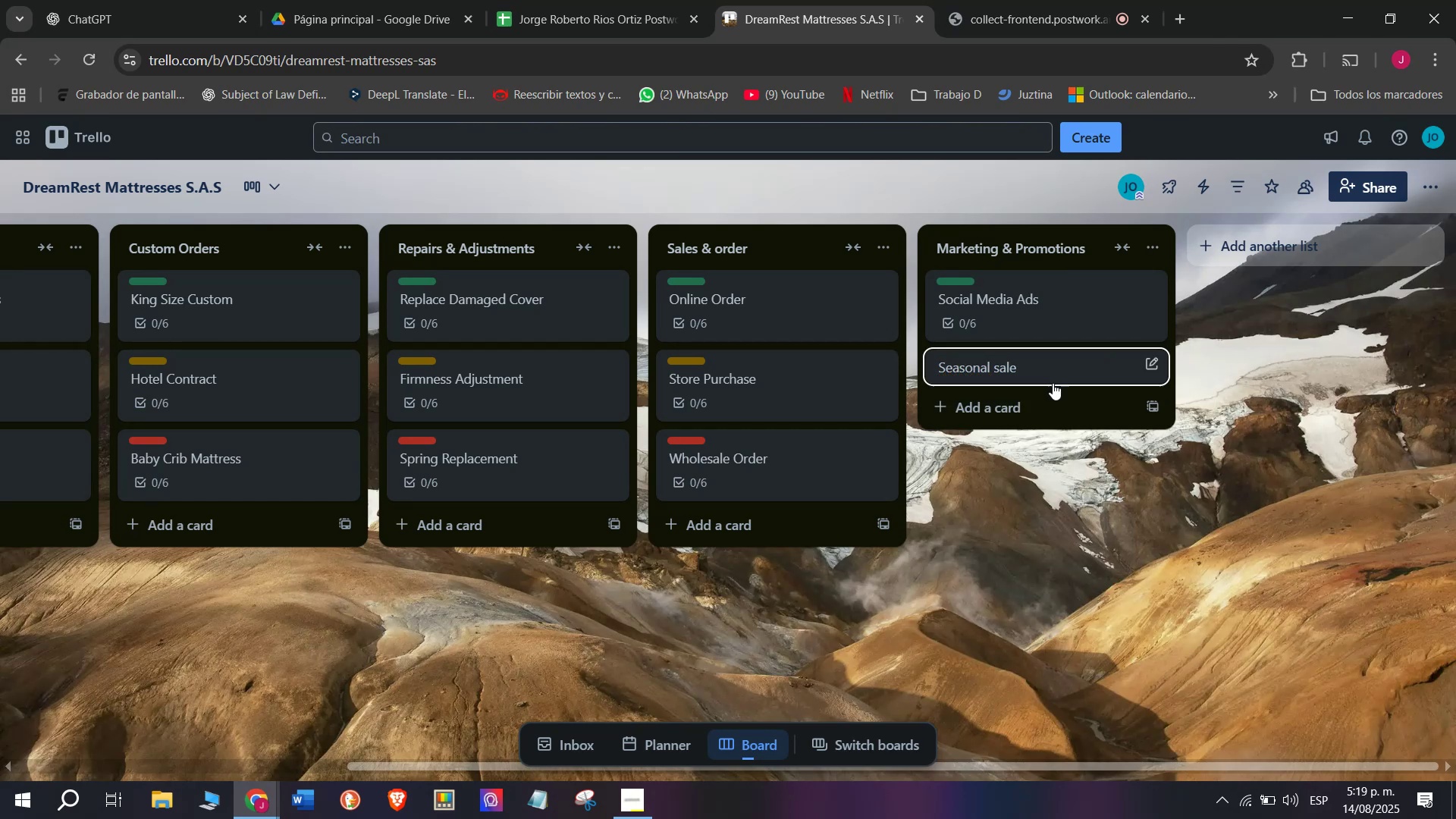 
left_click([1048, 379])
 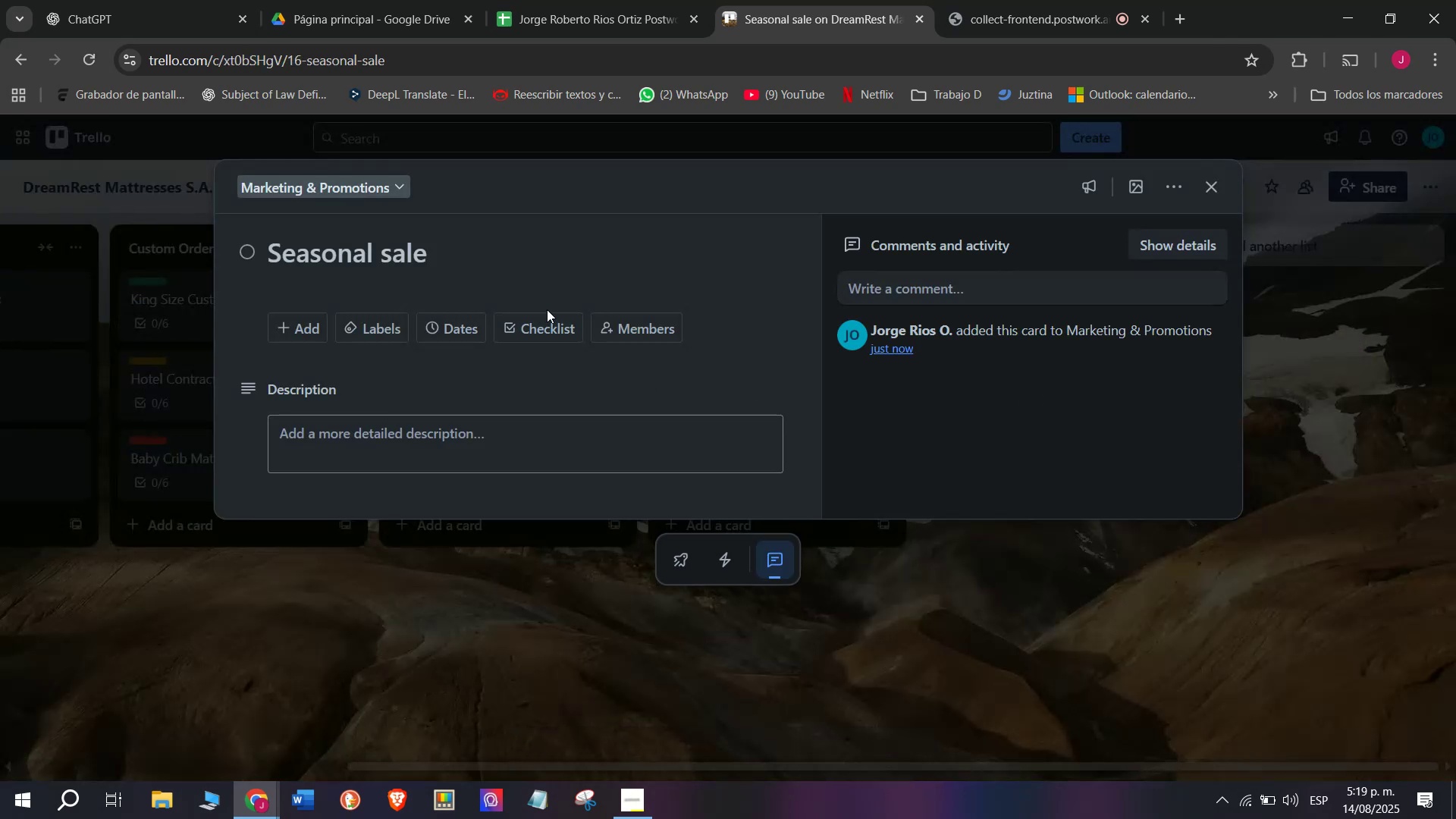 
left_click([546, 328])
 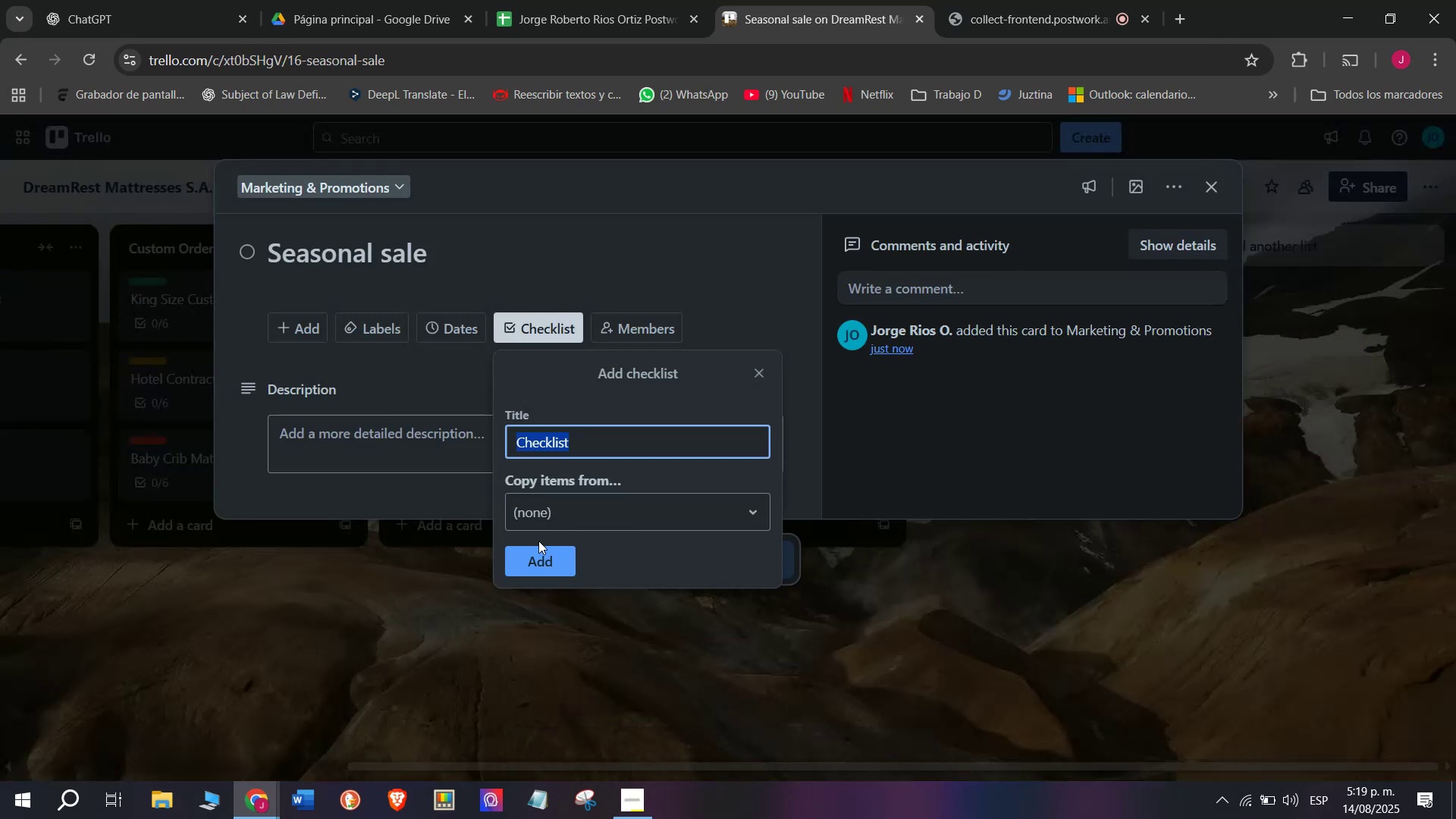 
left_click([536, 563])
 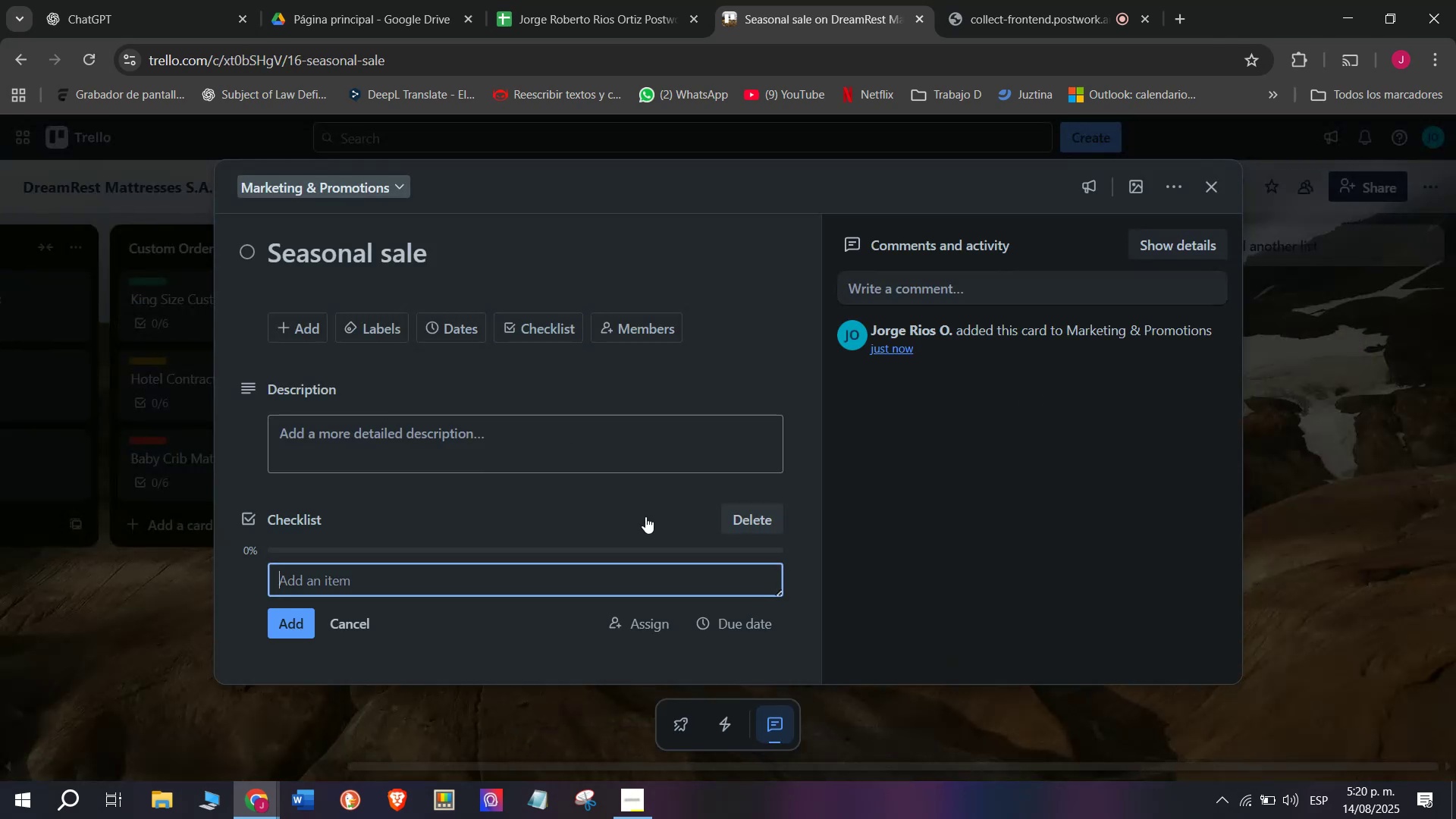 
wait(6.0)
 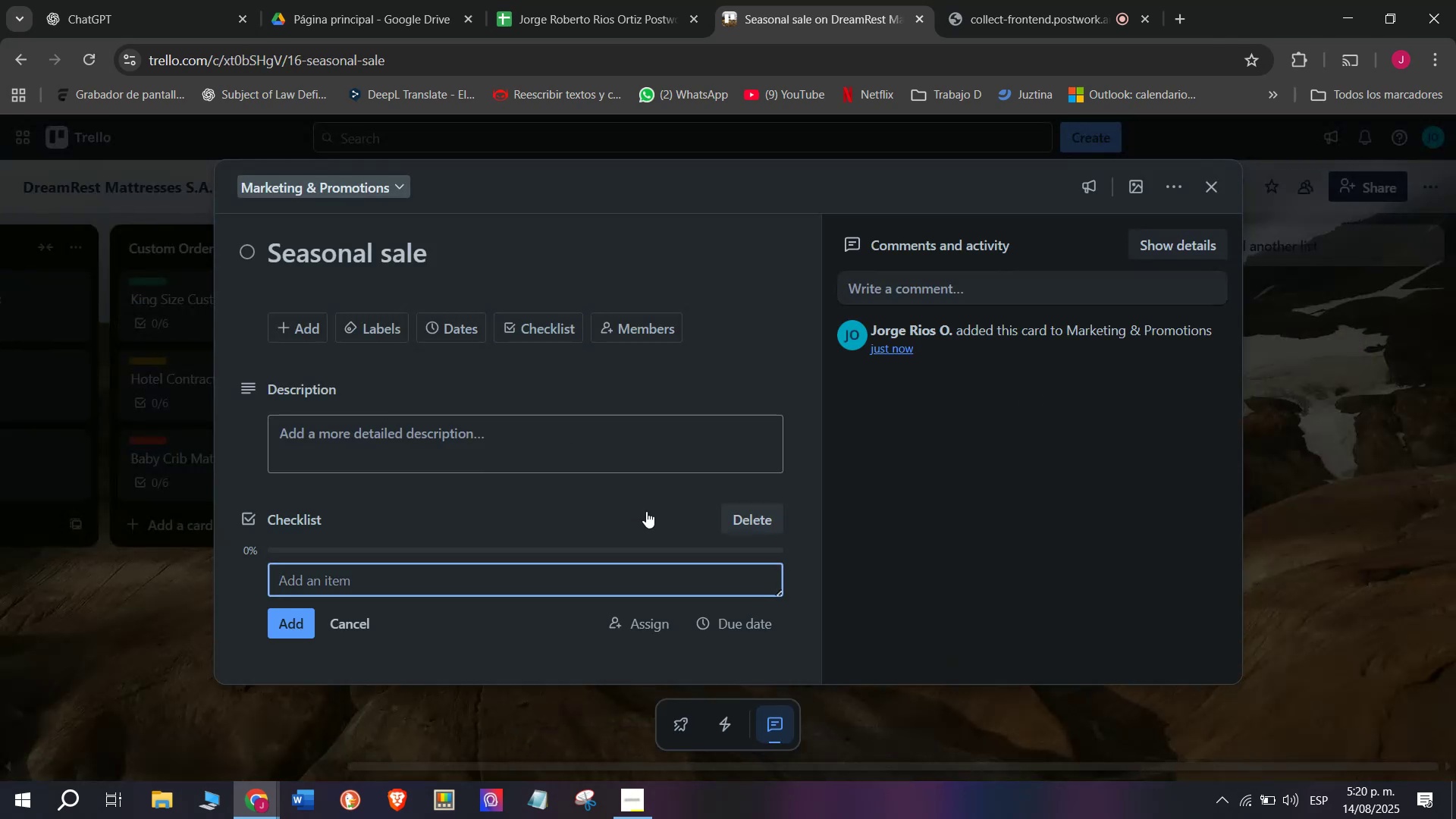 
type(Select )
 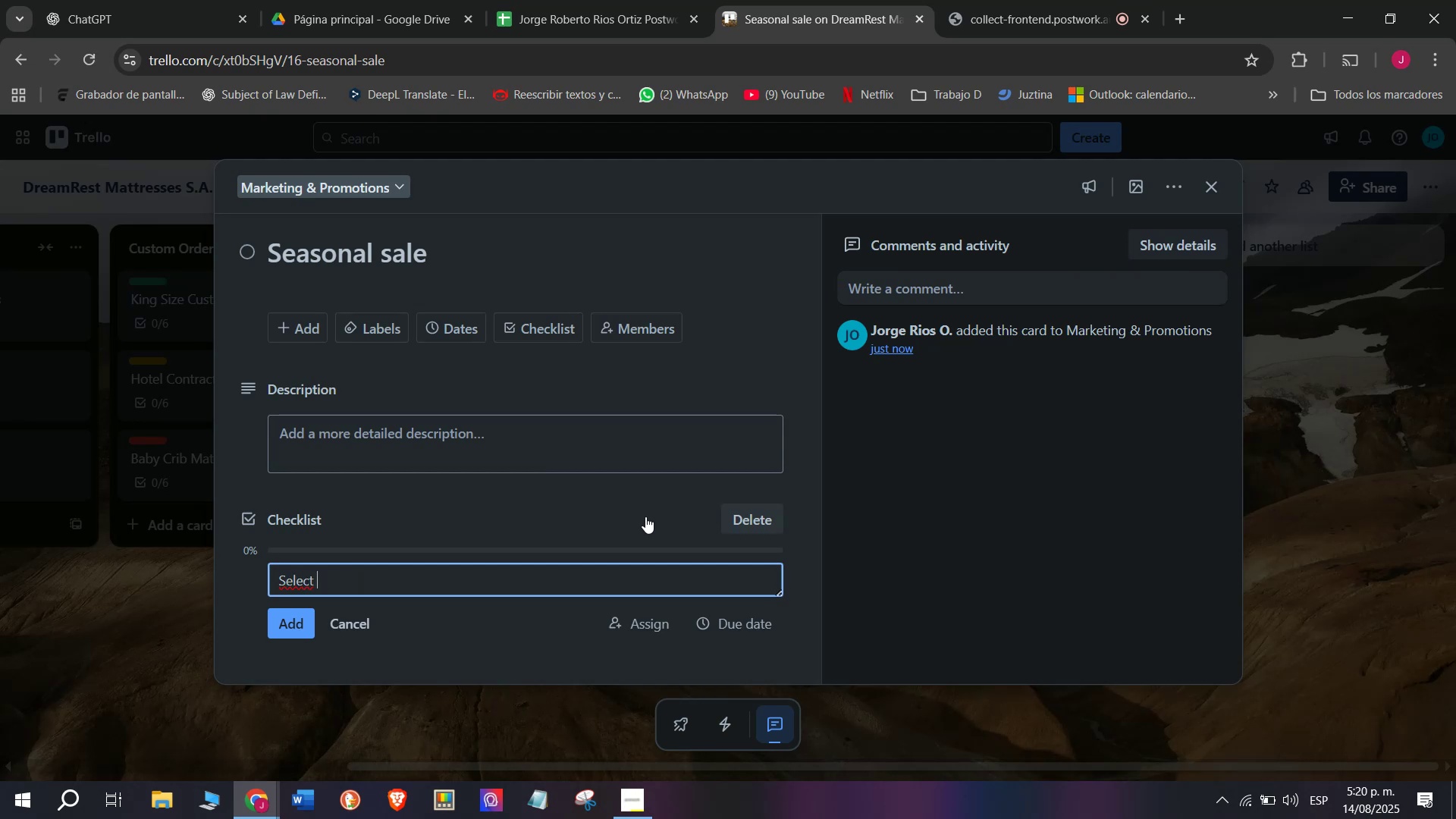 
wait(6.35)
 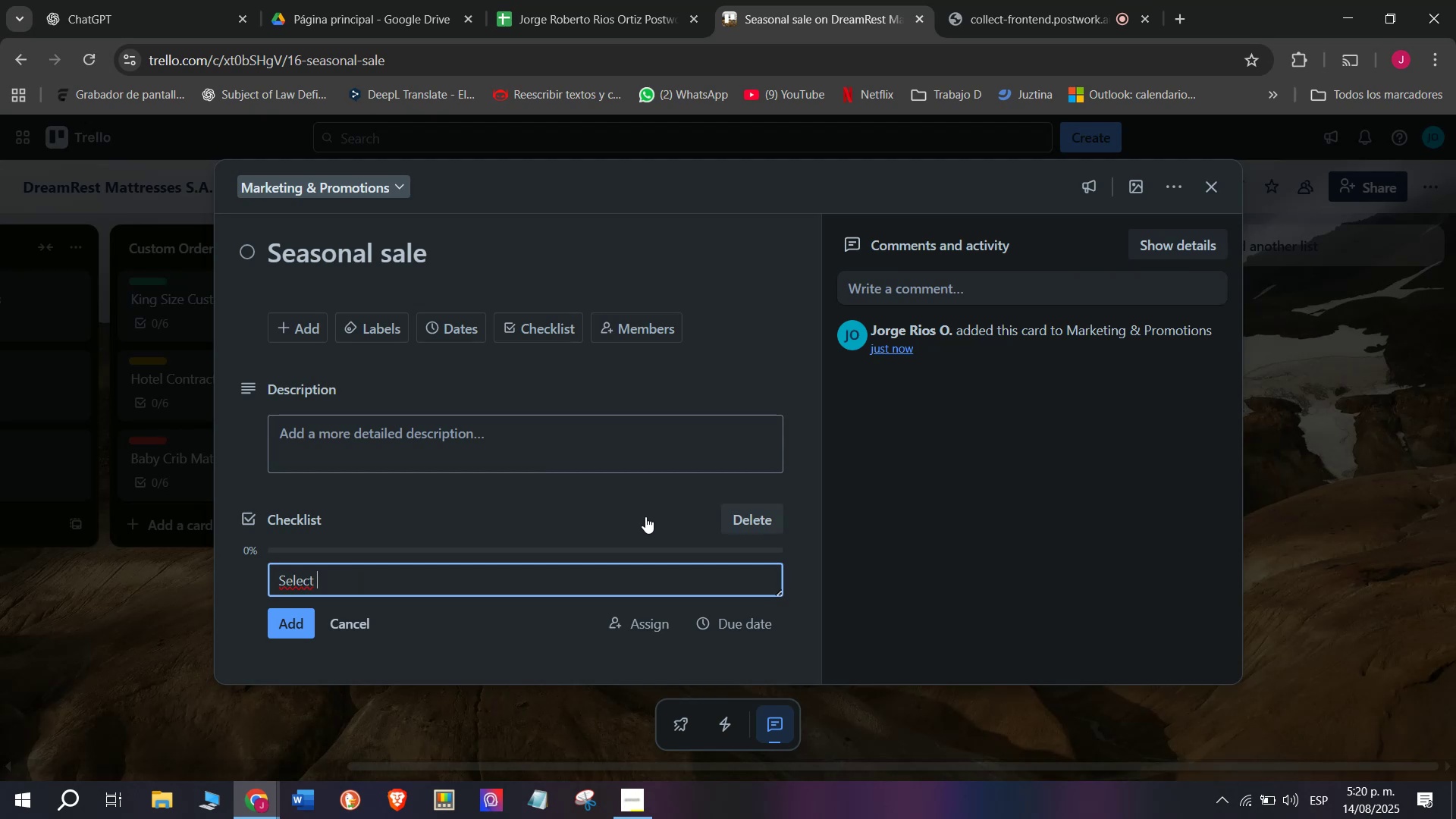 
type(disdcoun)
 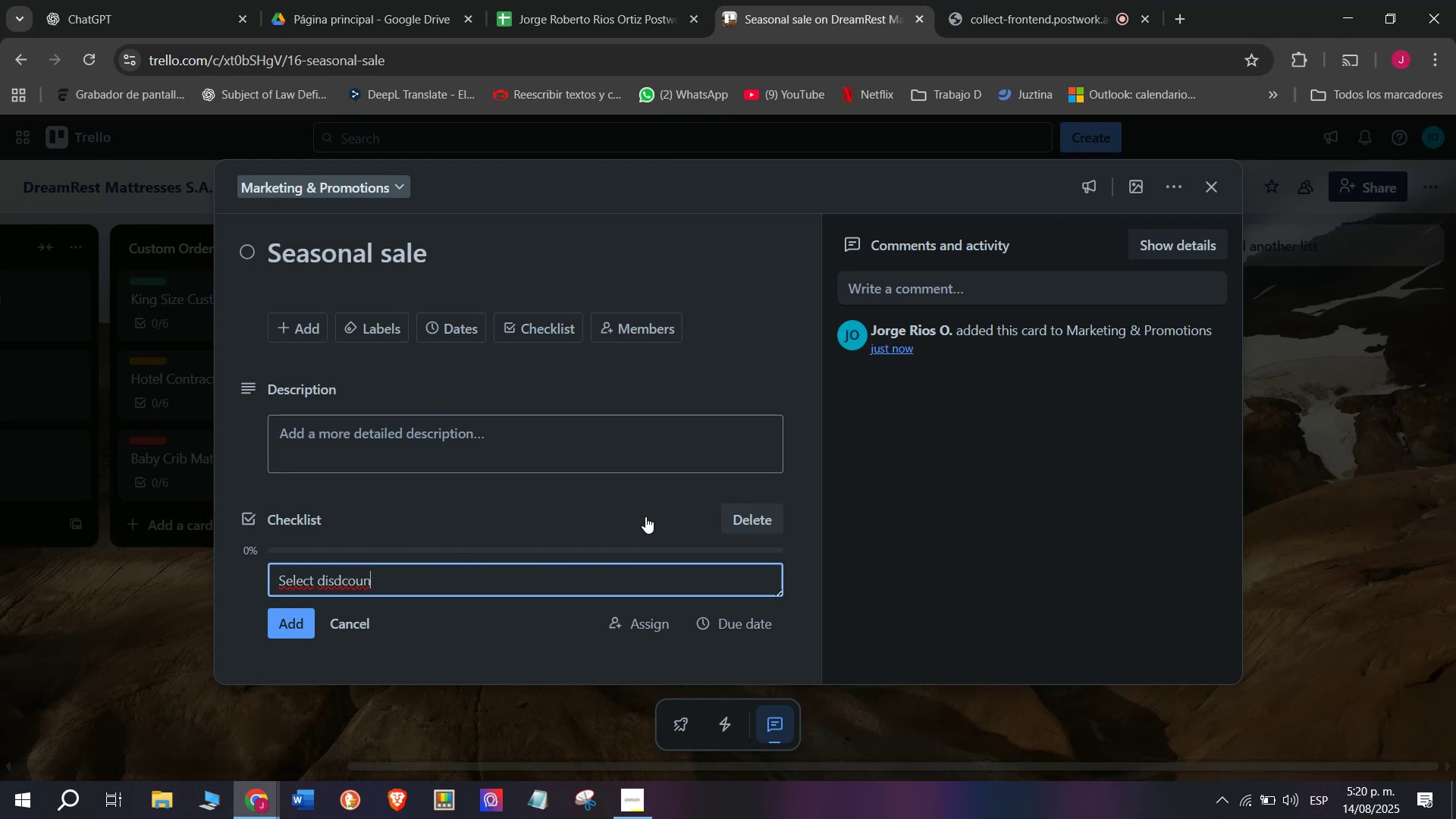 
wait(5.8)
 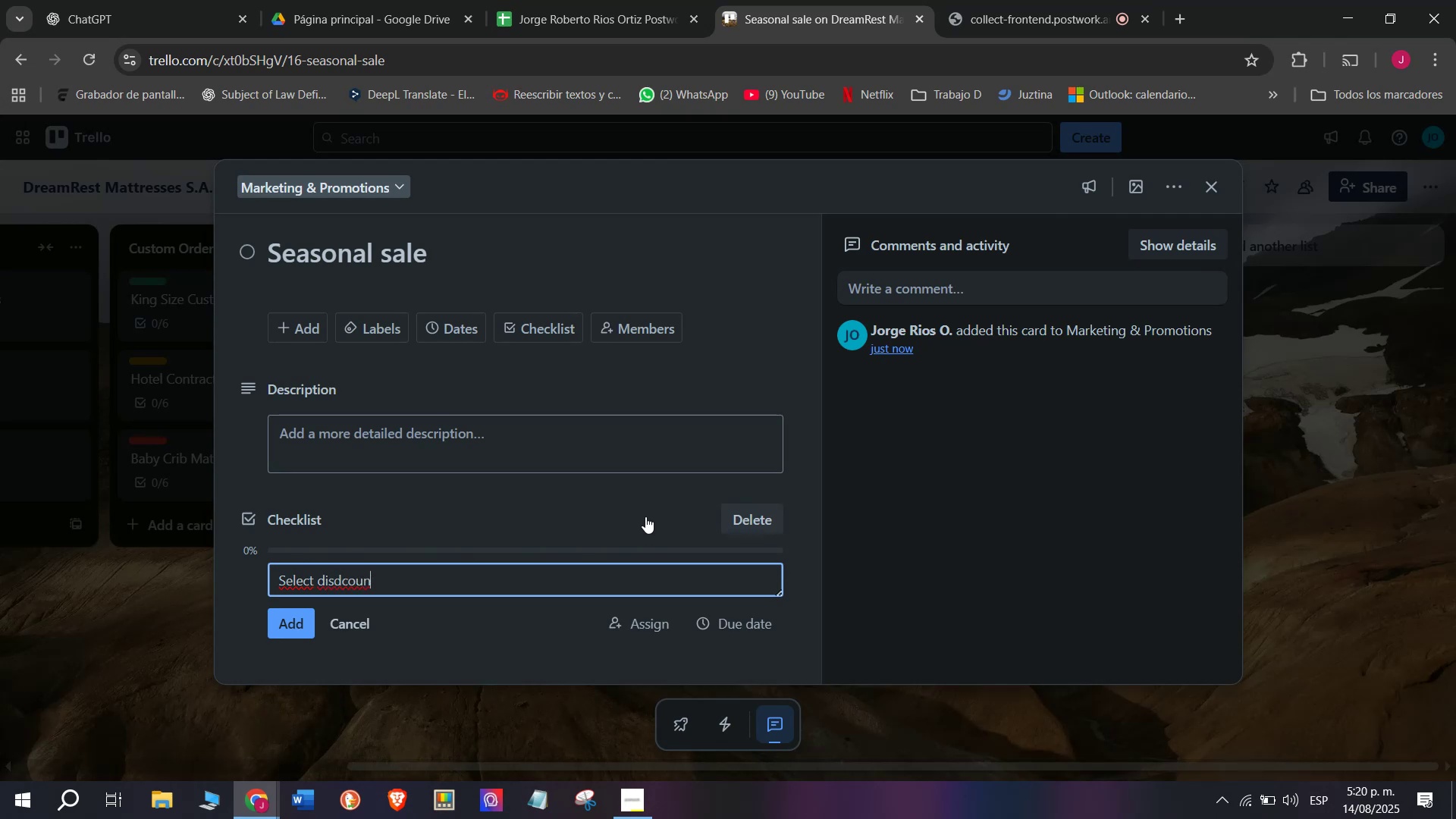 
type(ted )
 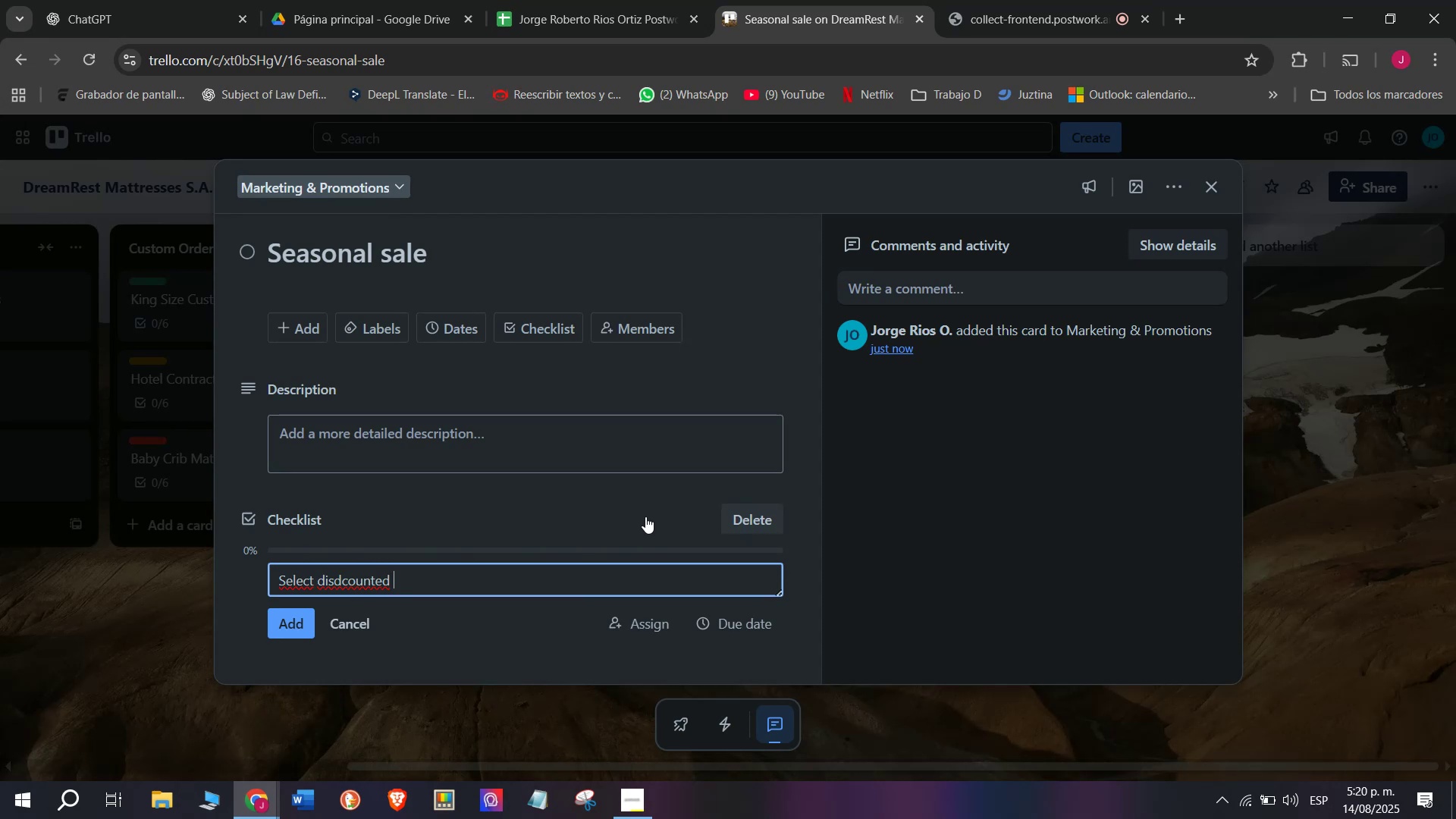 
type(models)
 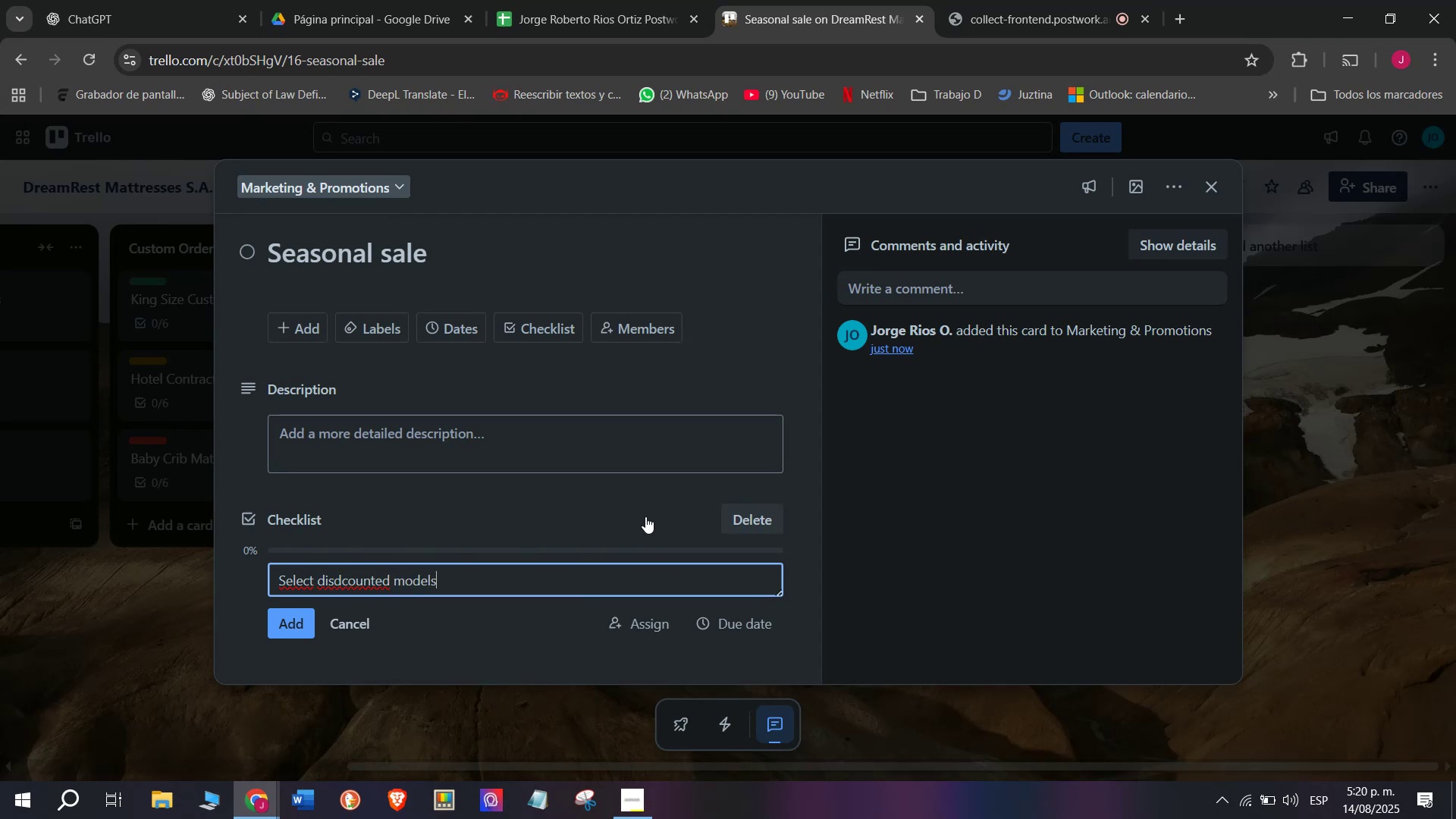 
key(Enter)
 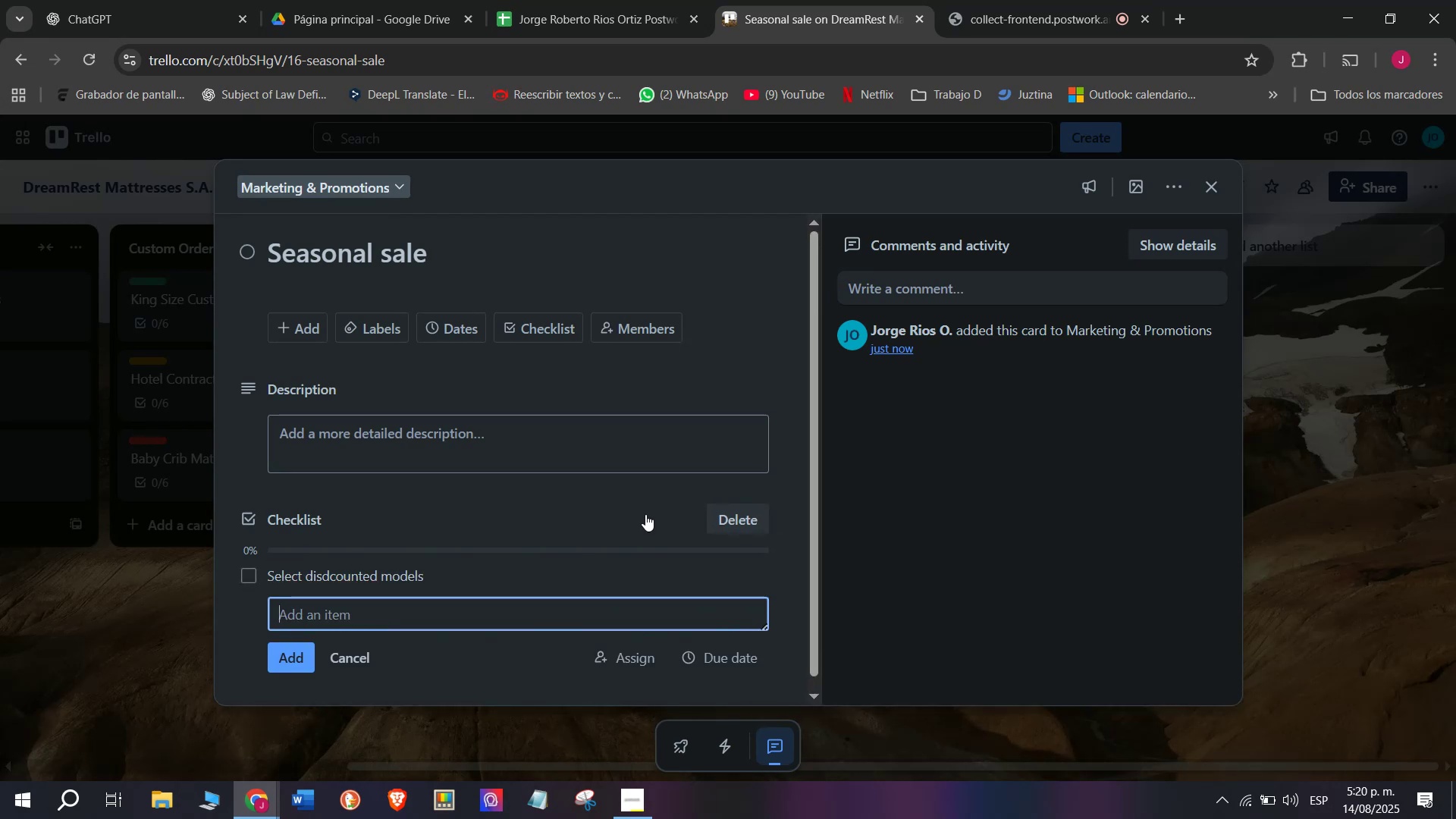 
type(Update )
 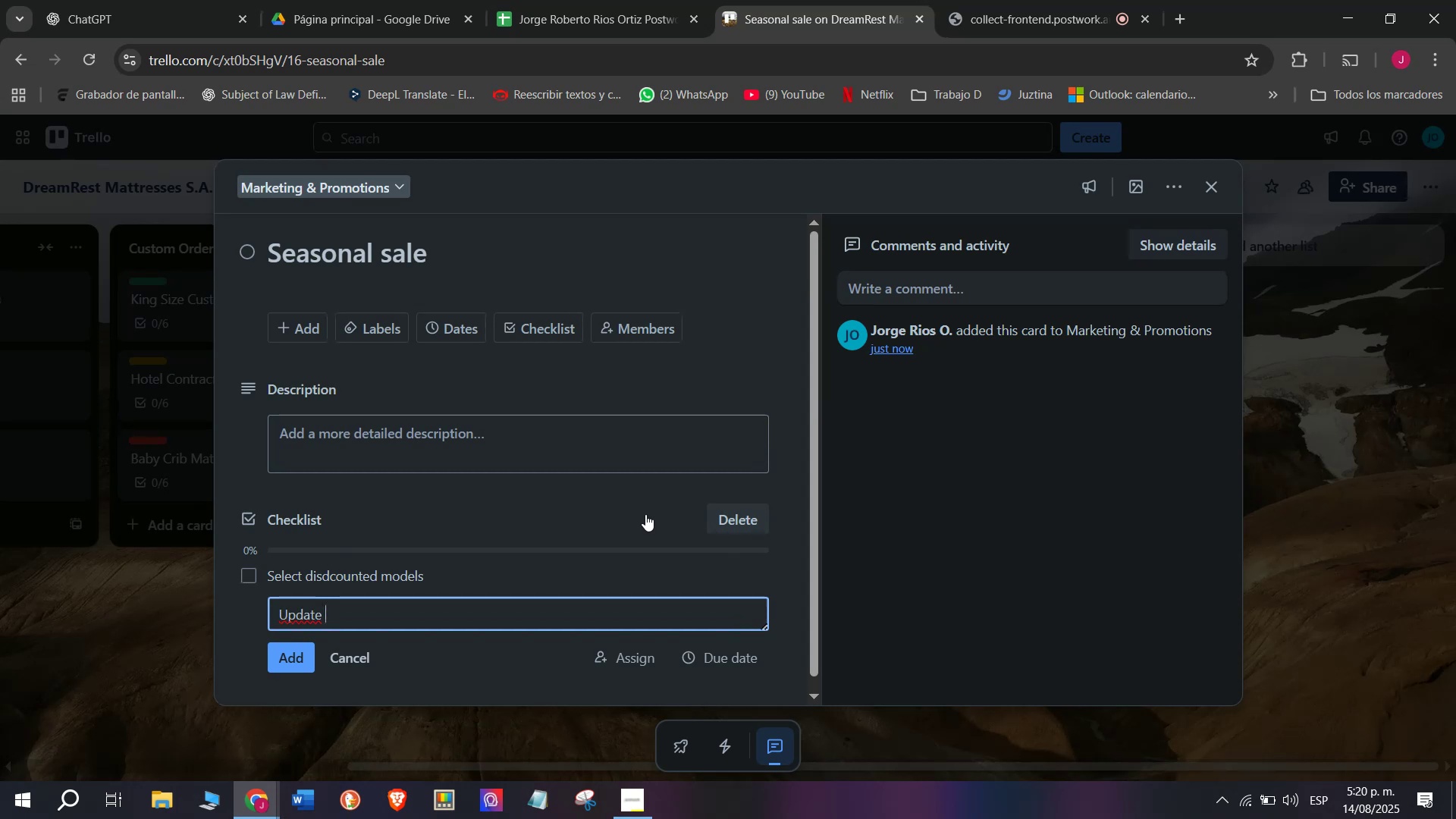 
type(wen)
key(Backspace)
type(bsite )
 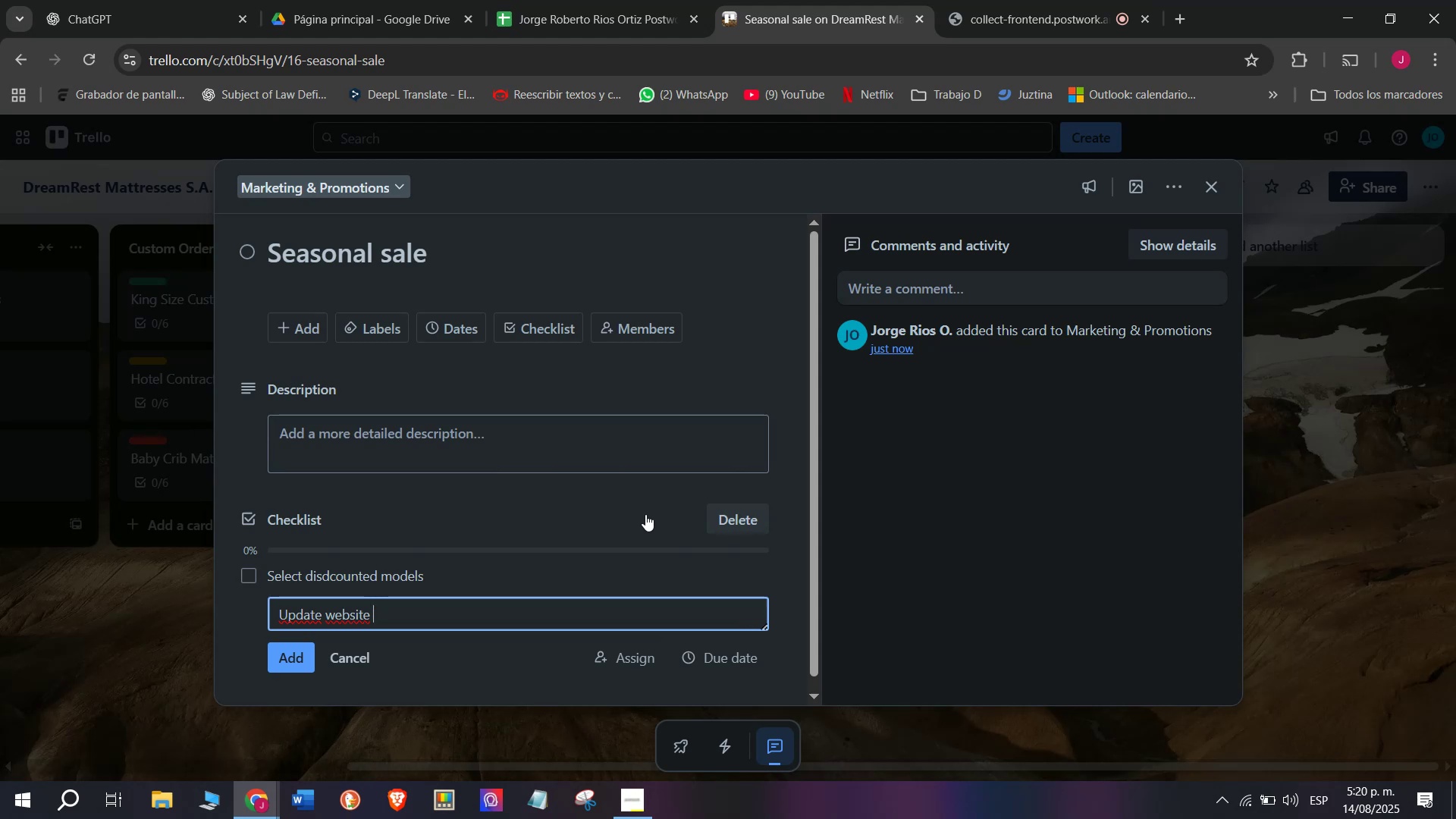 
type(prices)
 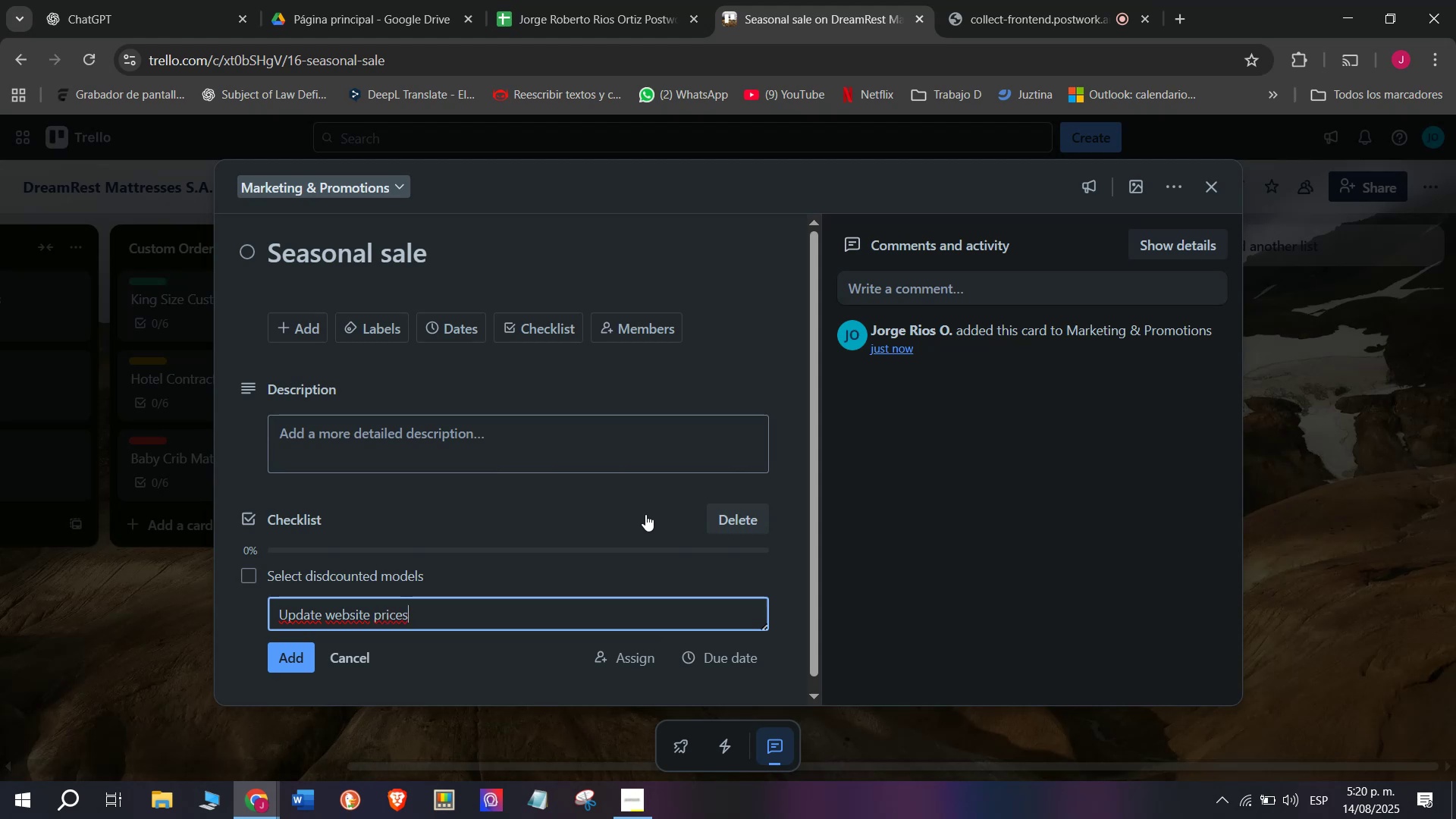 
key(Enter)
 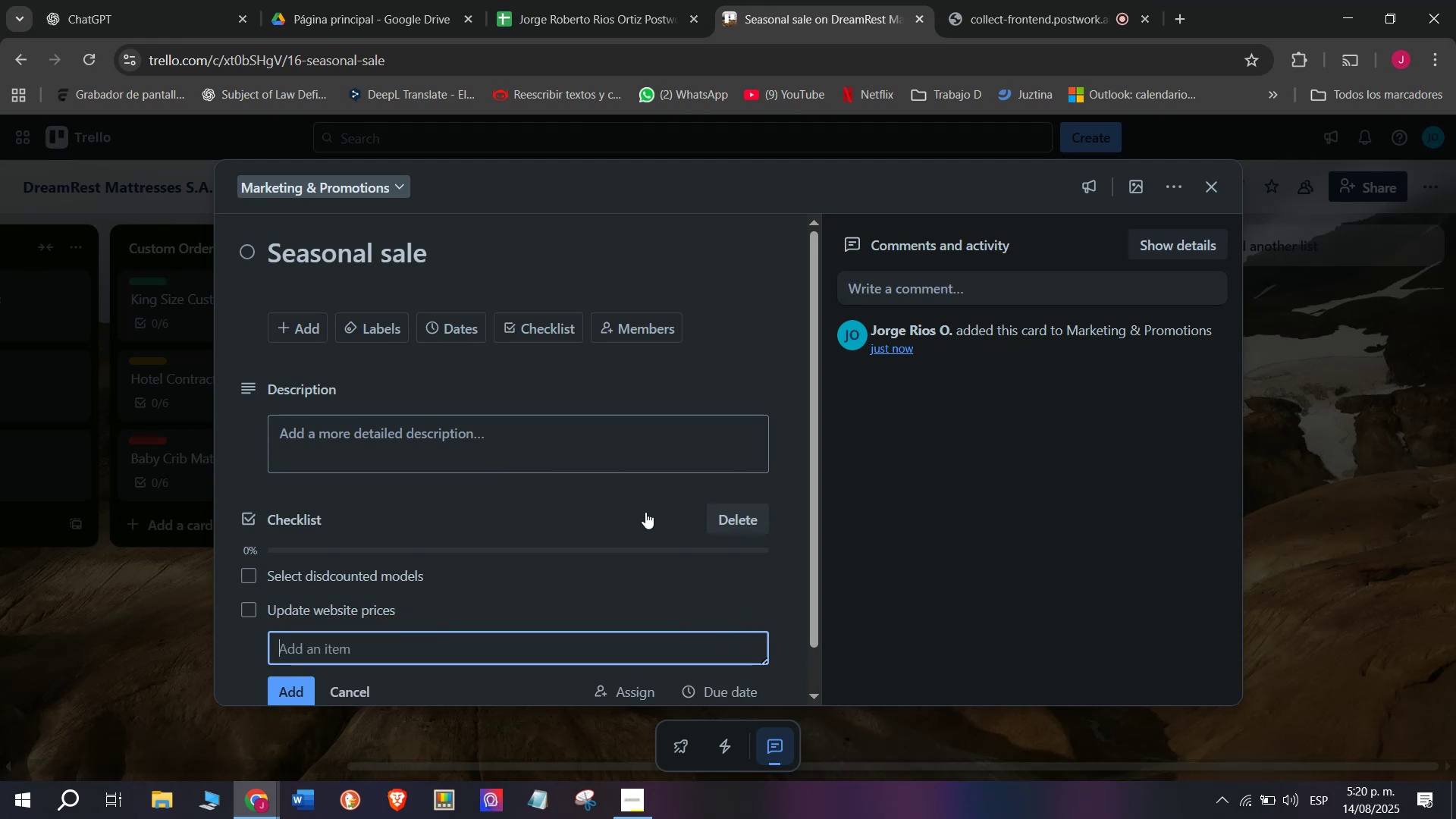 
type(create )
 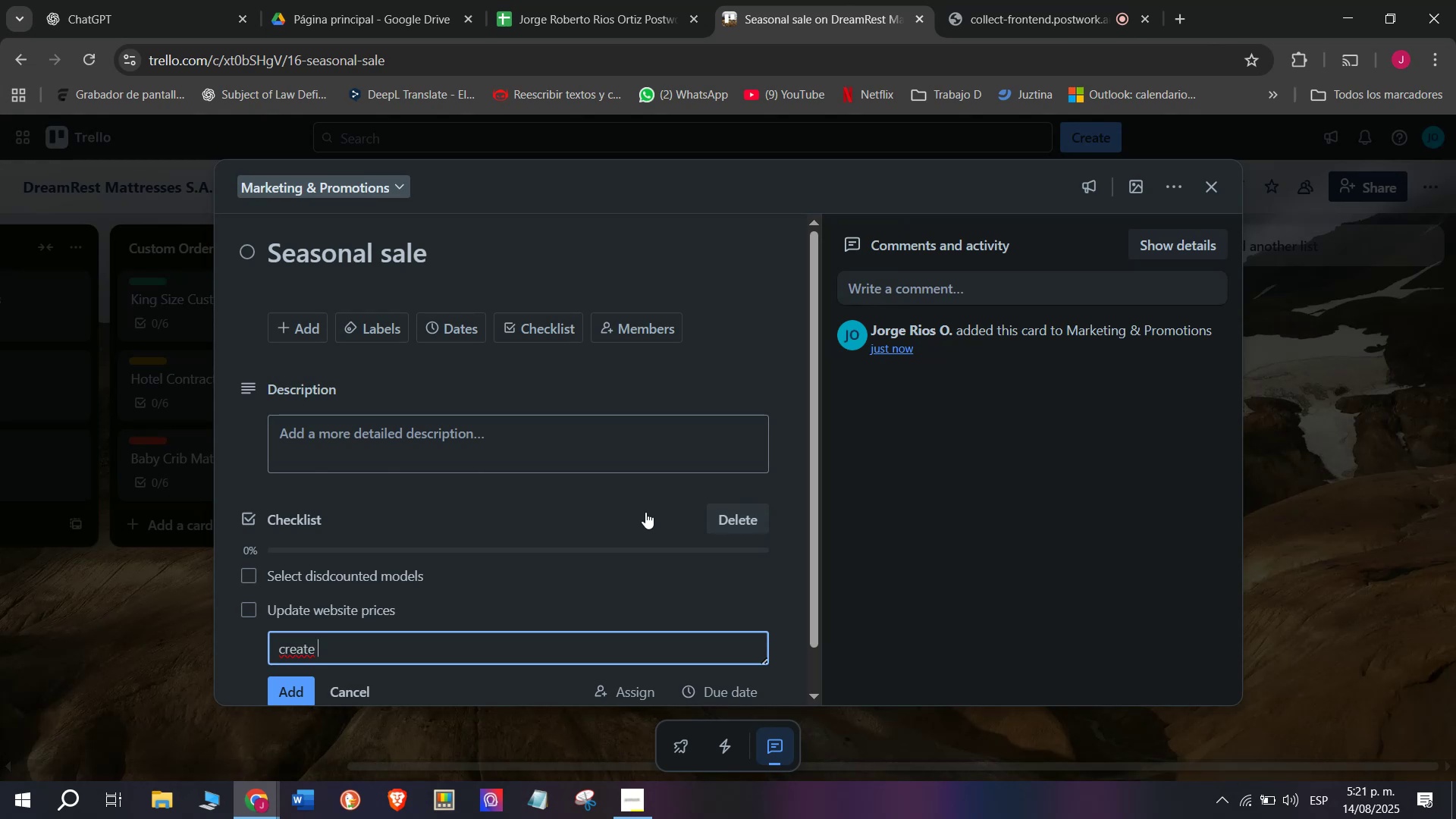 
type(flyers)
 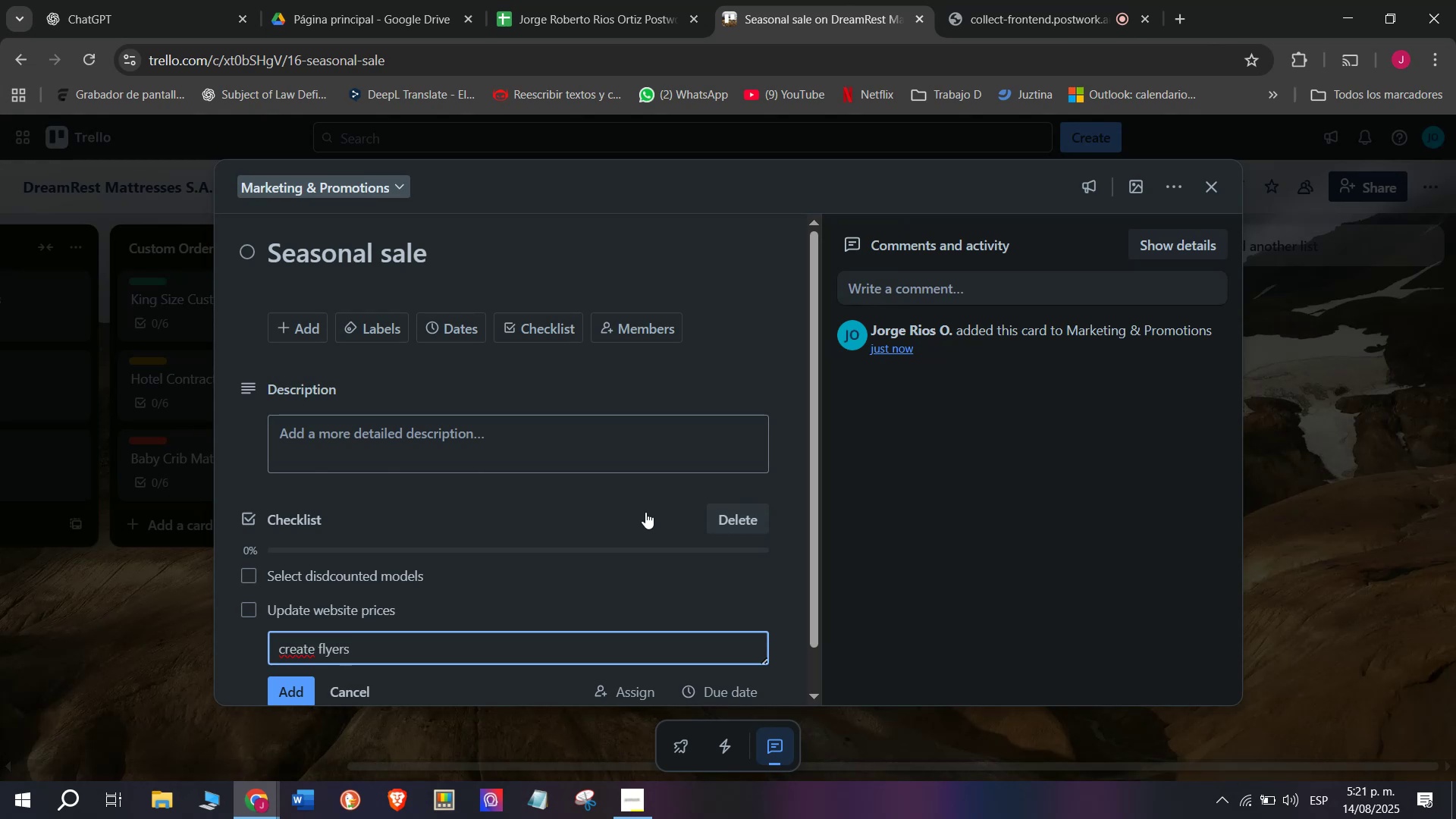 
key(Enter)
 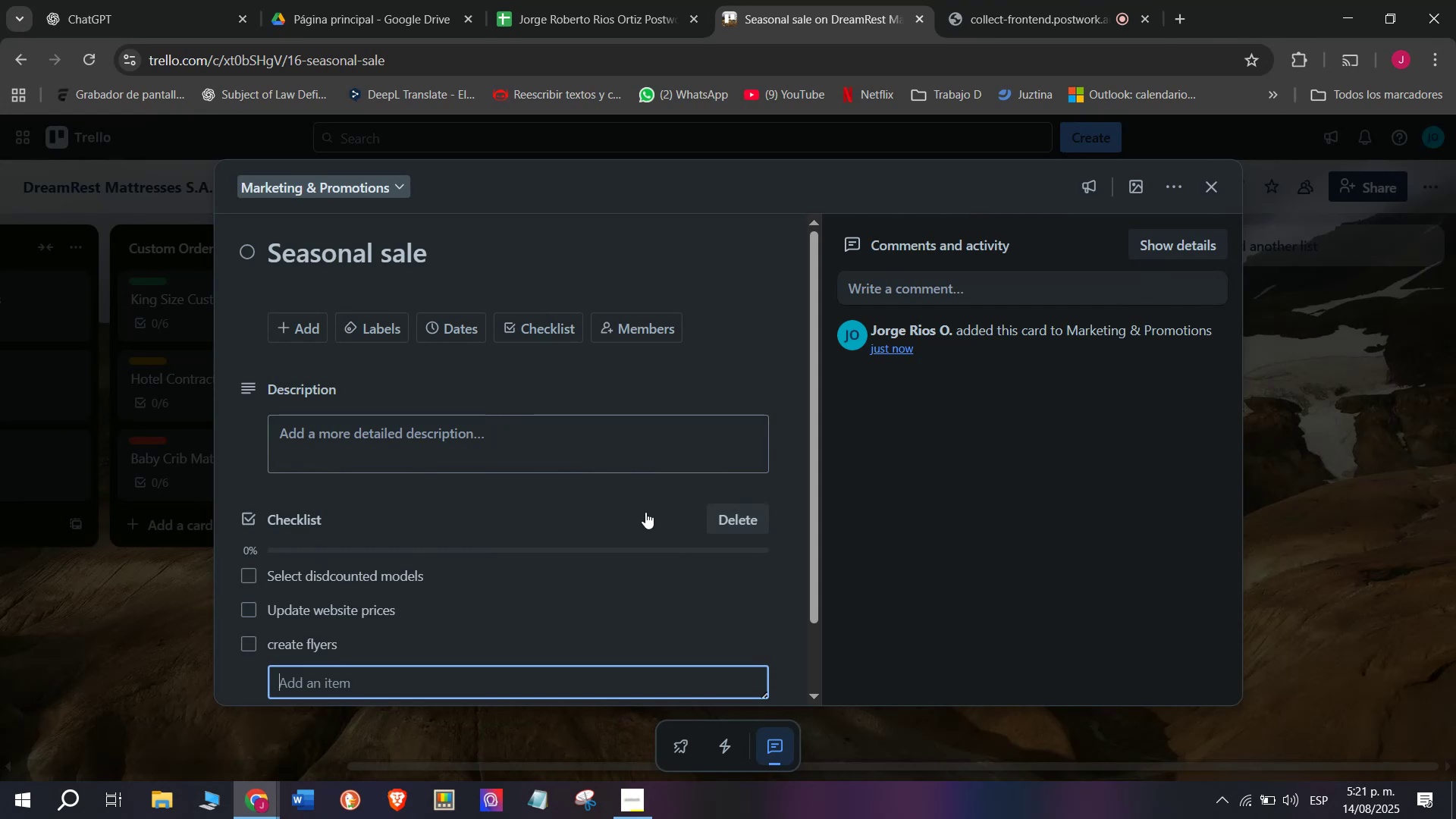 
type(Announce )
 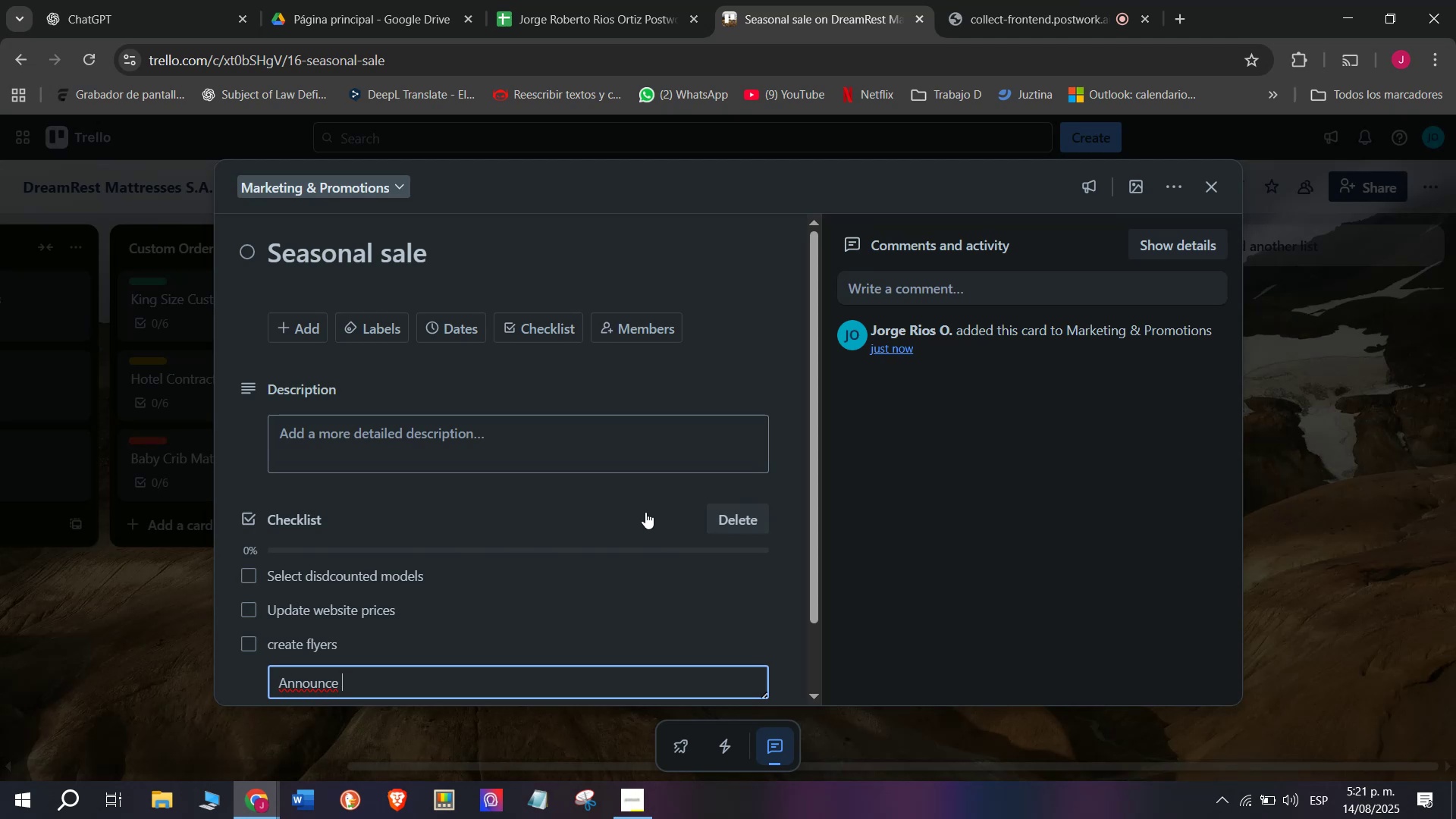 
wait(7.56)
 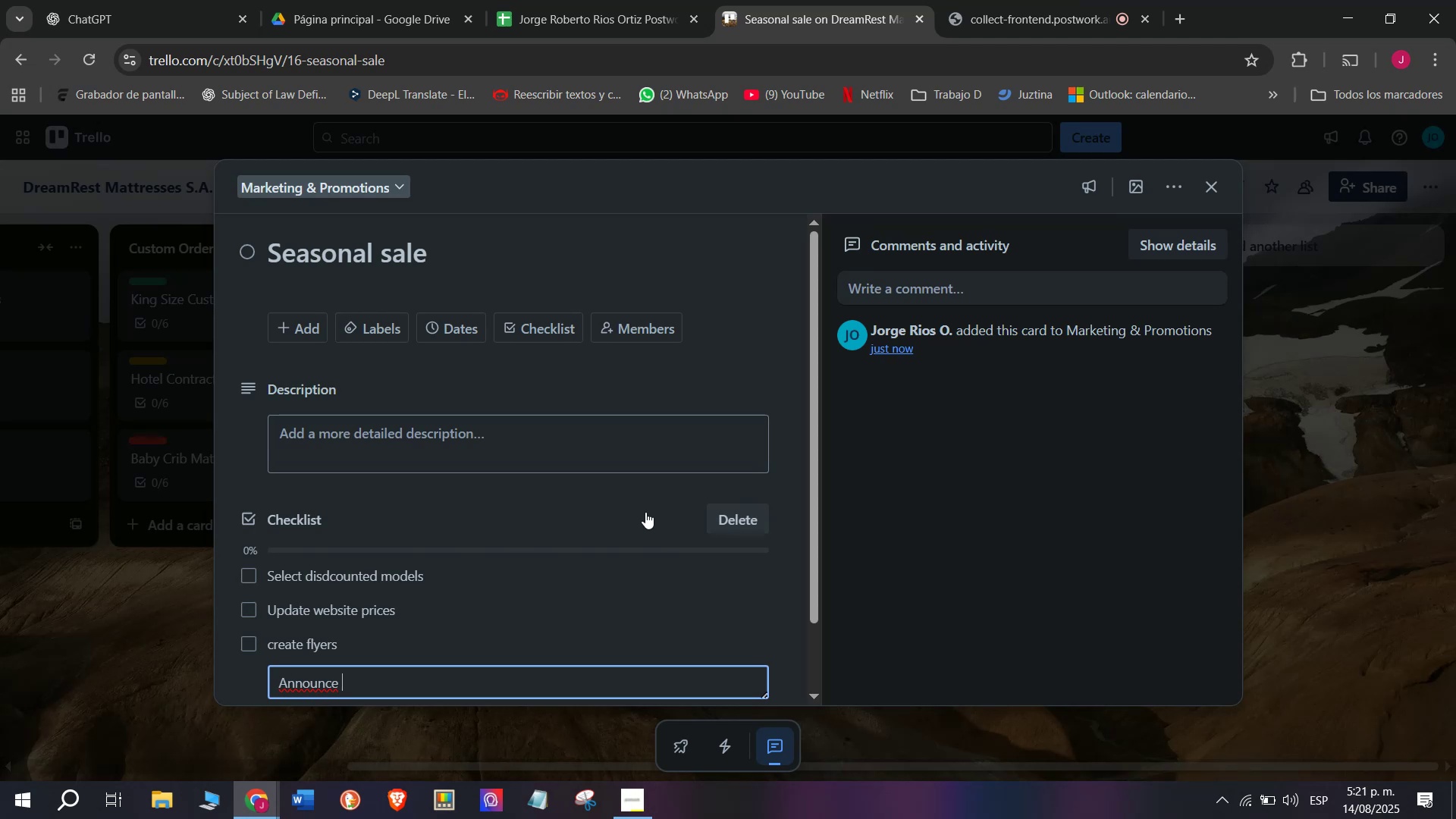 
type(promation)
 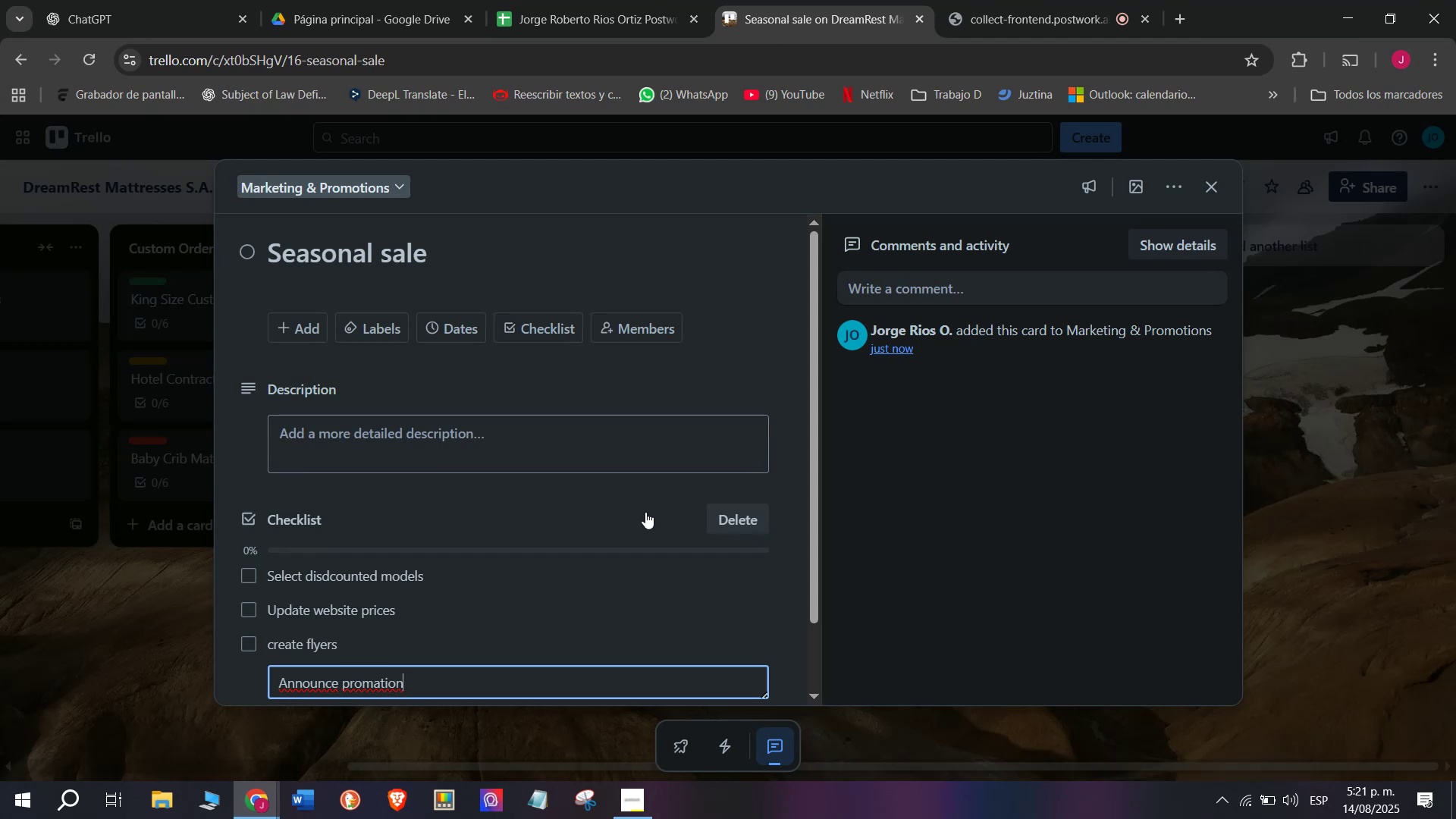 
wait(6.4)
 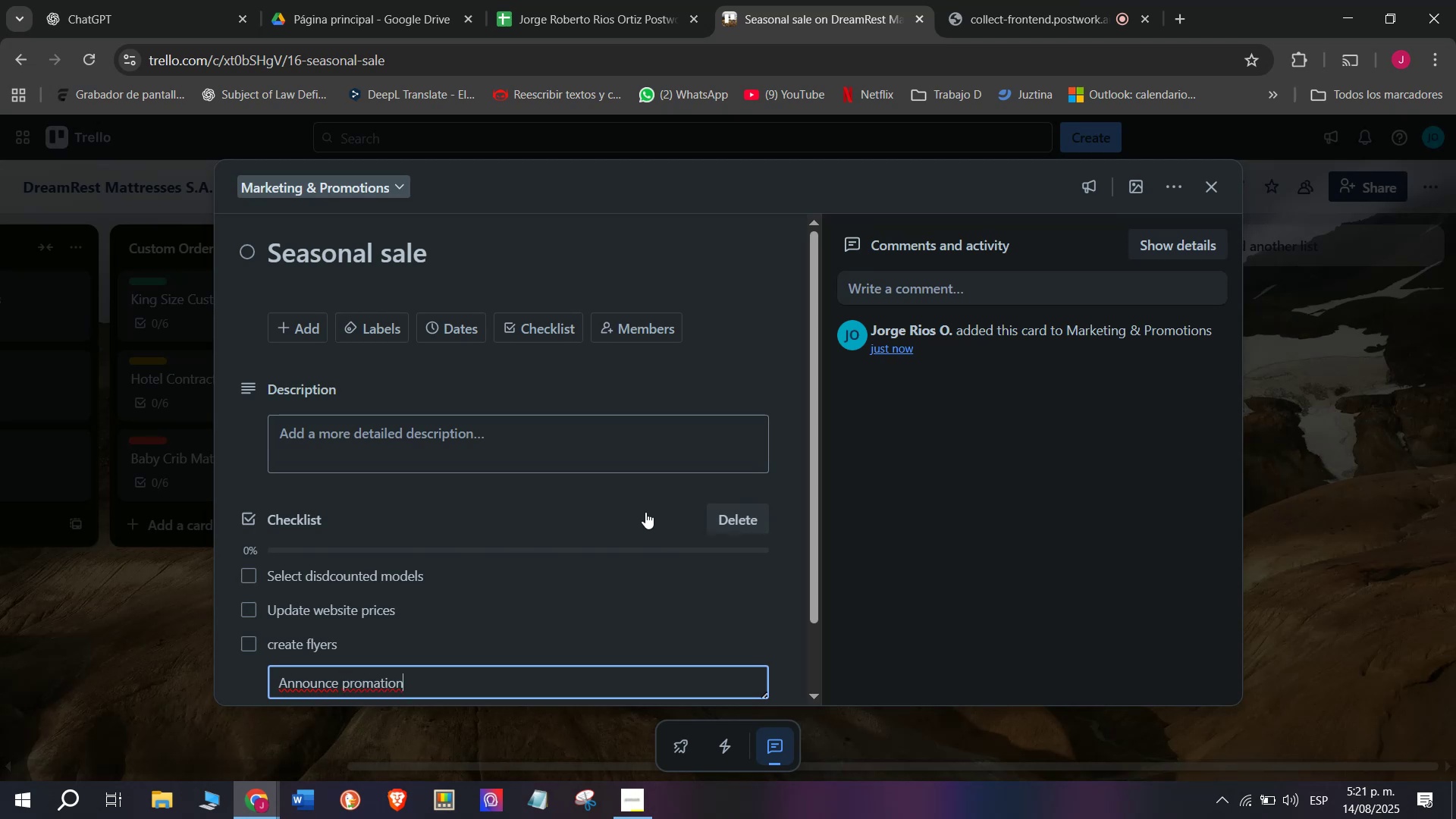 
key(Enter)
 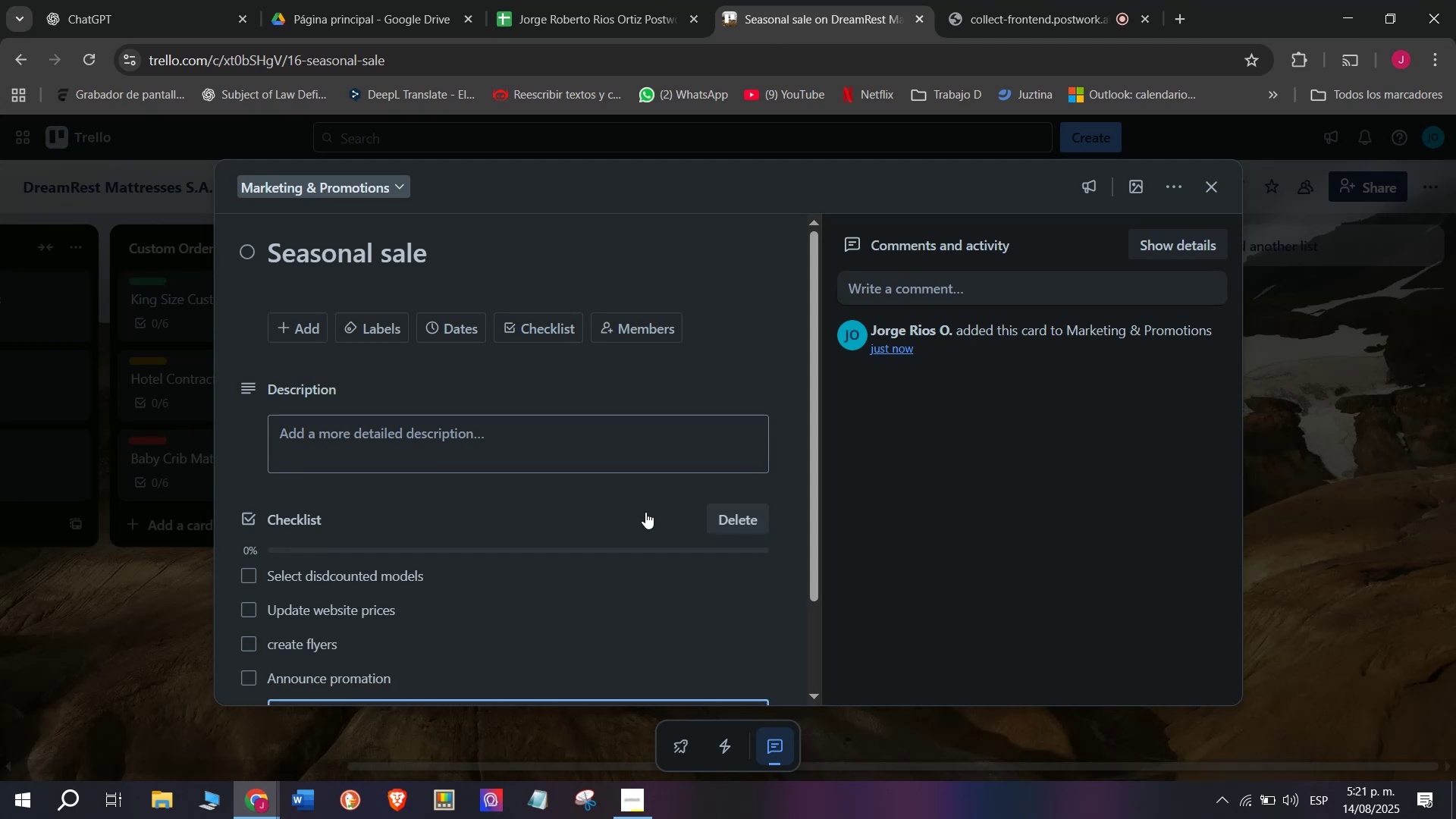 
type(Track sales)
 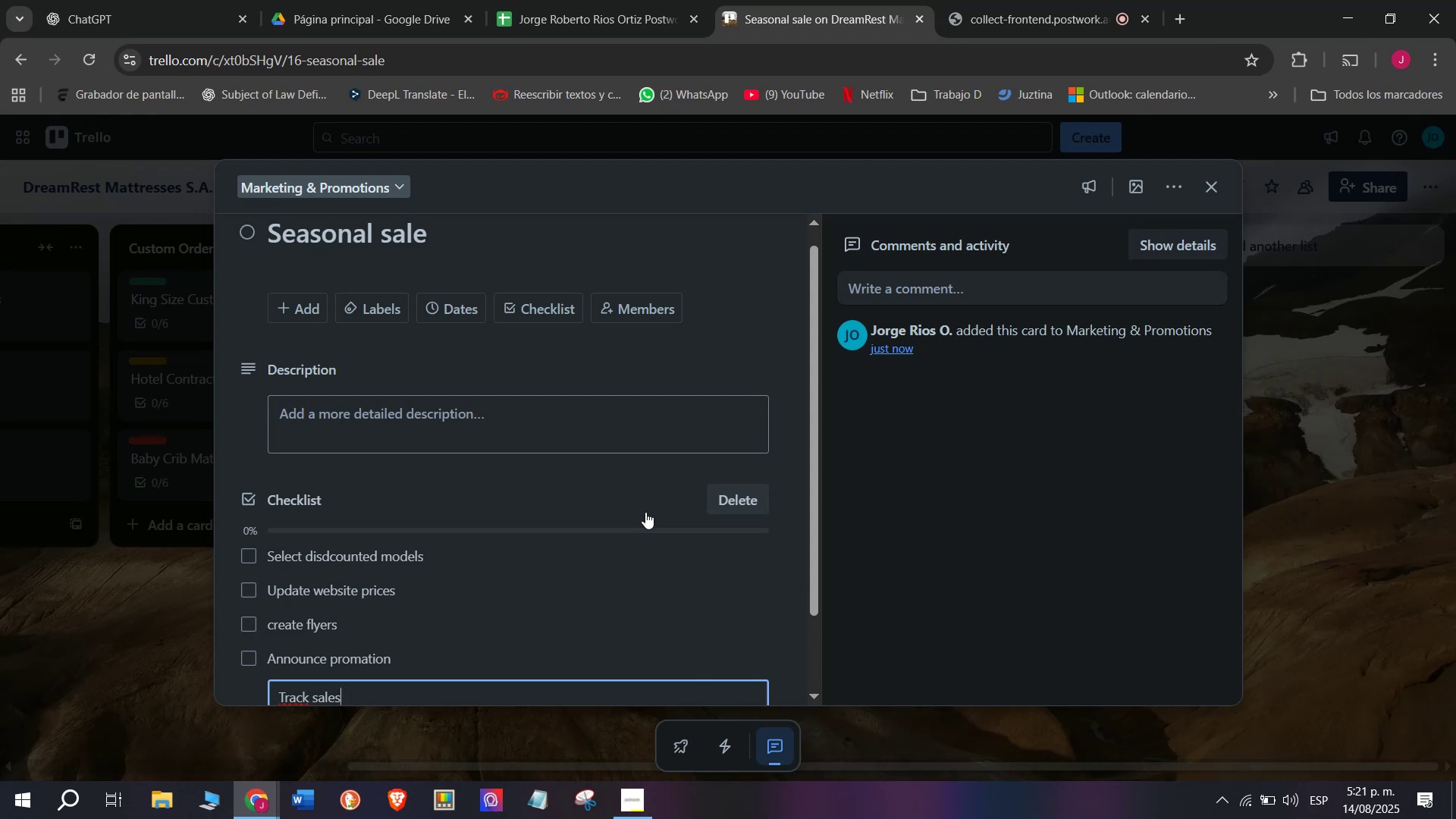 
key(Enter)
 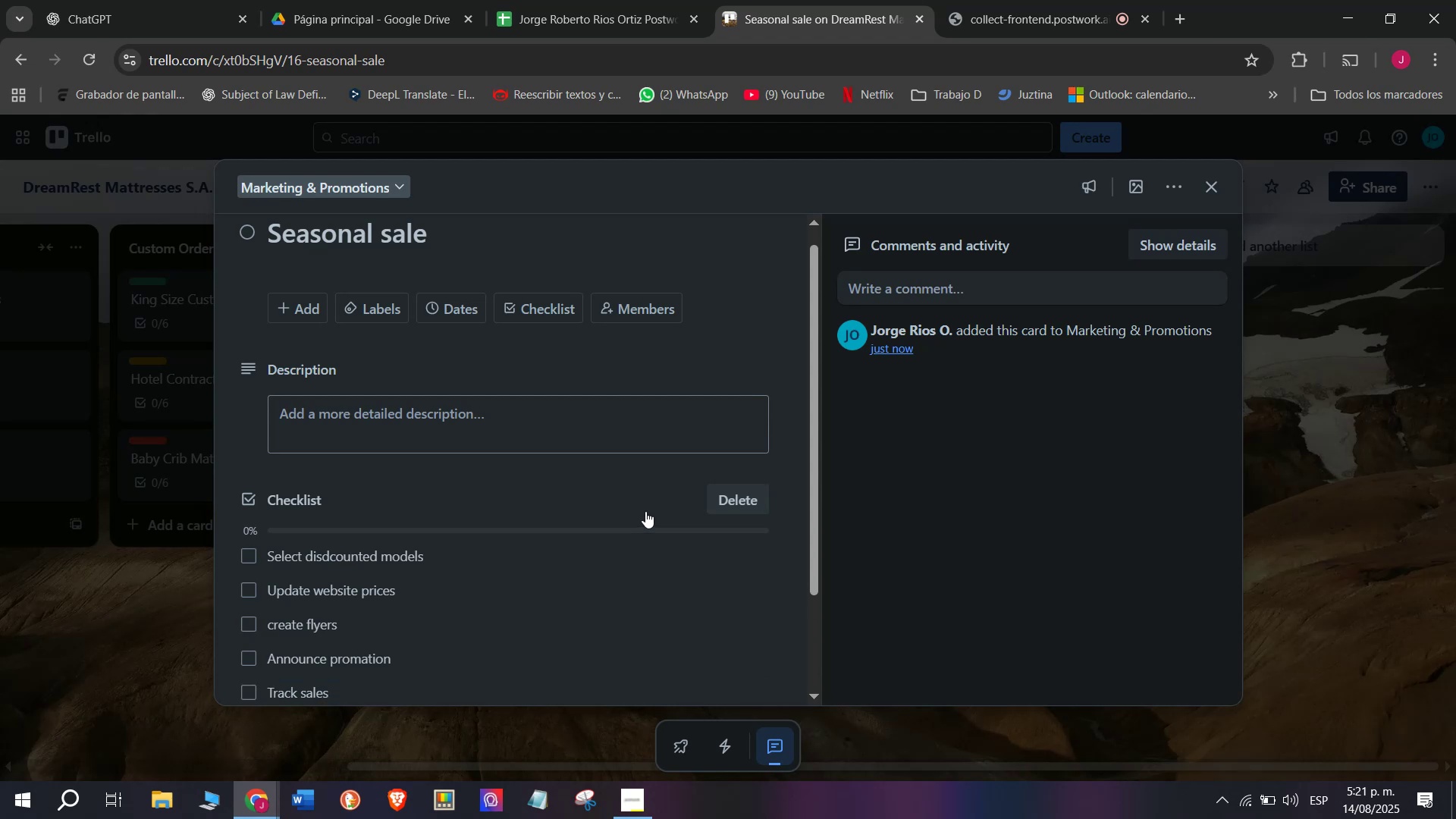 
type(Evaluate campaigs)
key(Backspace)
type(n)
 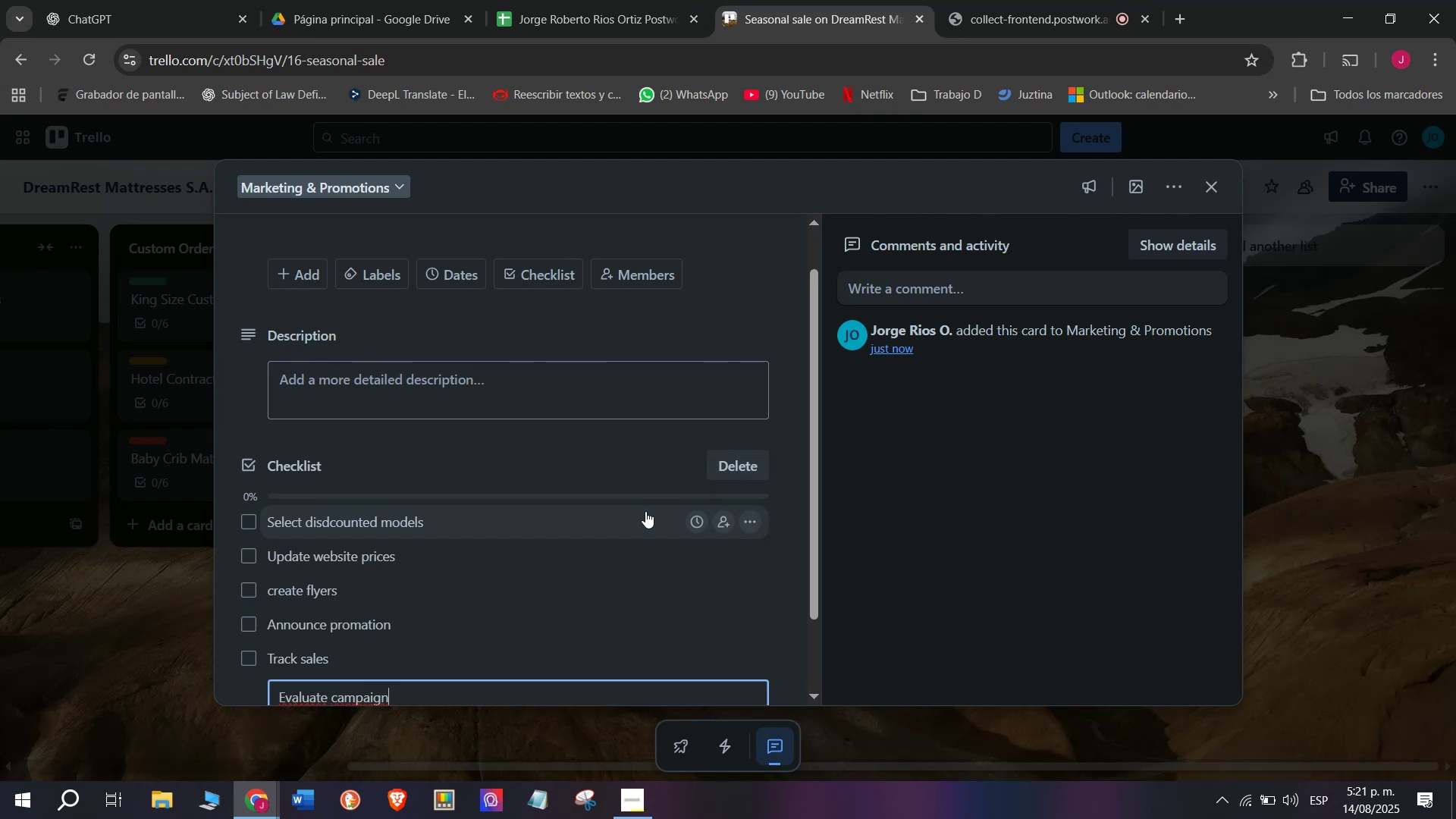 
key(Enter)
 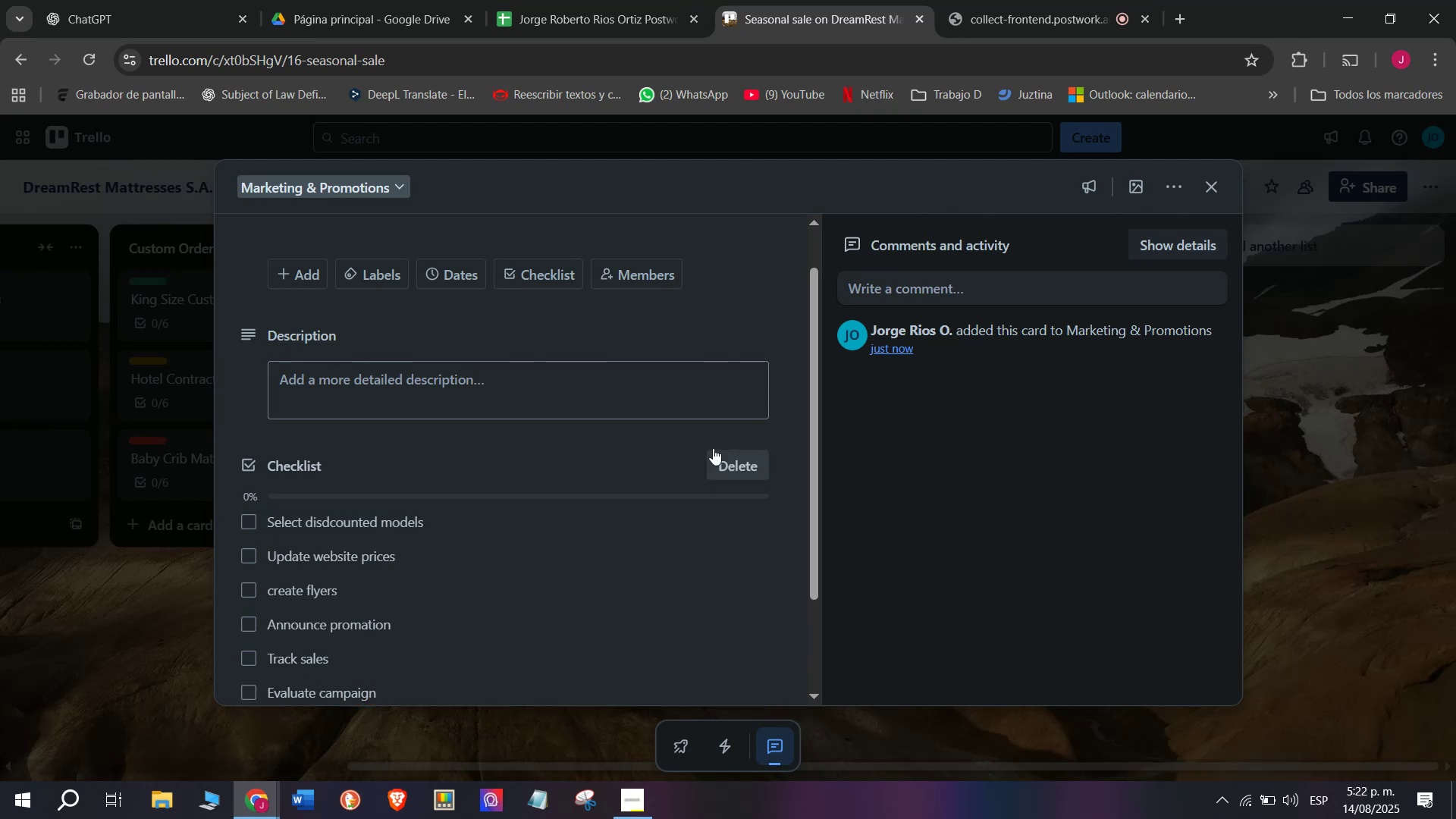 
left_click([374, 268])
 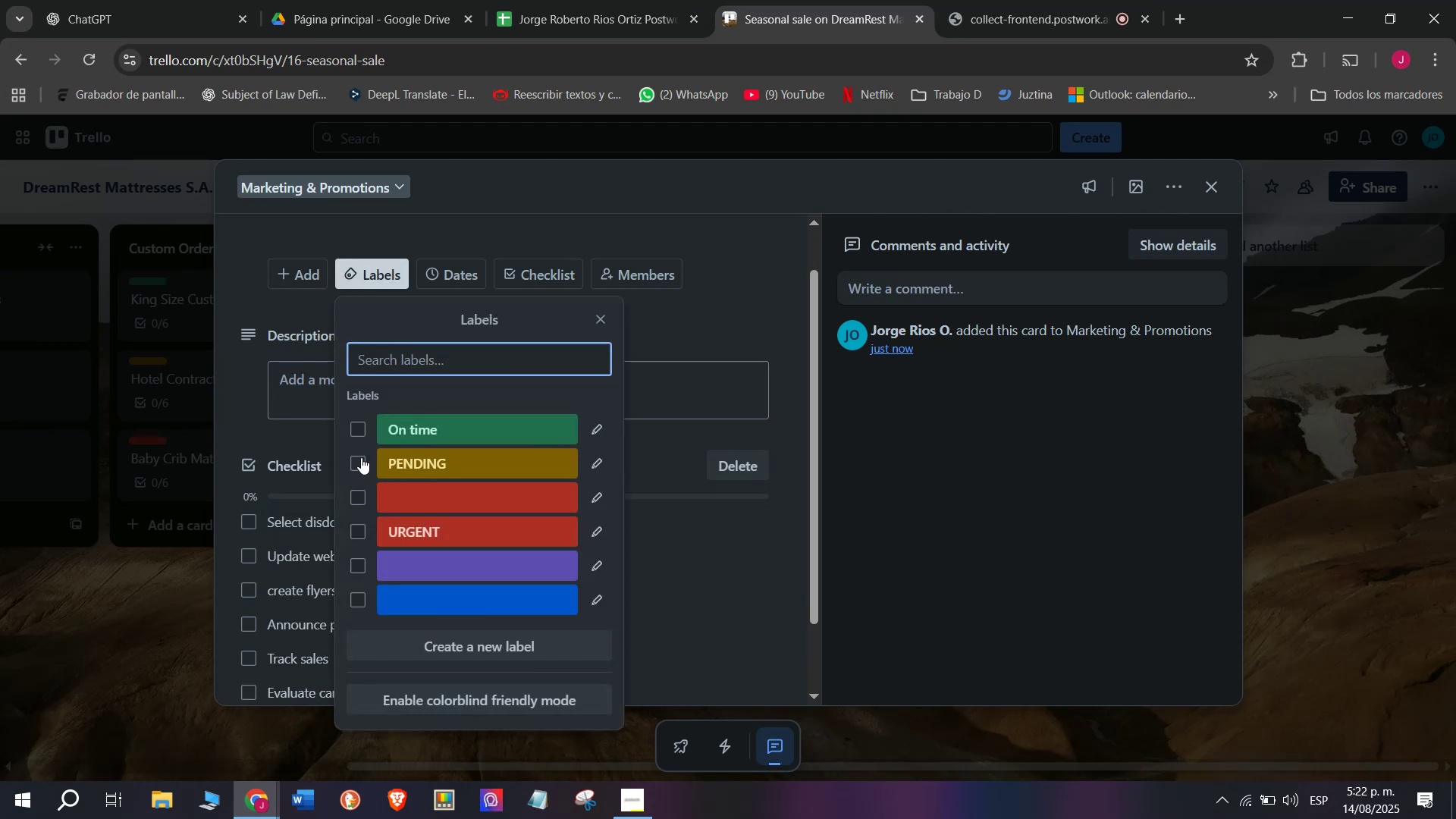 
left_click([359, 464])
 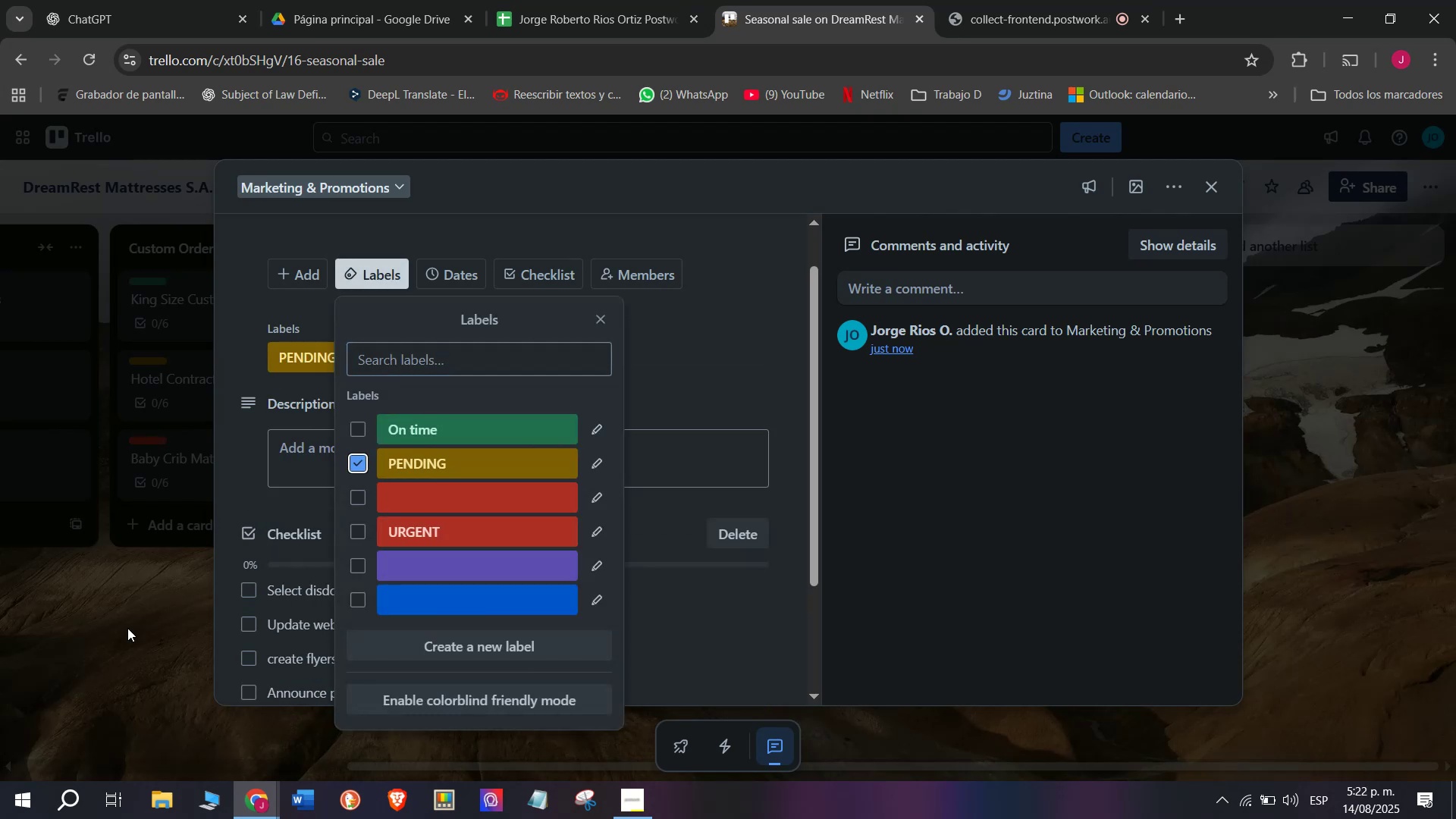 
left_click([118, 649])
 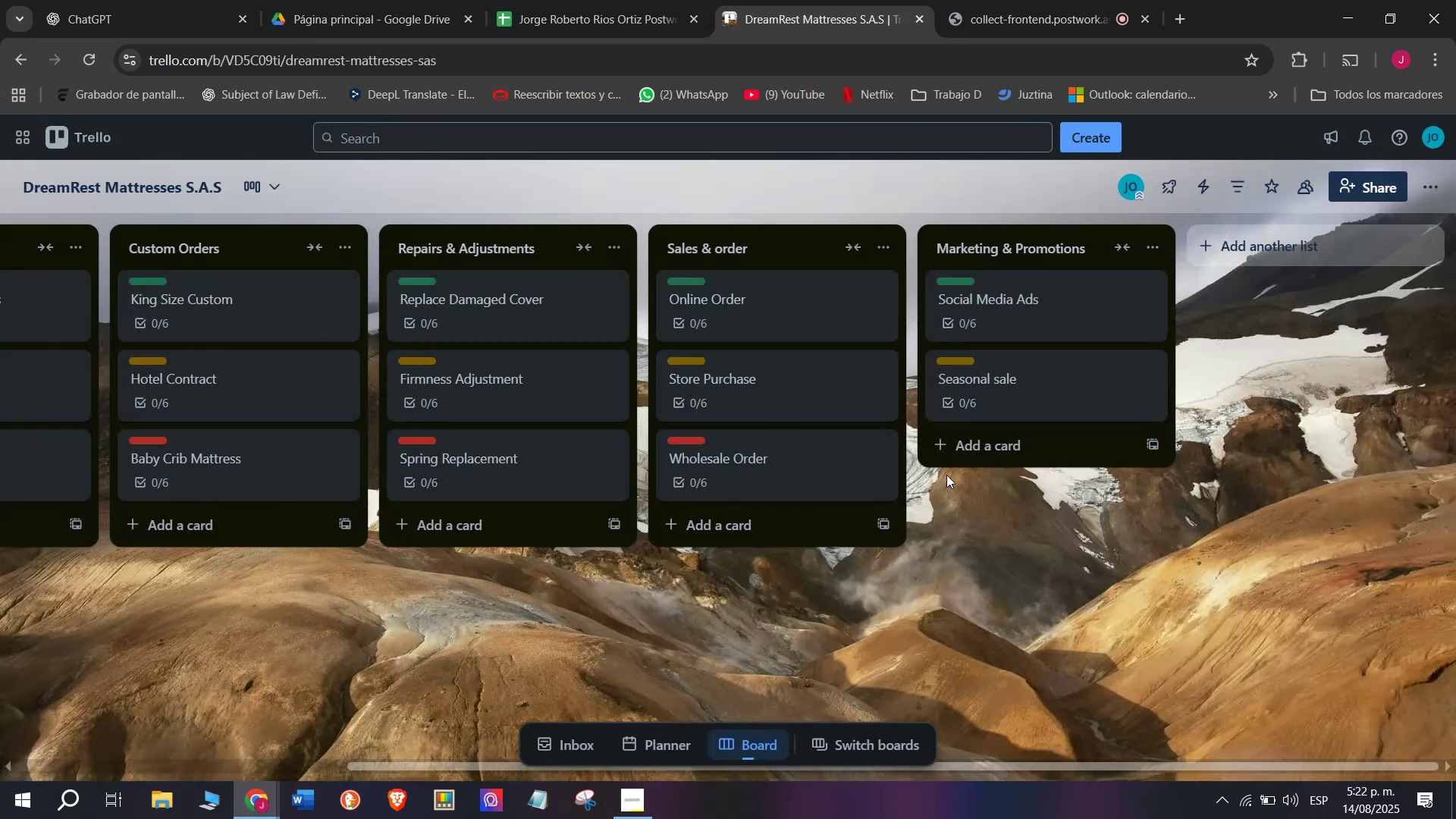 
left_click([973, 453])
 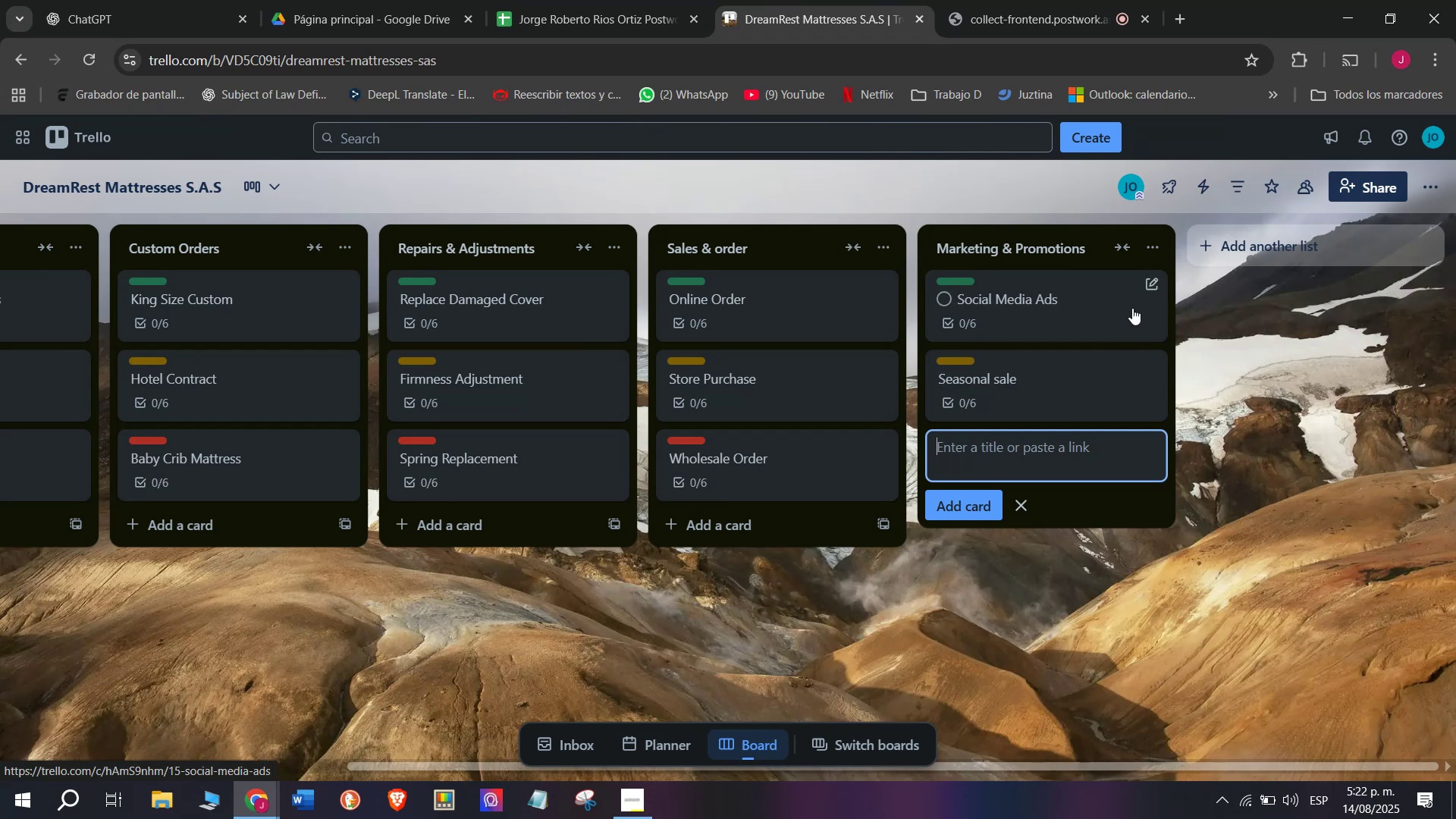 
wait(6.17)
 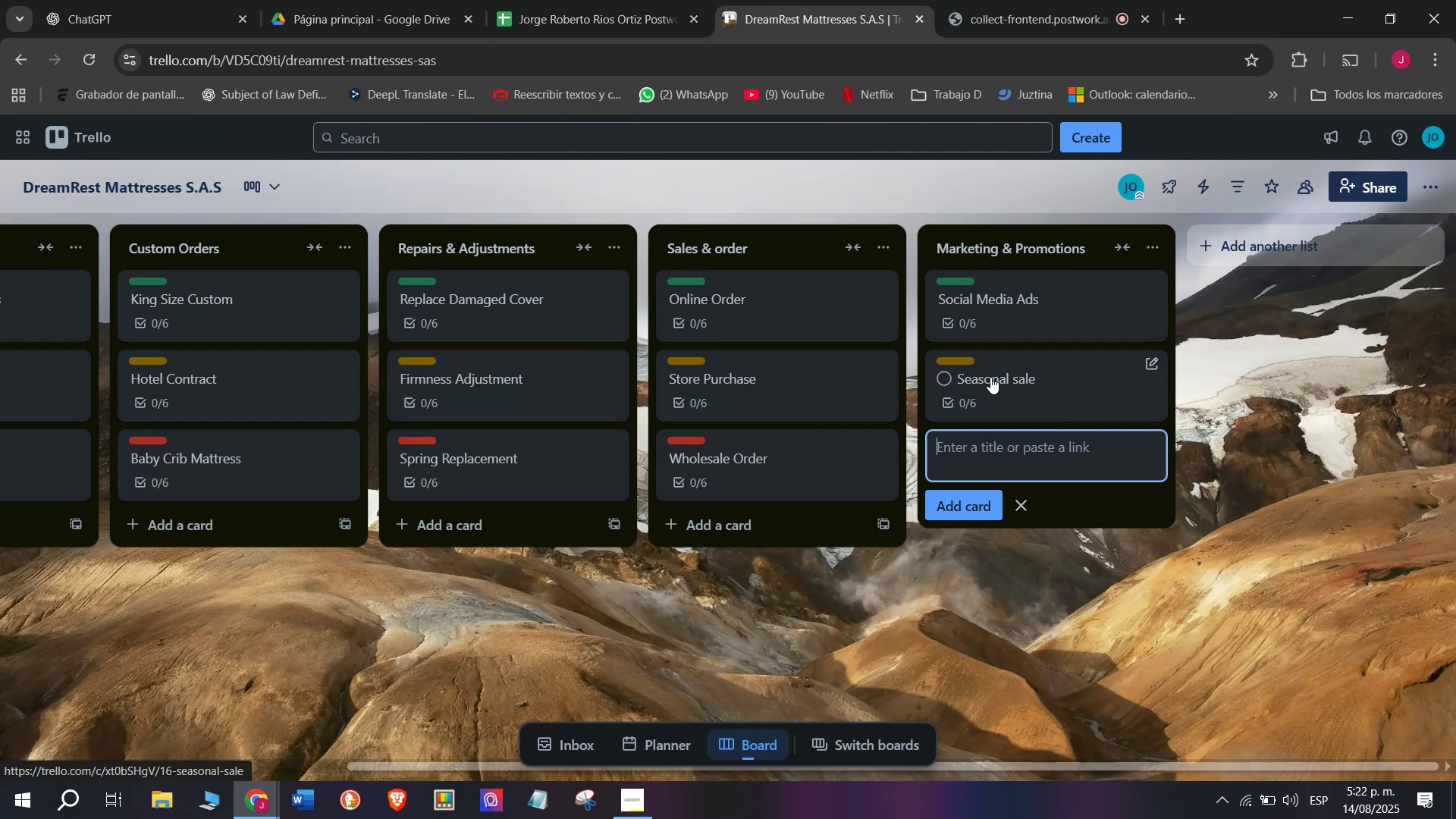 
type(Expo )
 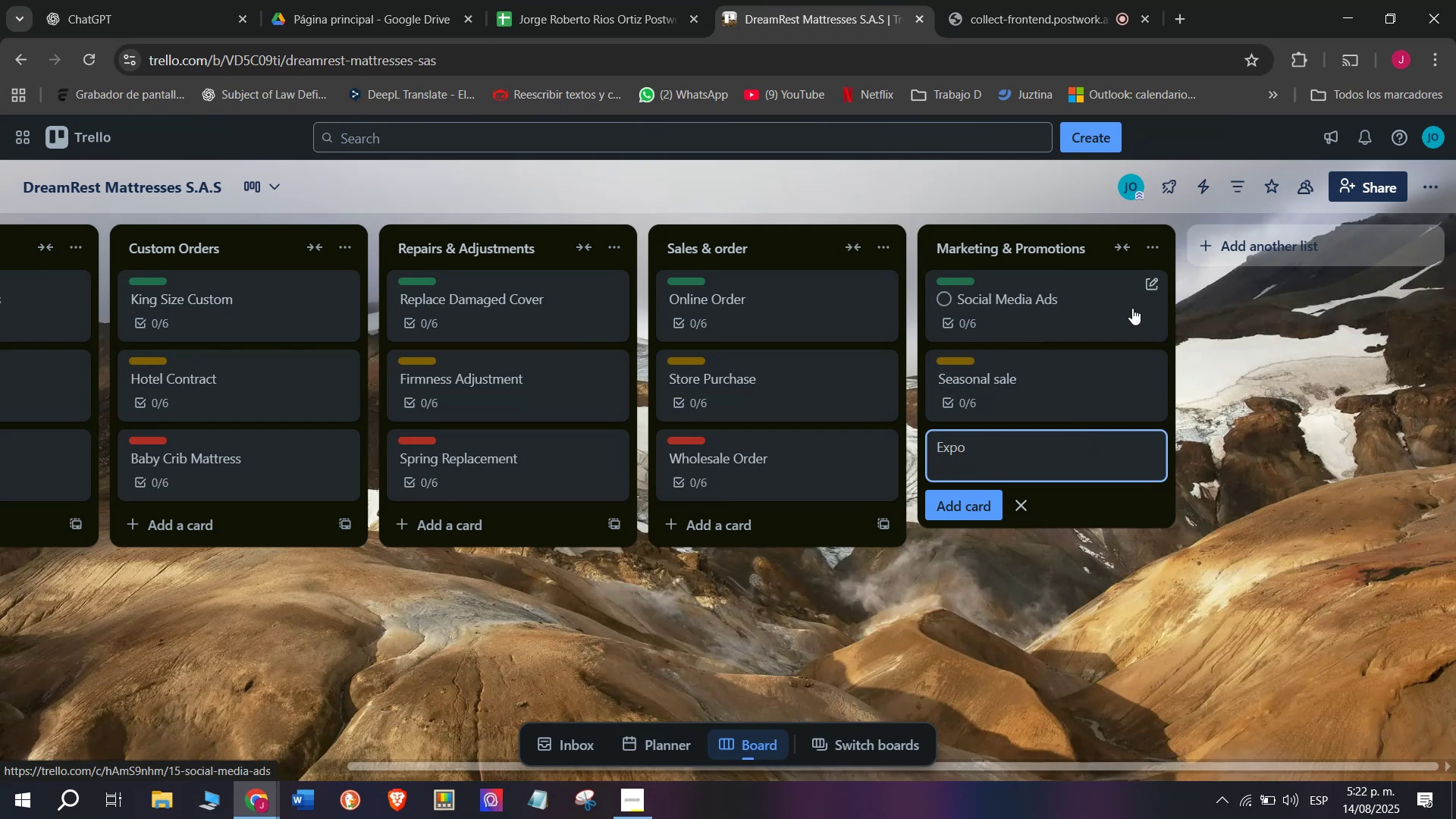 
type(Stand)
 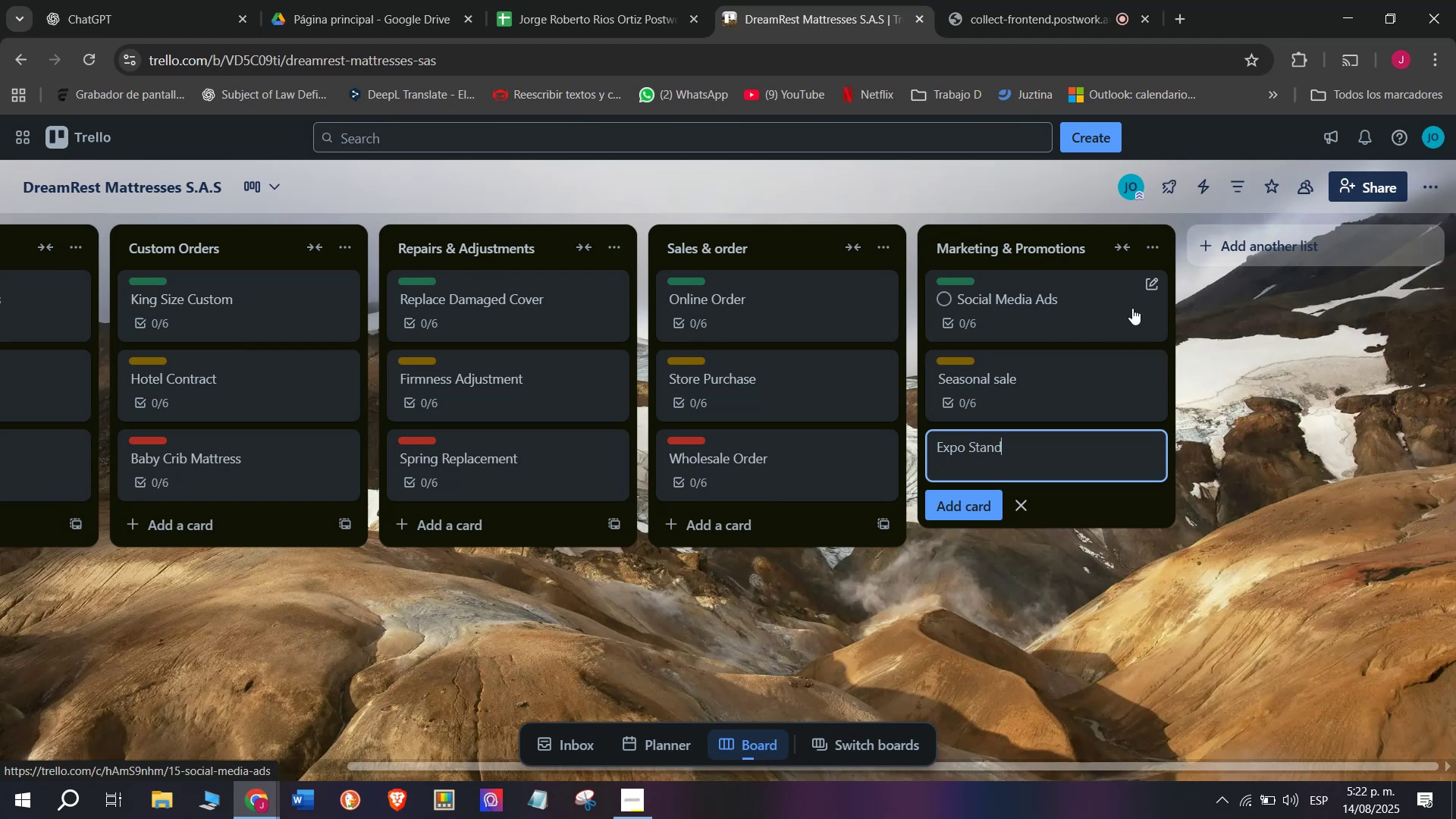 
key(Enter)
 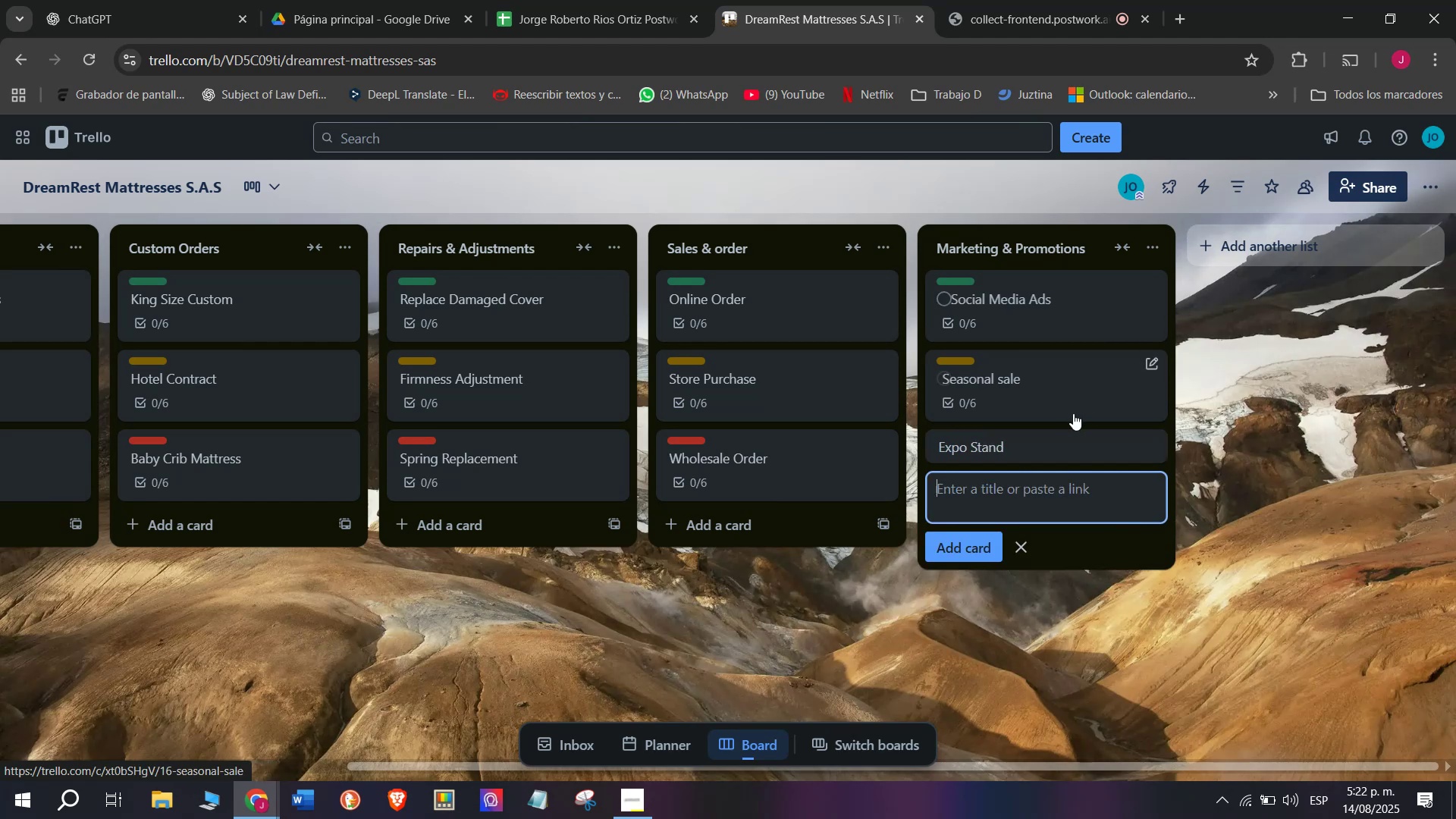 
left_click([1045, 435])
 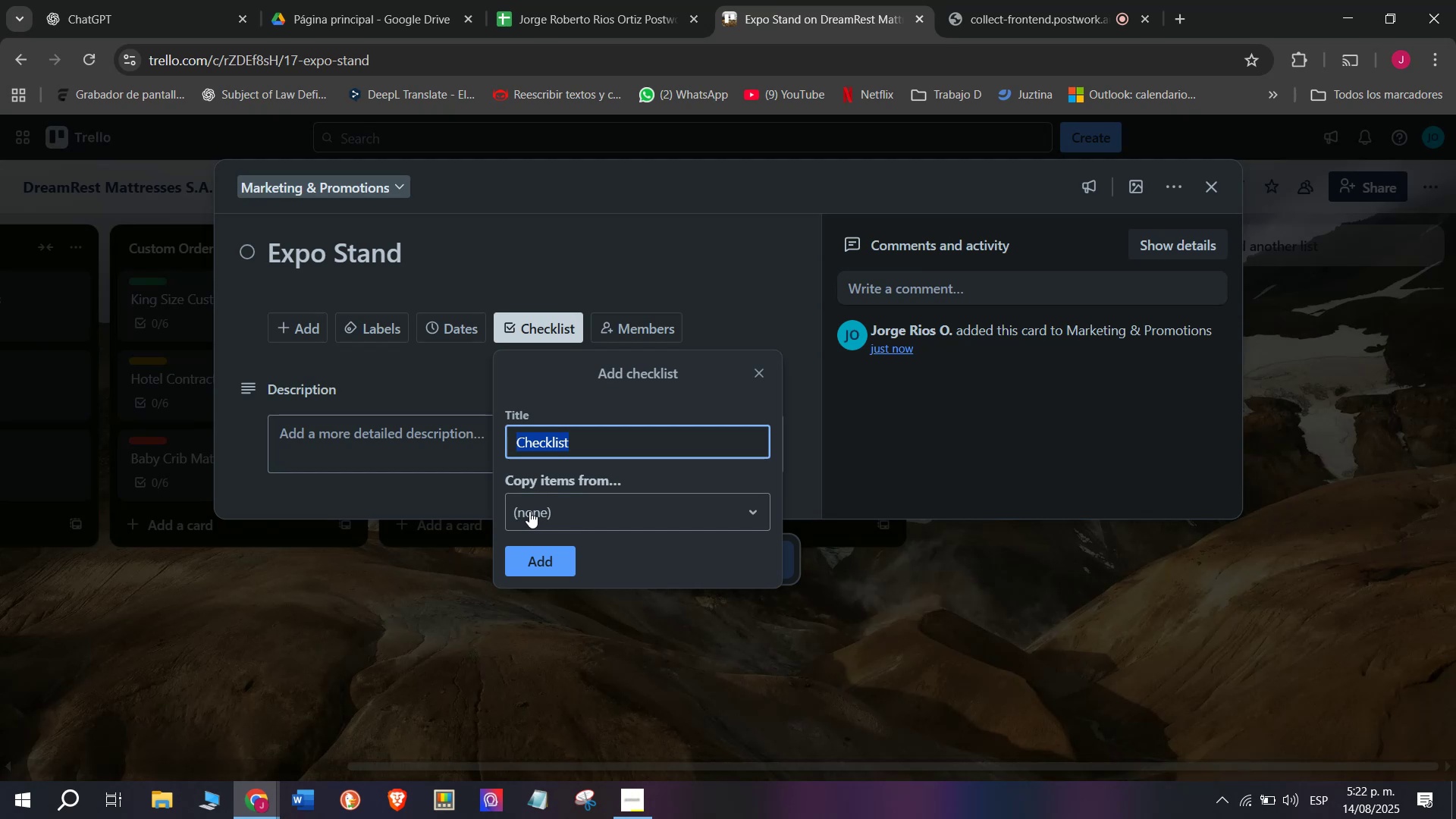 
left_click([523, 559])
 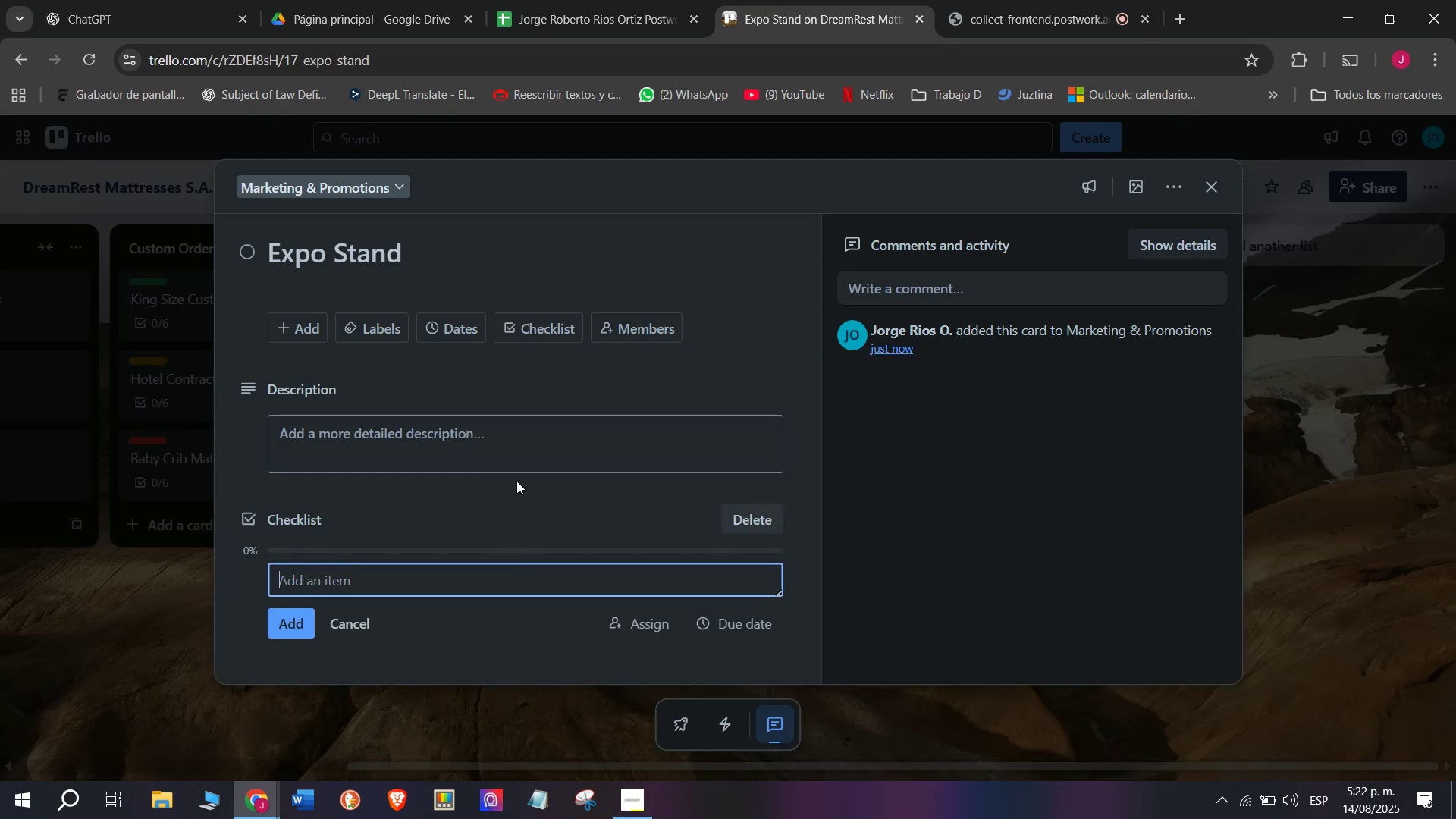 
type(Book location)
 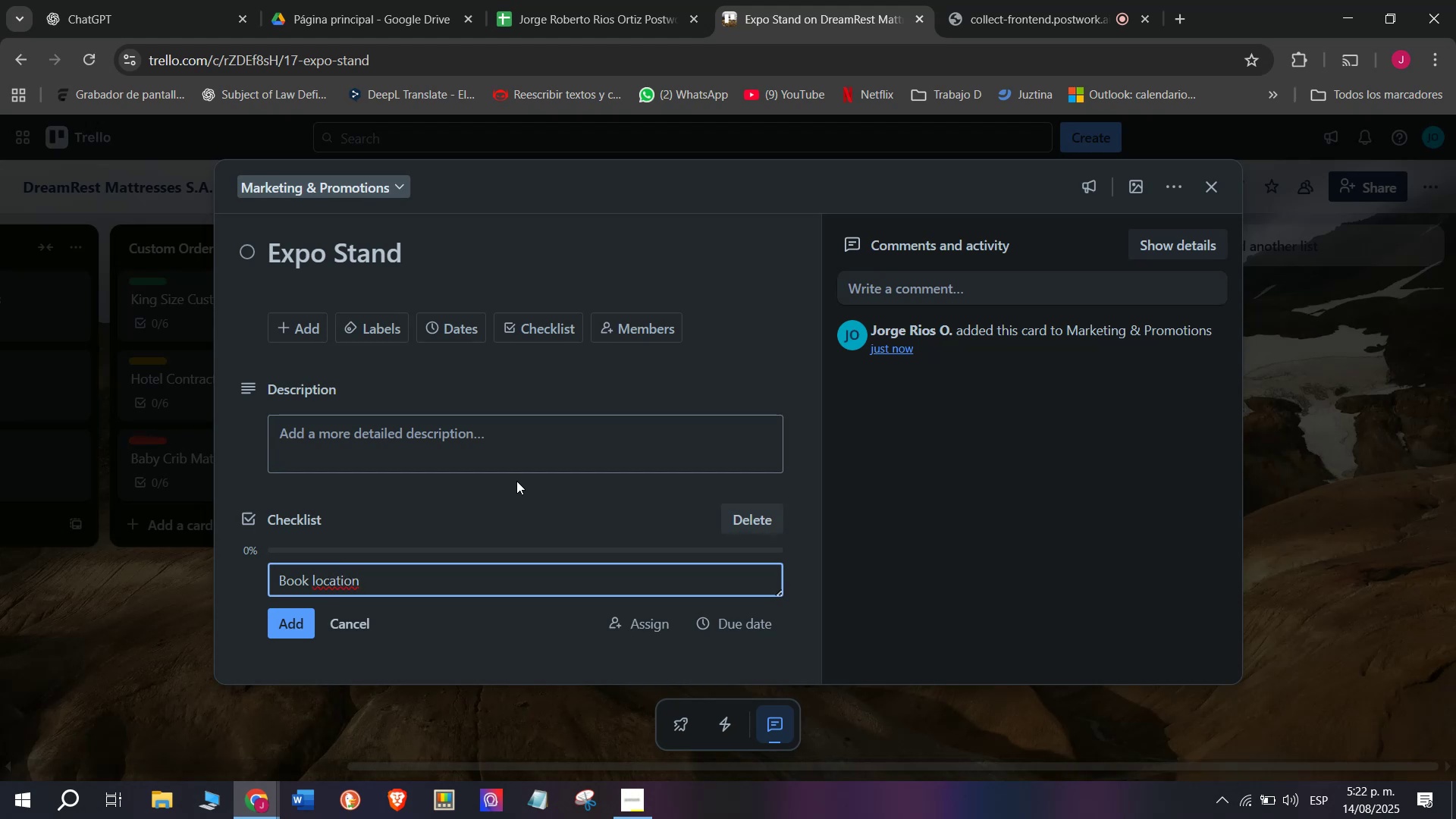 
key(Enter)
 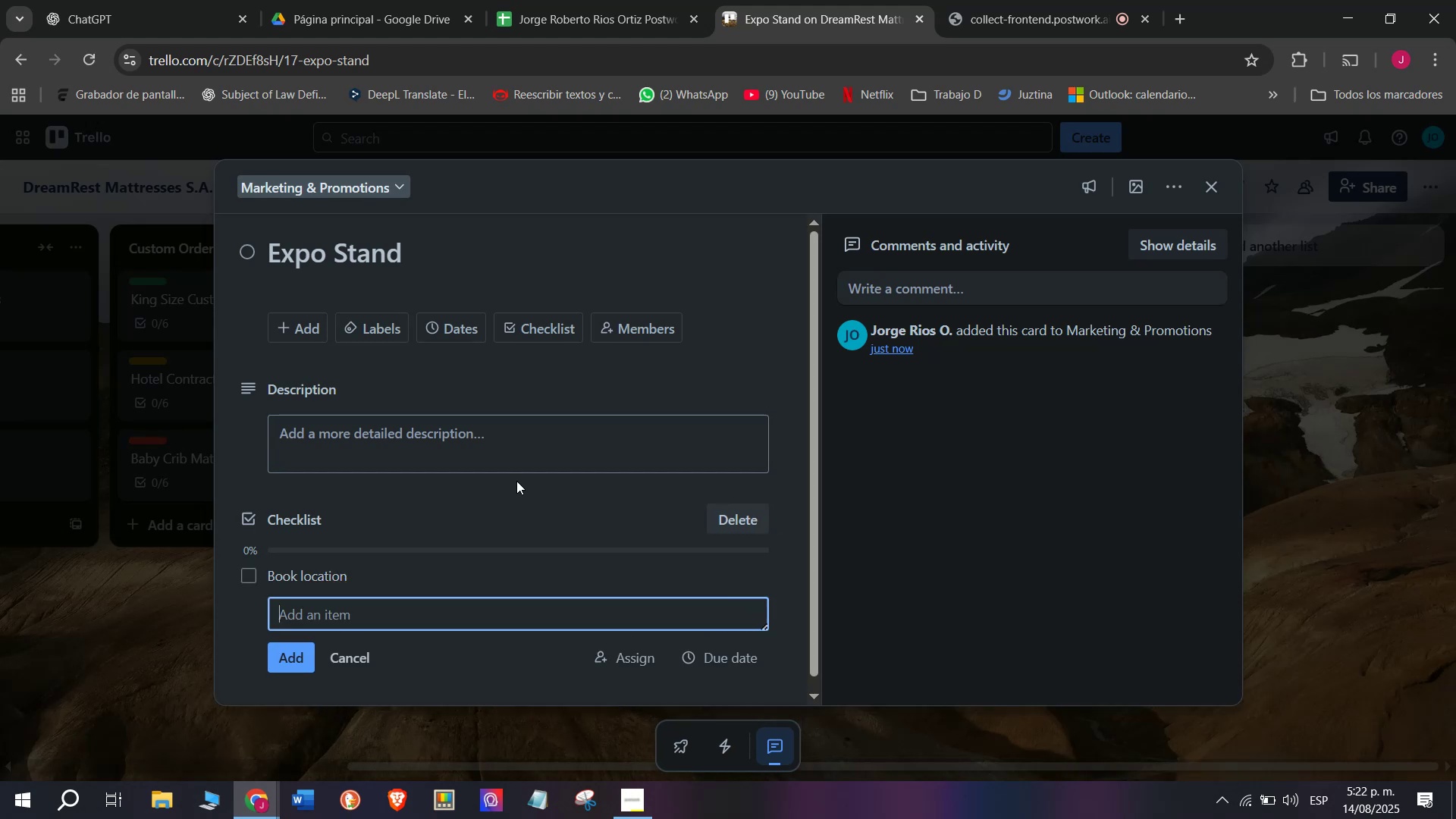 
type(Desing)
 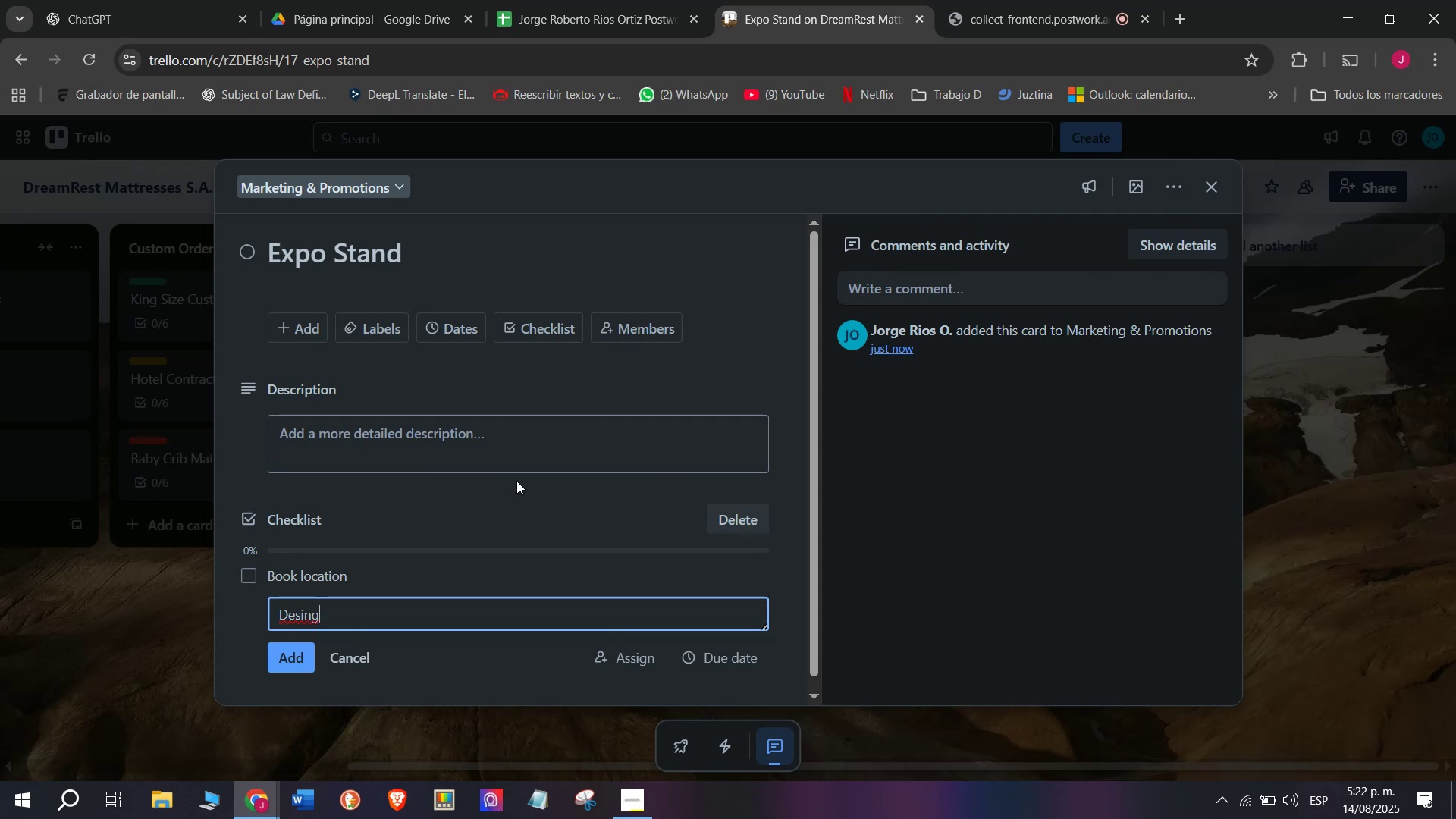 
type( booth)
 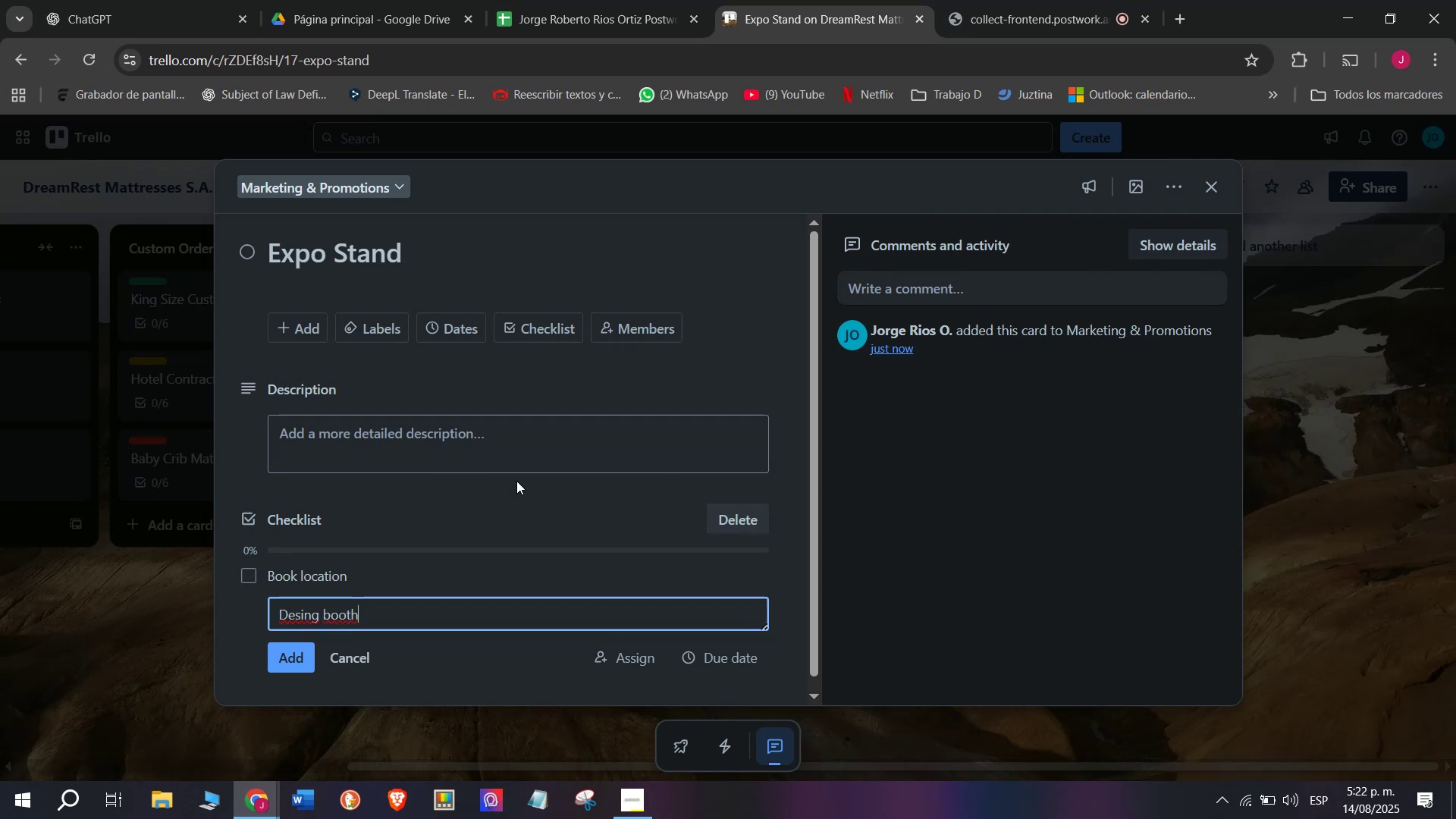 
key(Enter)
 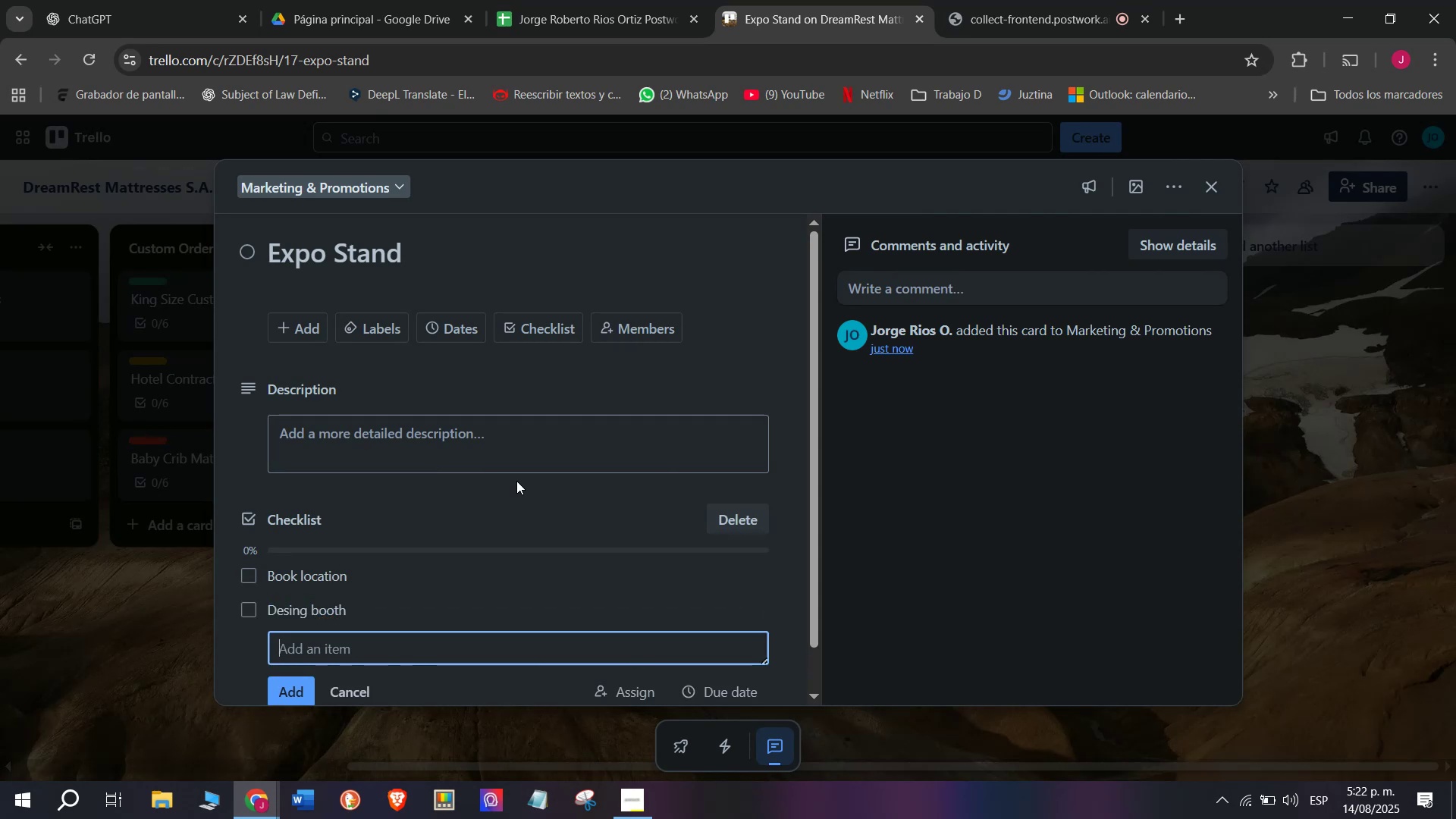 
type(Transport )
 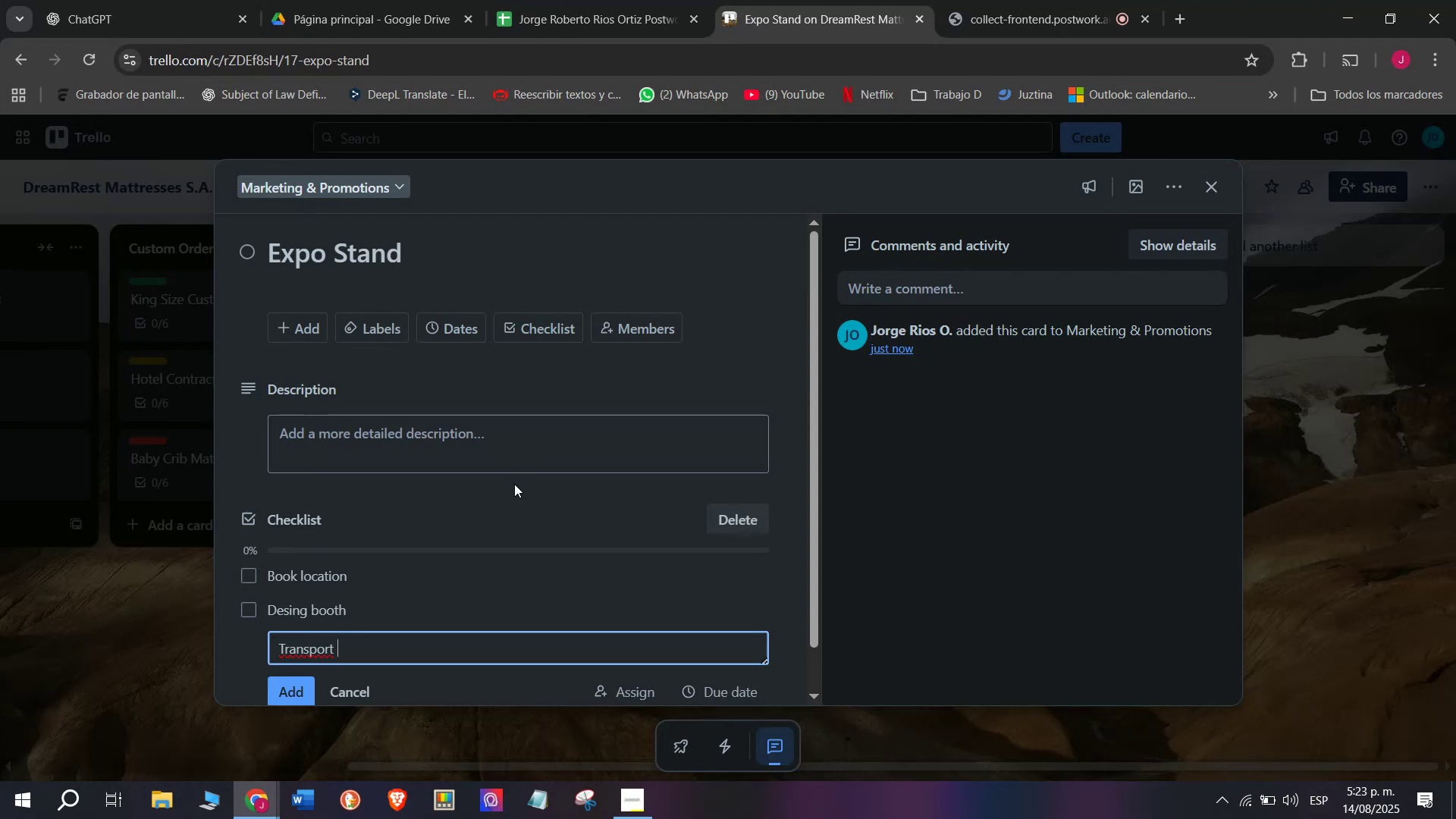 
type(products)
 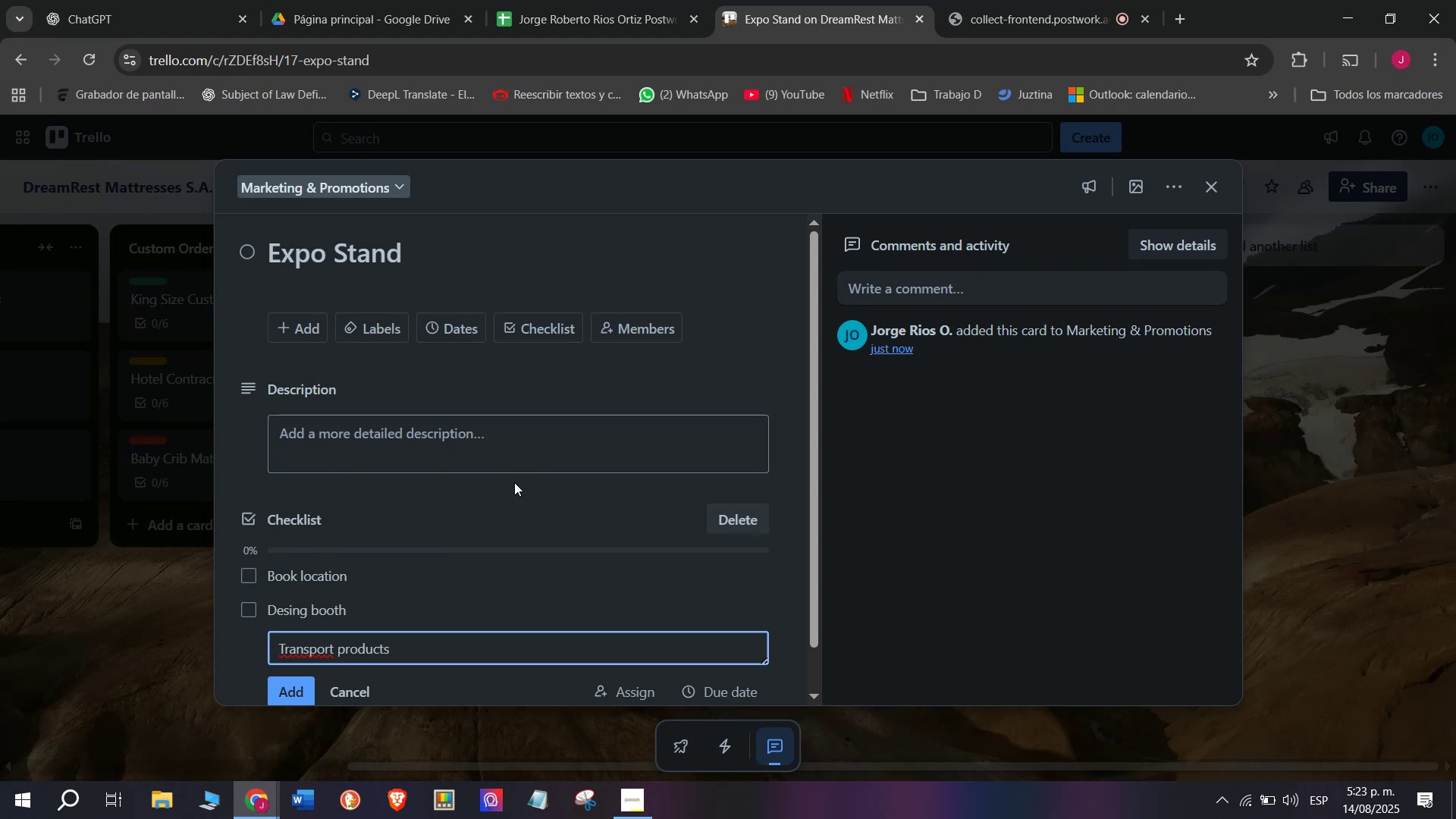 
key(Enter)
 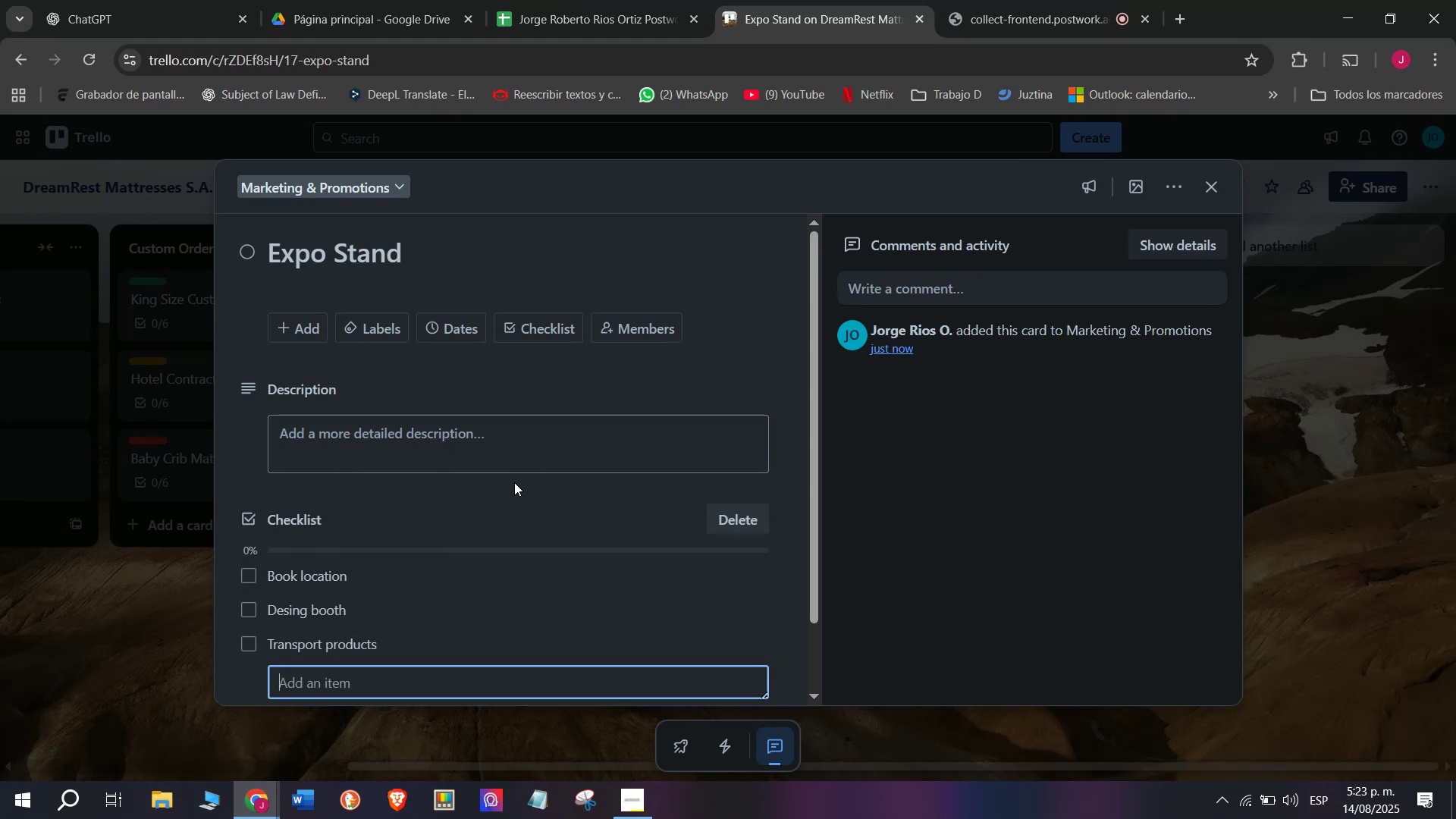 
wait(5.36)
 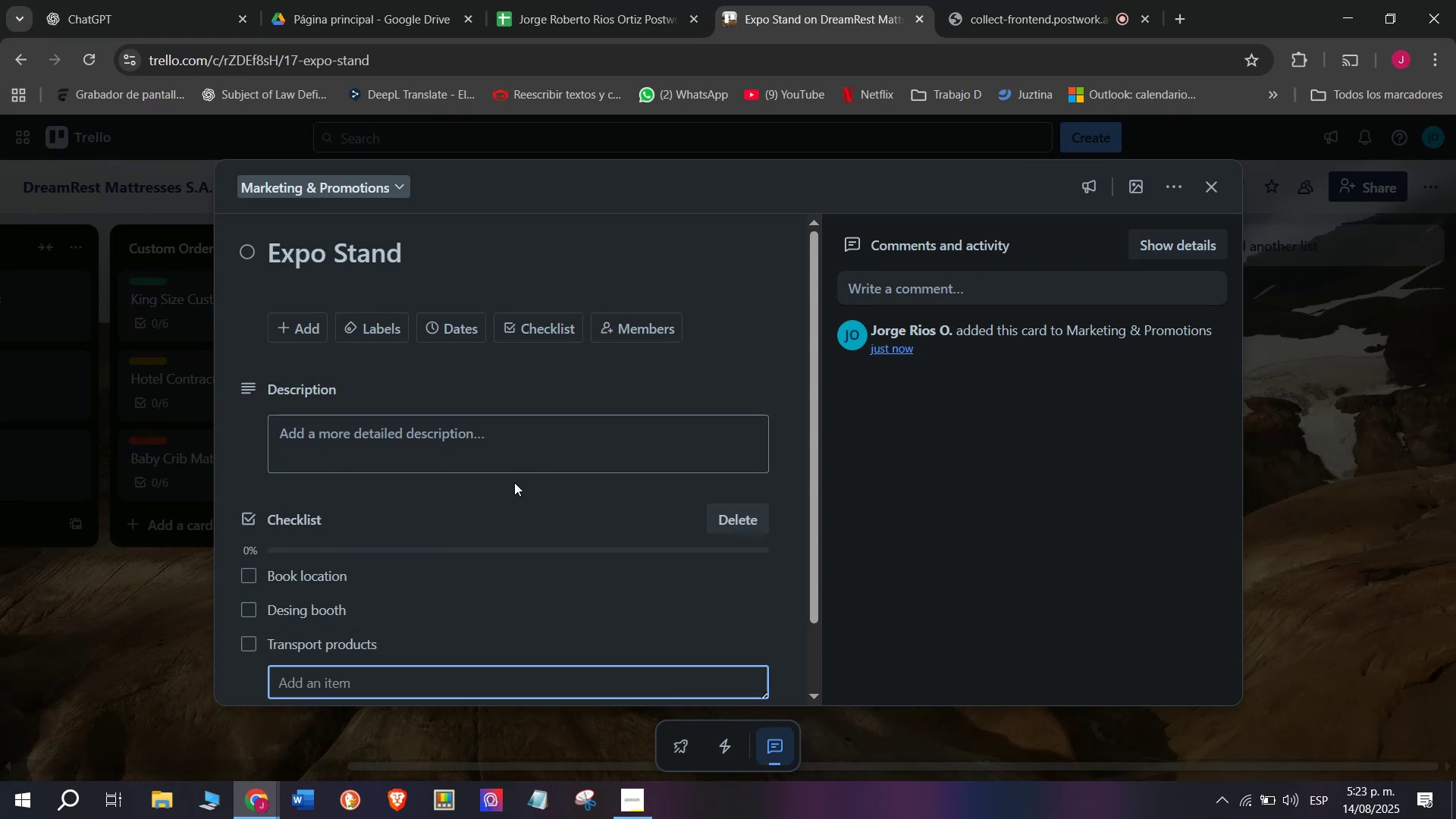 
type(Arrange demo beds)
 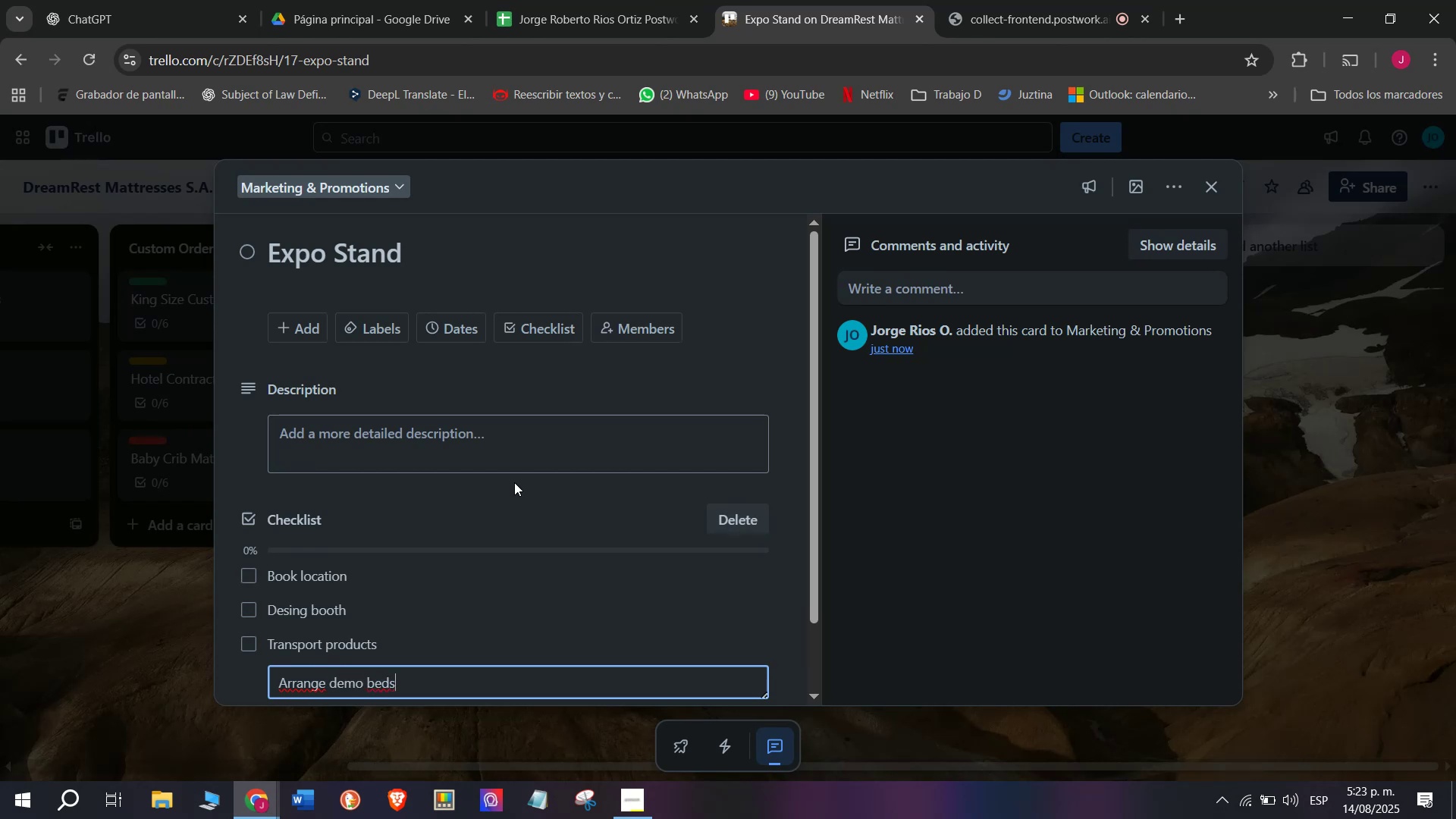 
key(Enter)
 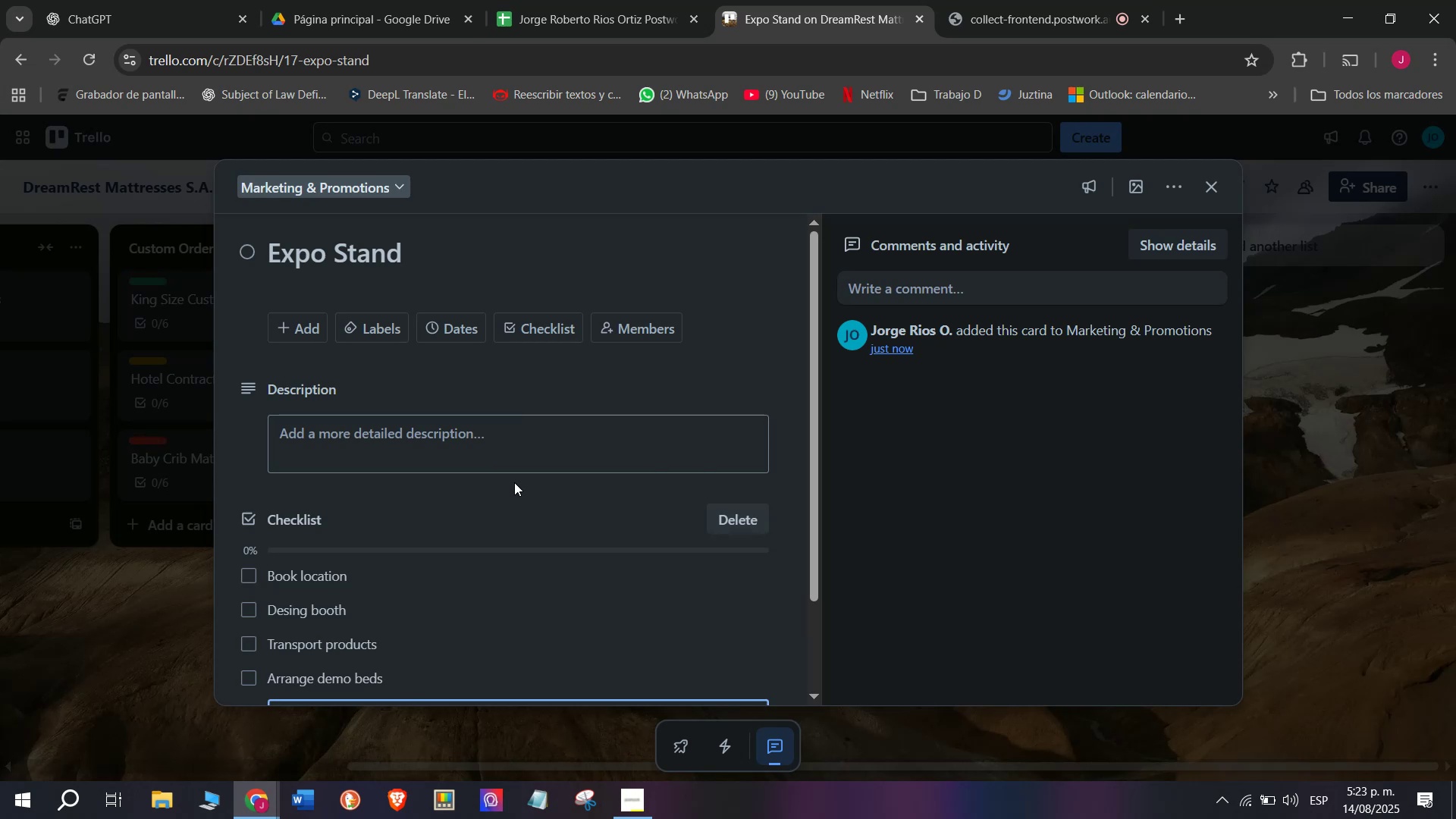 
type(Collect )
 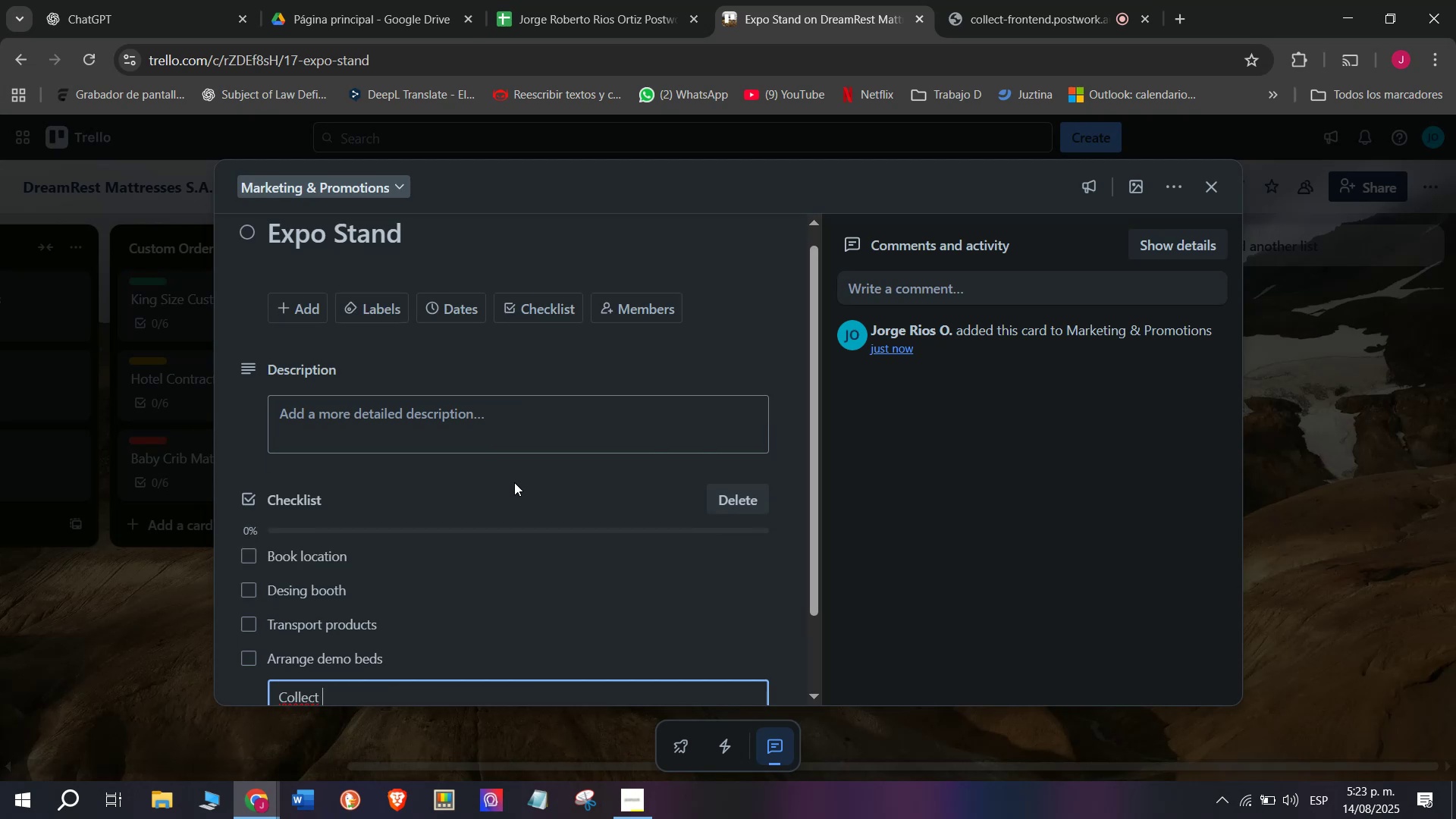 
type(contac)
 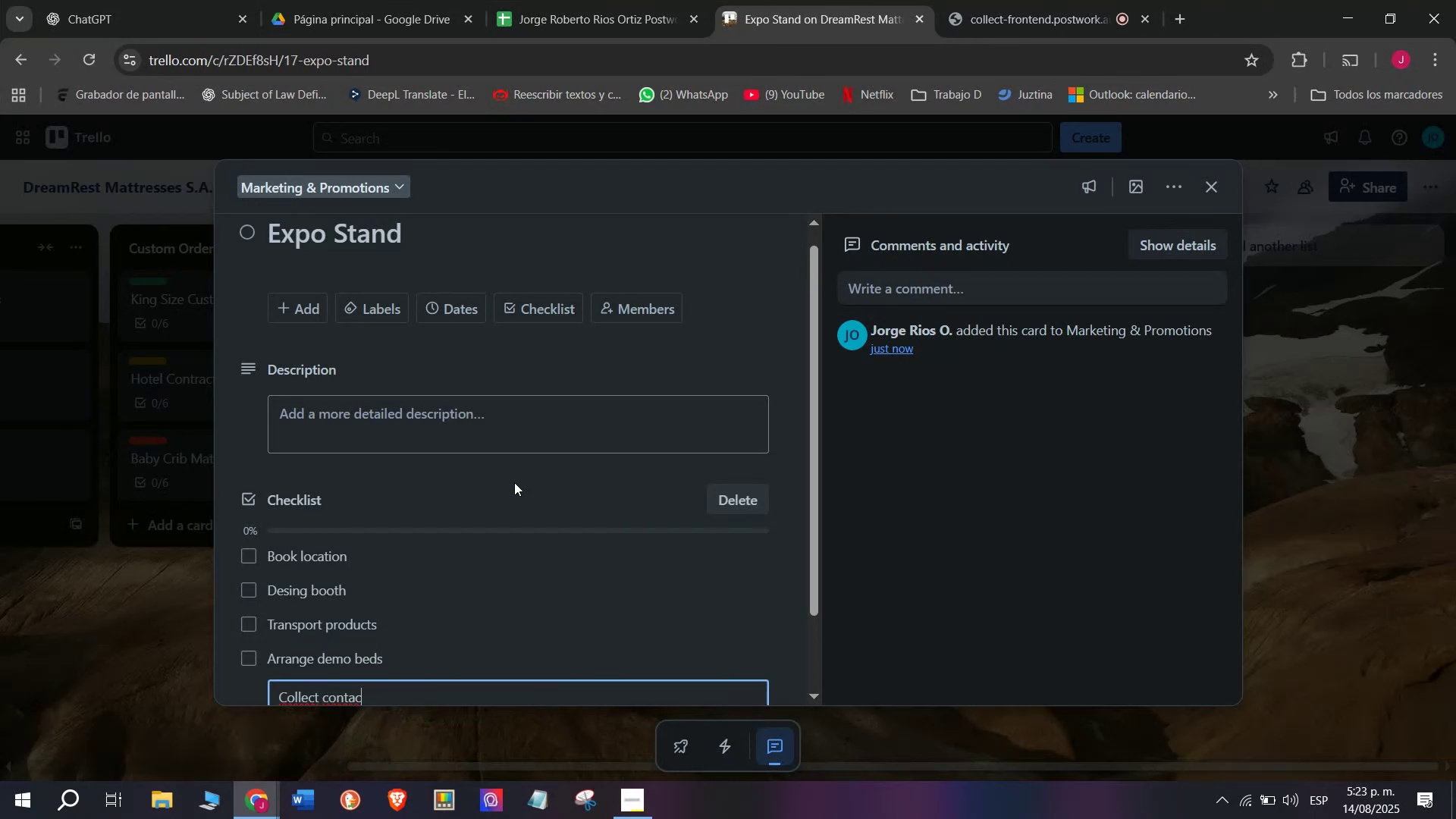 
type(ts)
 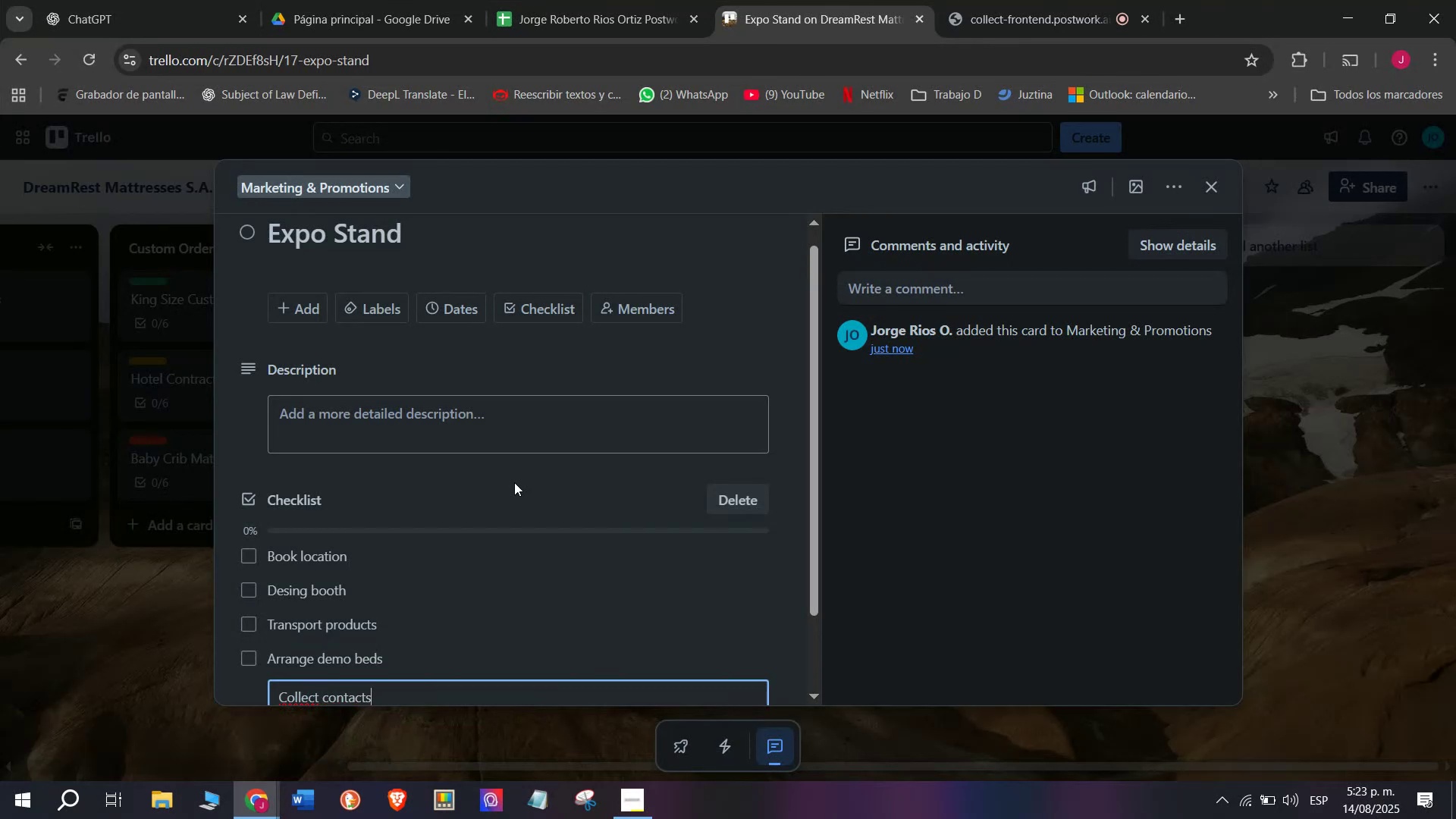 
key(Enter)
 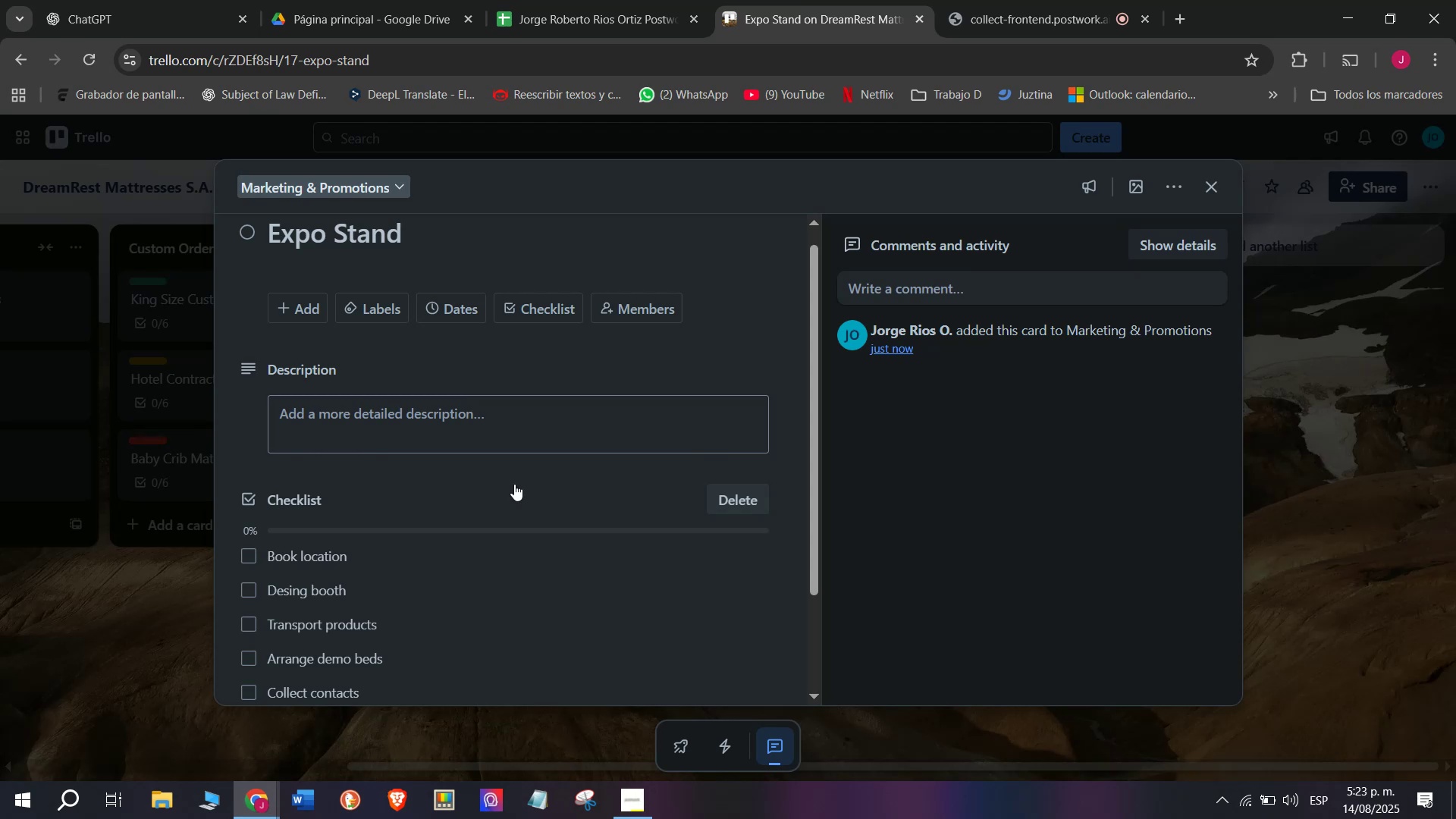 
type(Follow up with leads)
 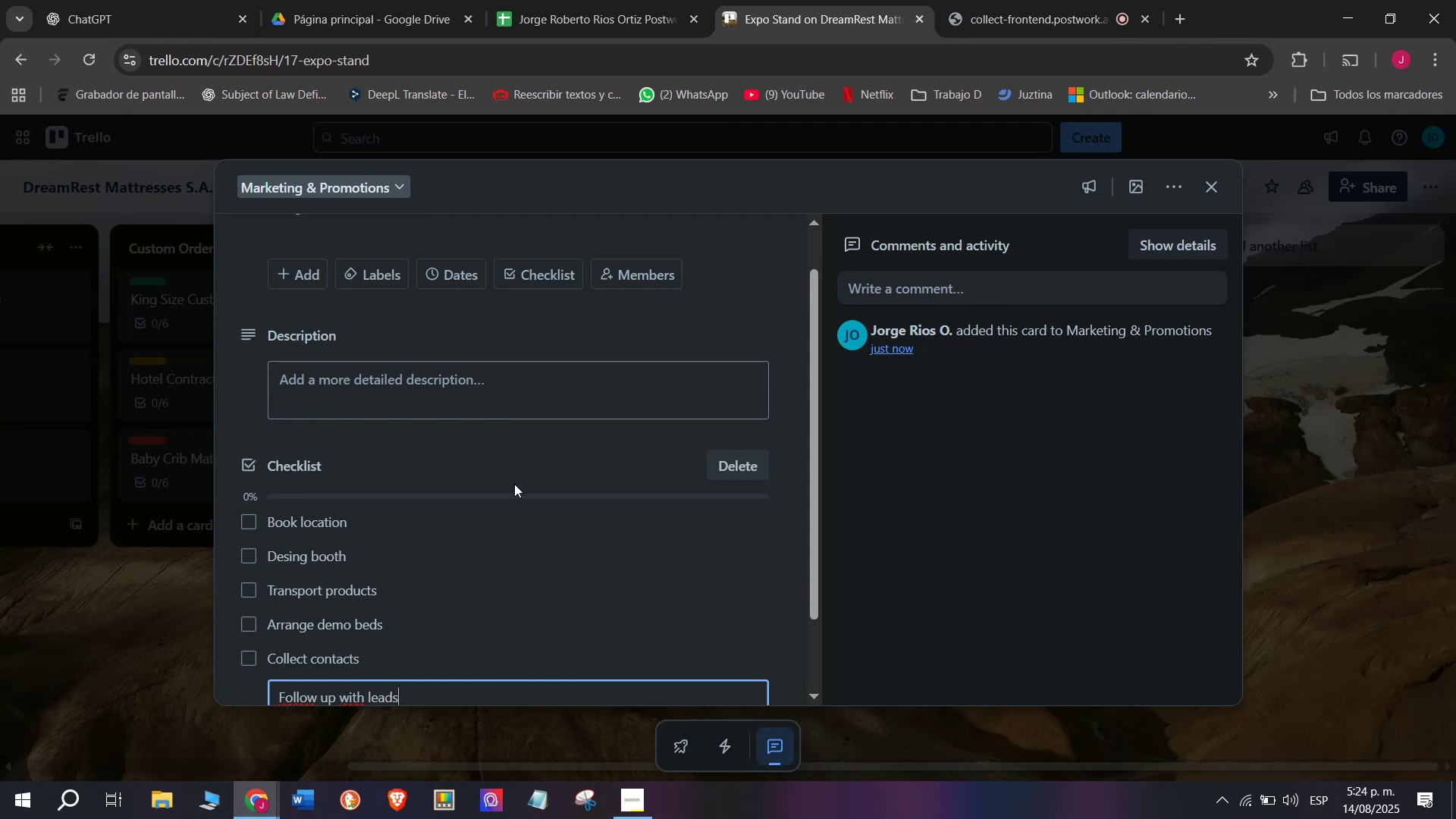 
key(Enter)
 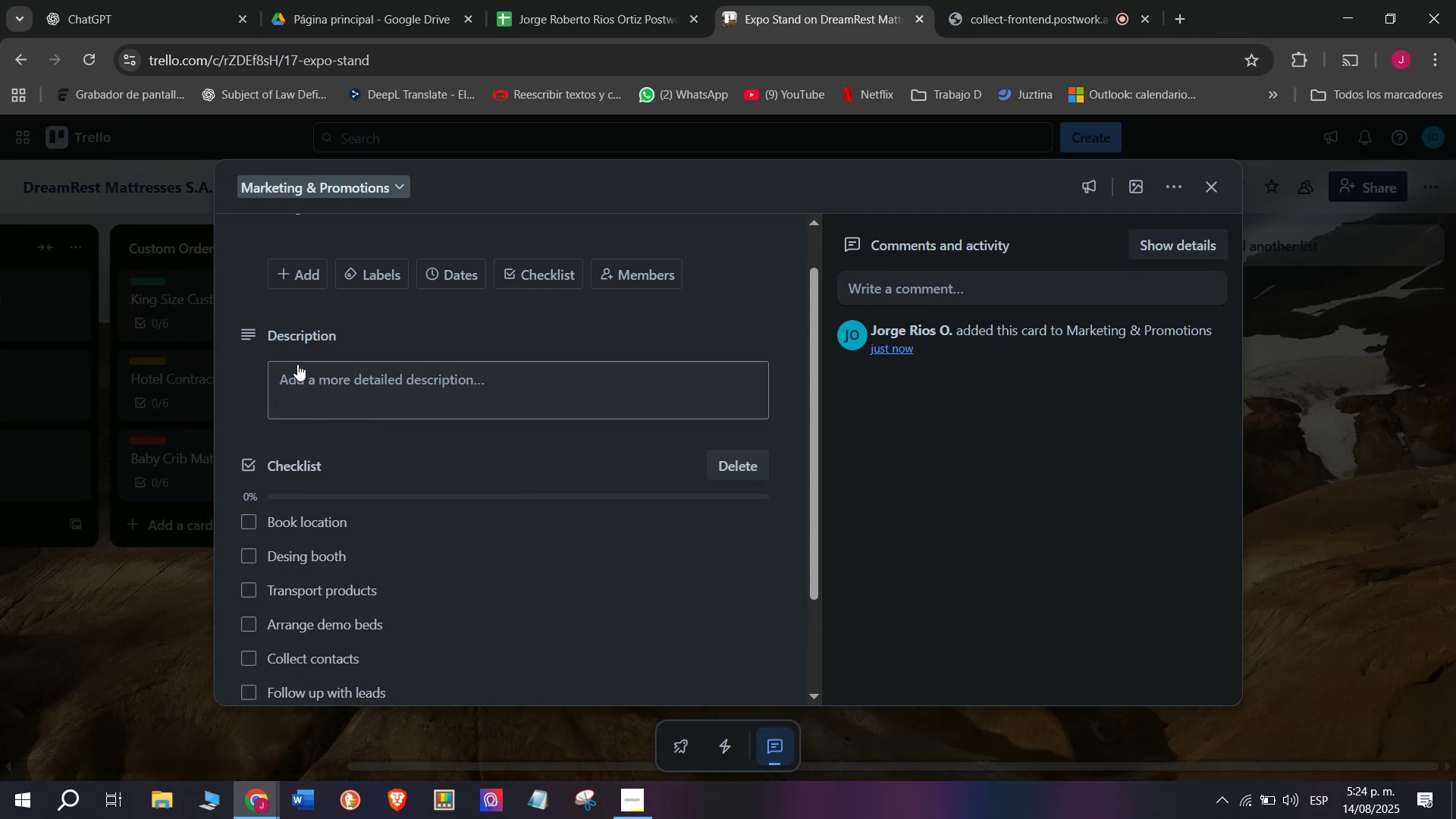 
left_click([375, 271])
 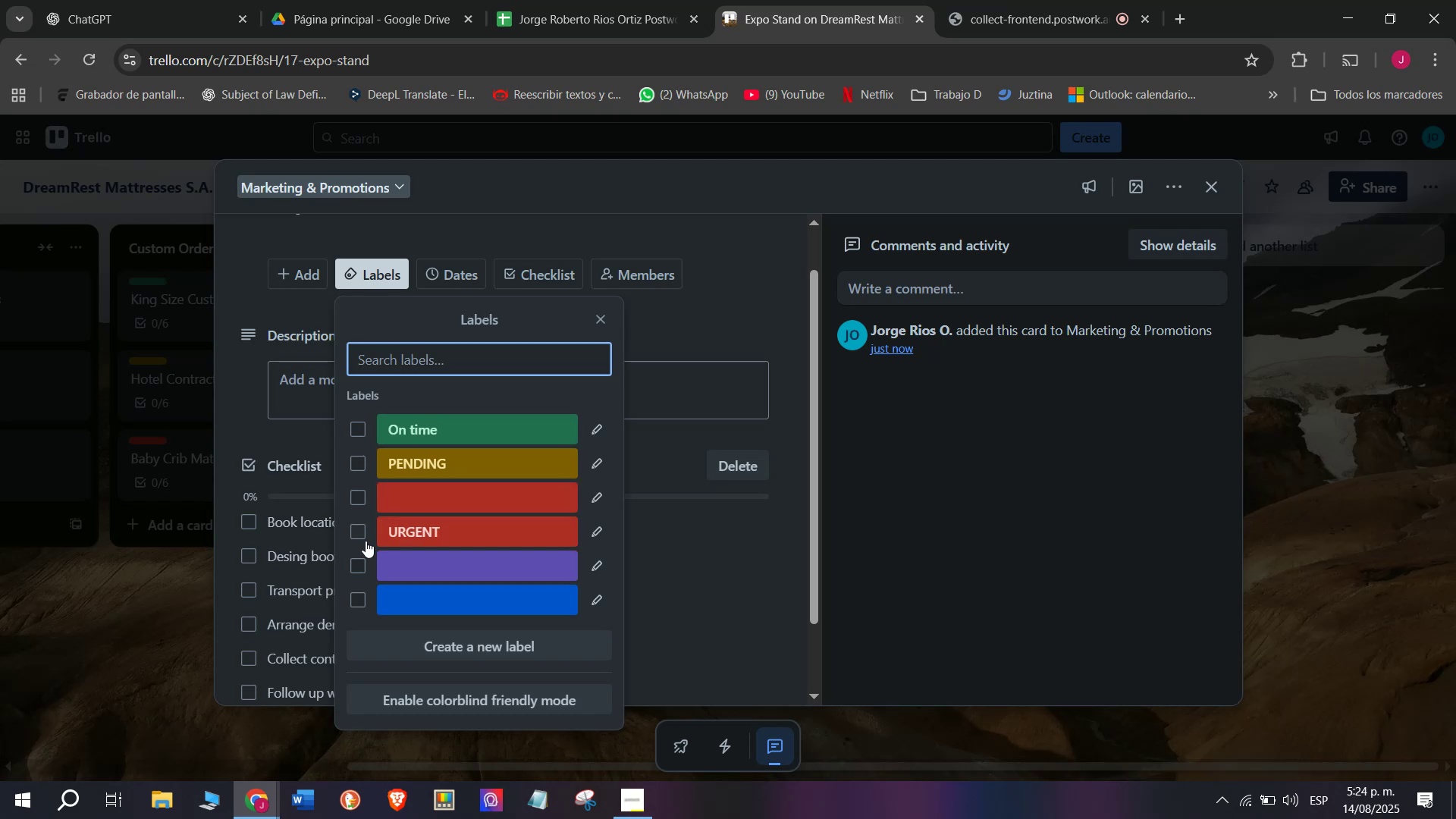 
left_click([359, 532])
 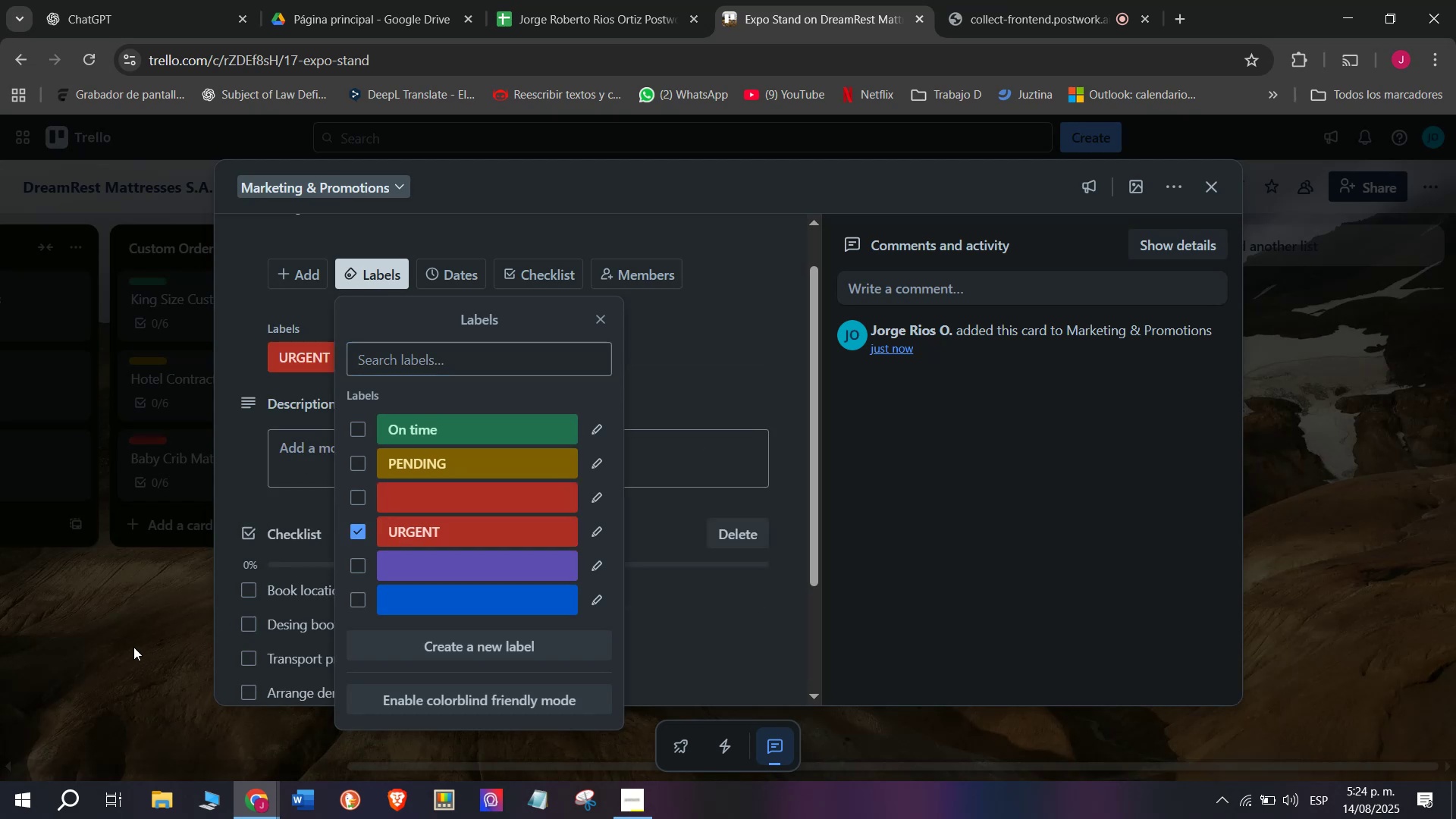 
double_click([133, 647])
 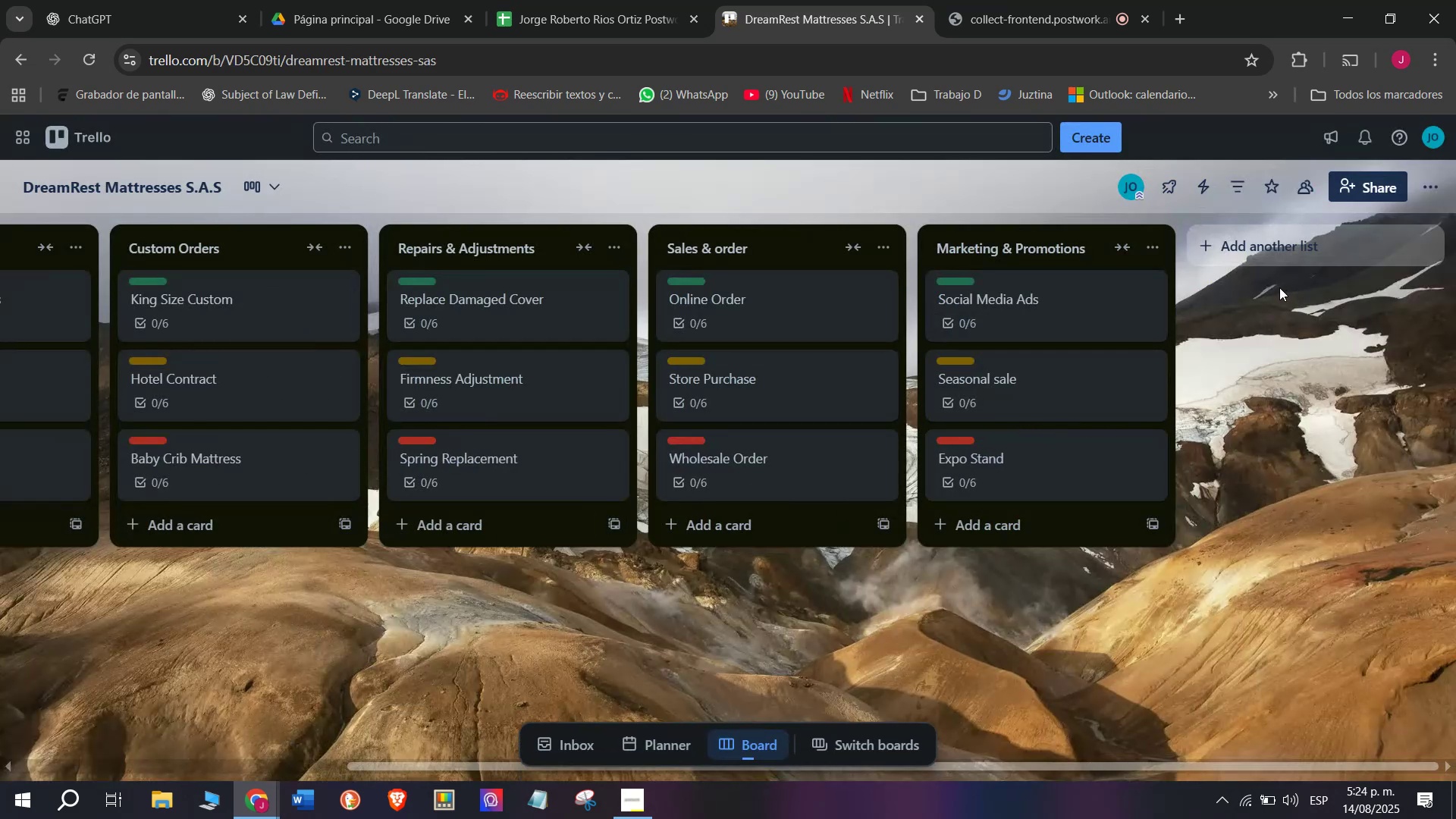 
wait(5.12)
 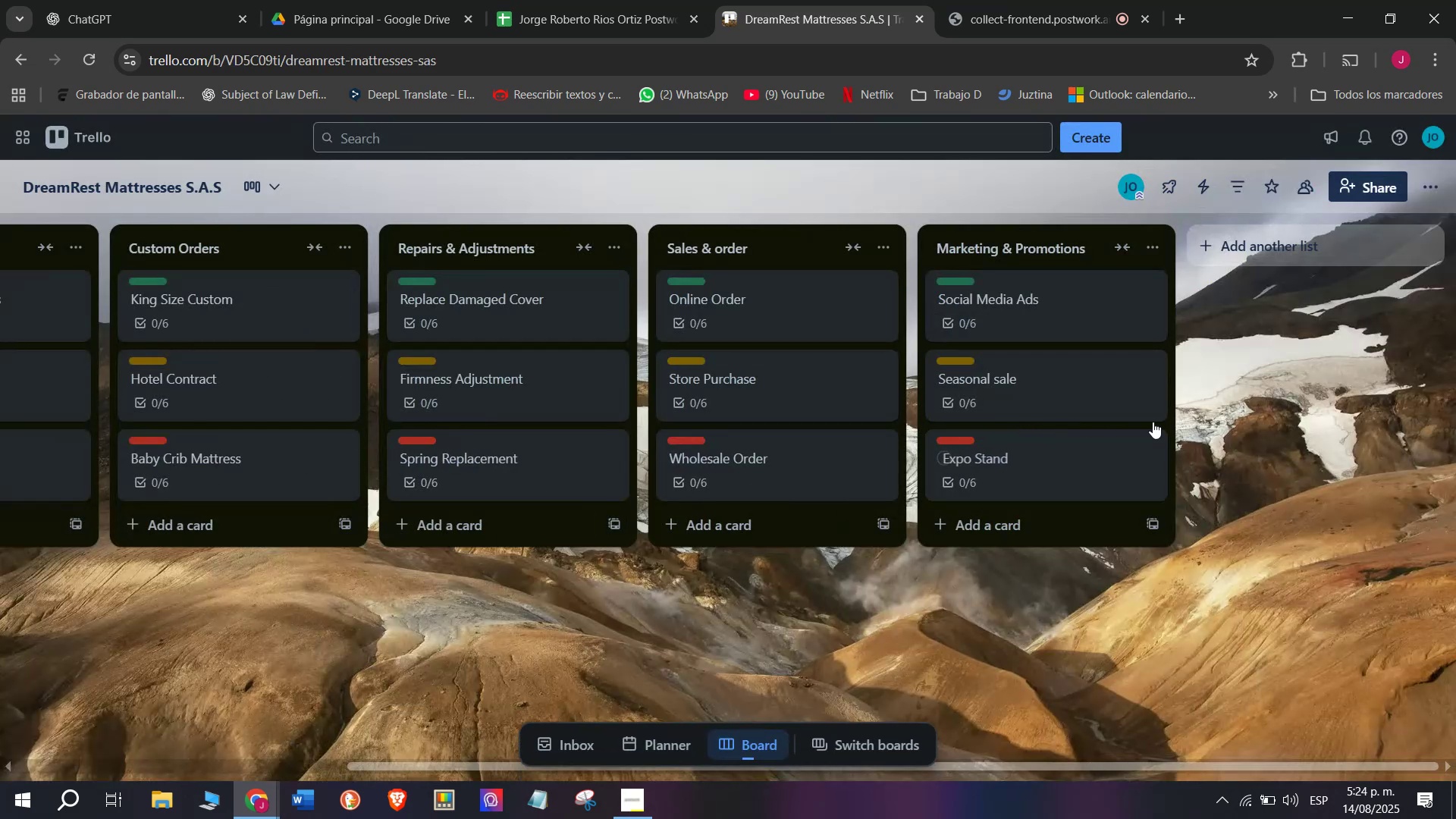 
left_click([1075, 0])
 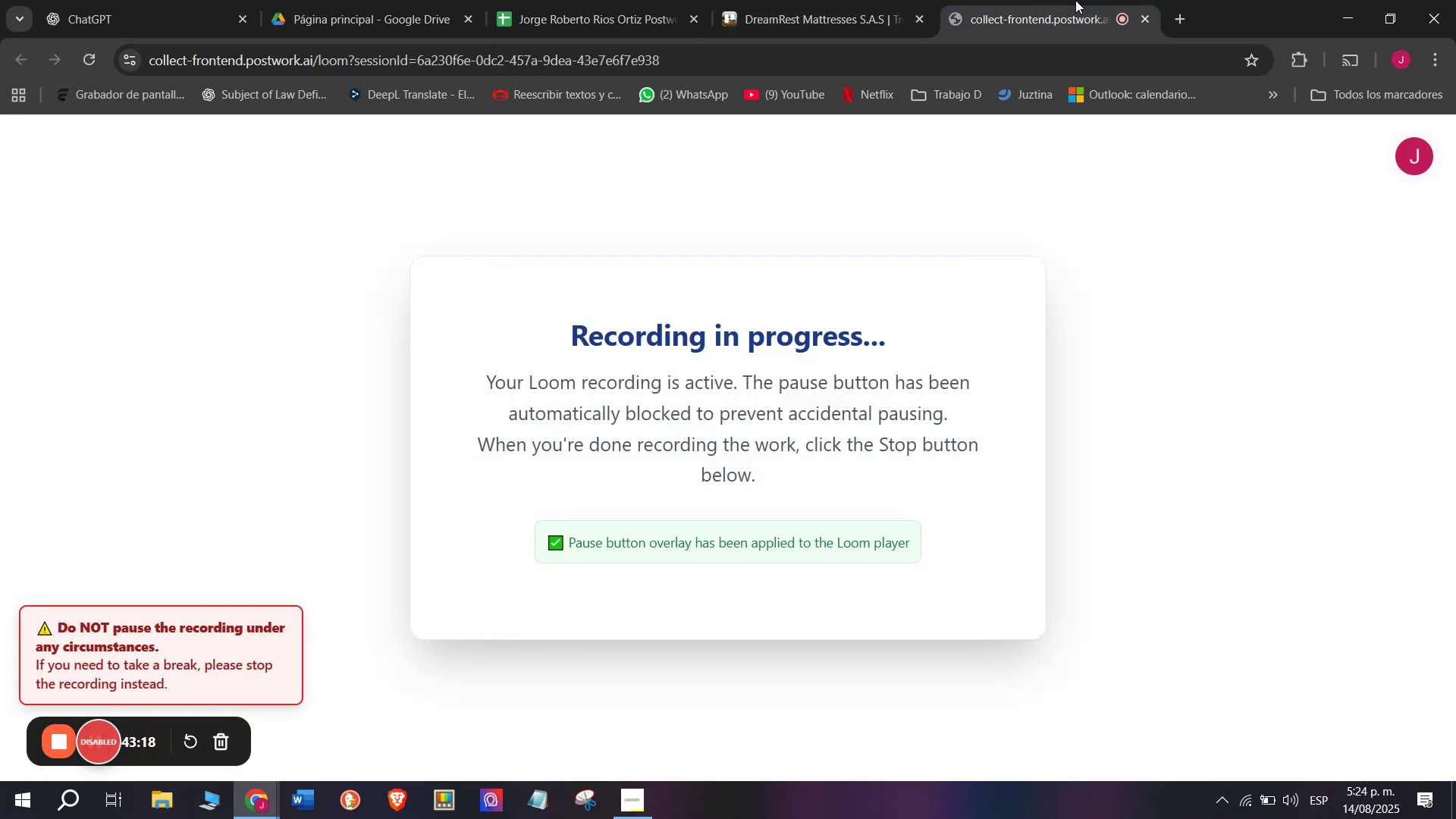 
left_click([846, 0])
 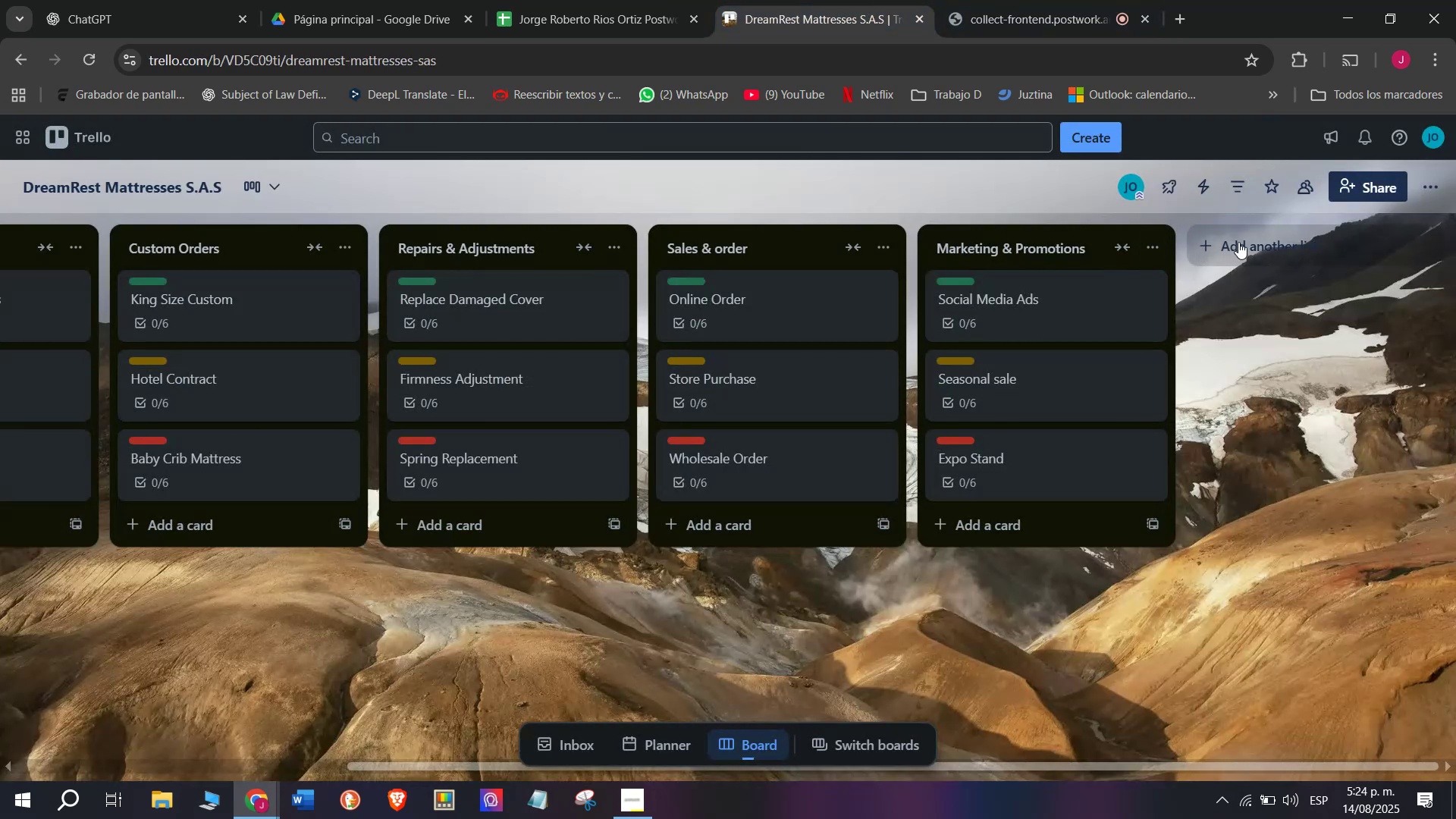 
left_click([1253, 243])
 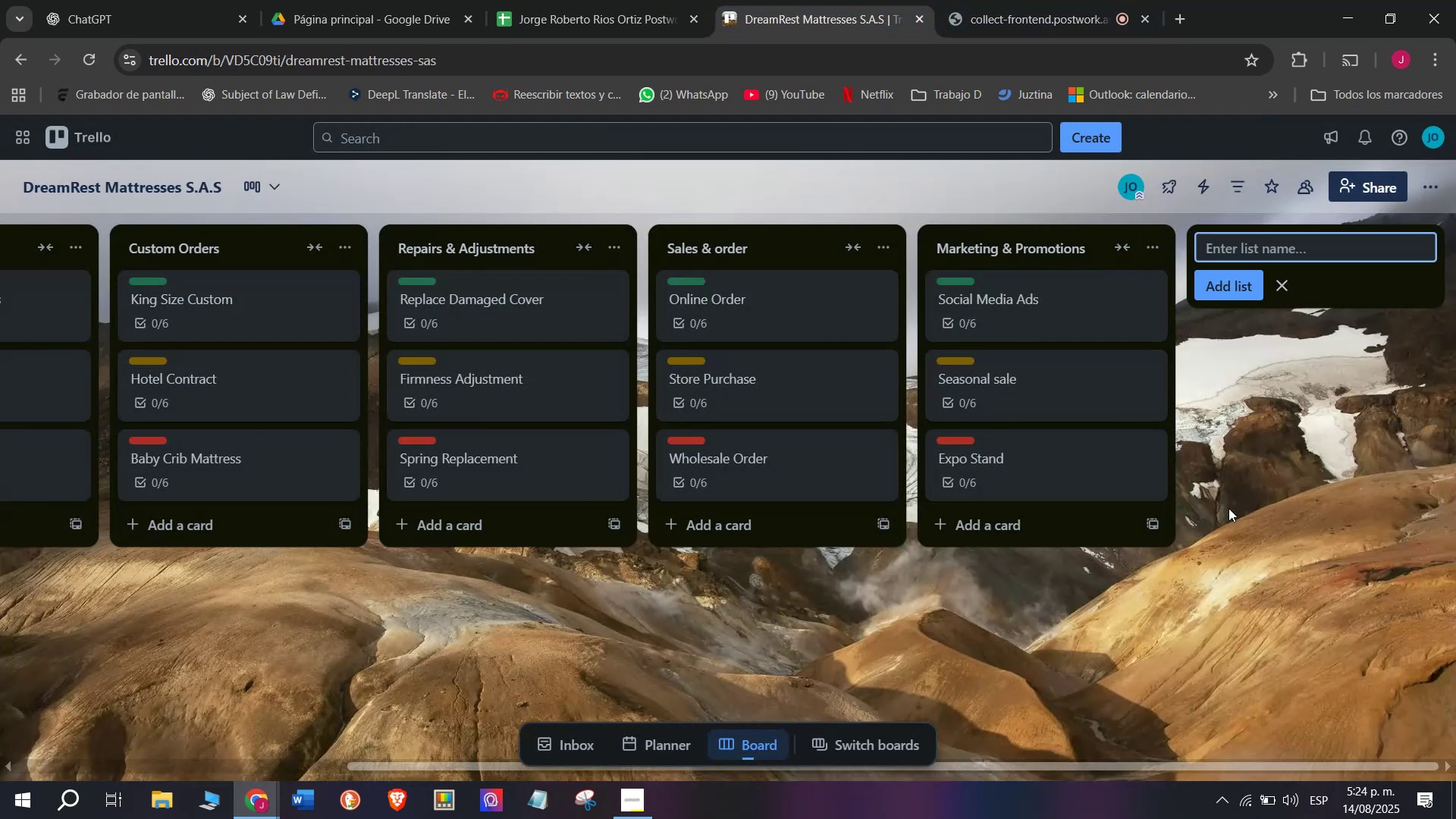 
wait(7.33)
 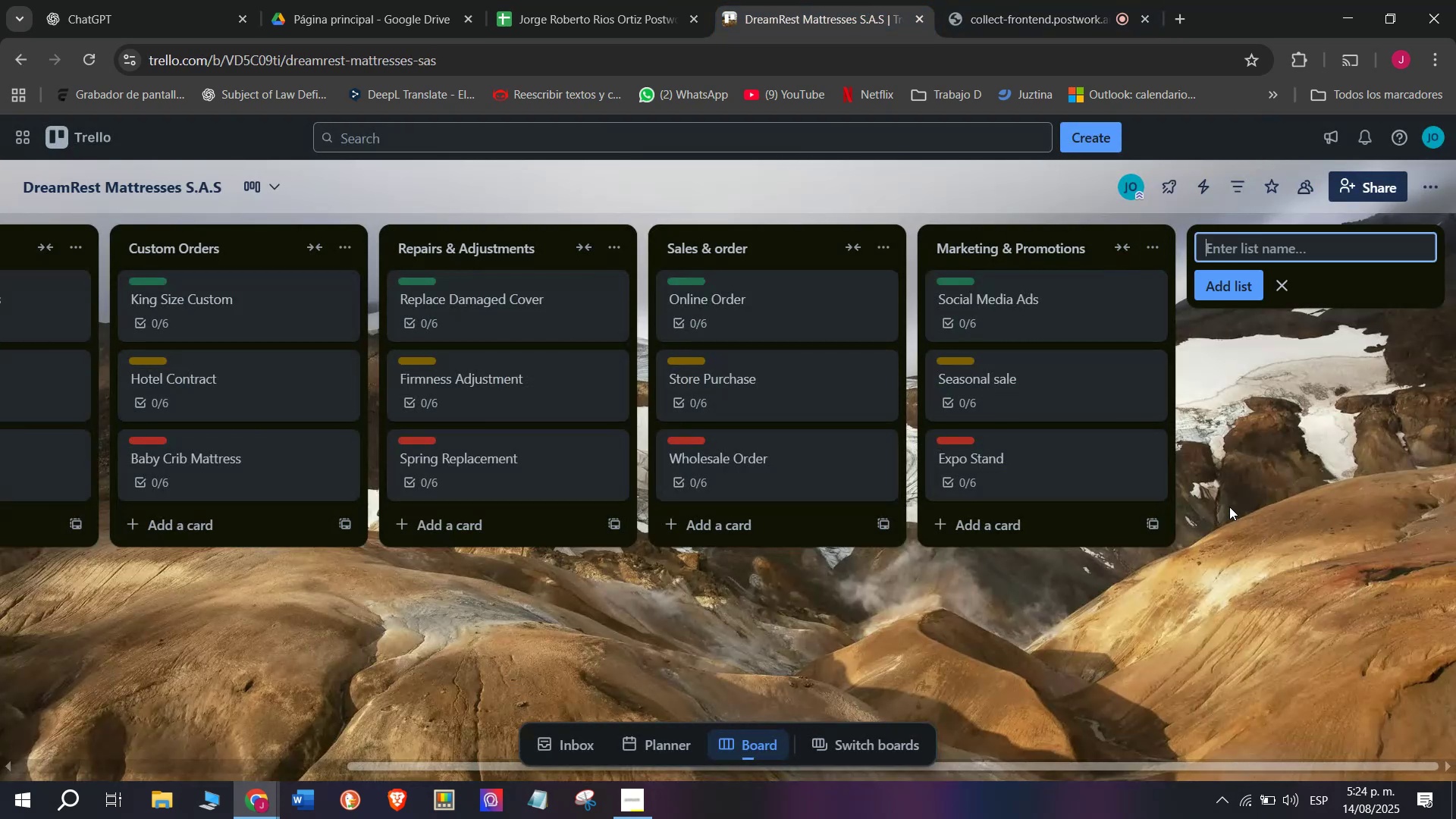 
type(Customer )
 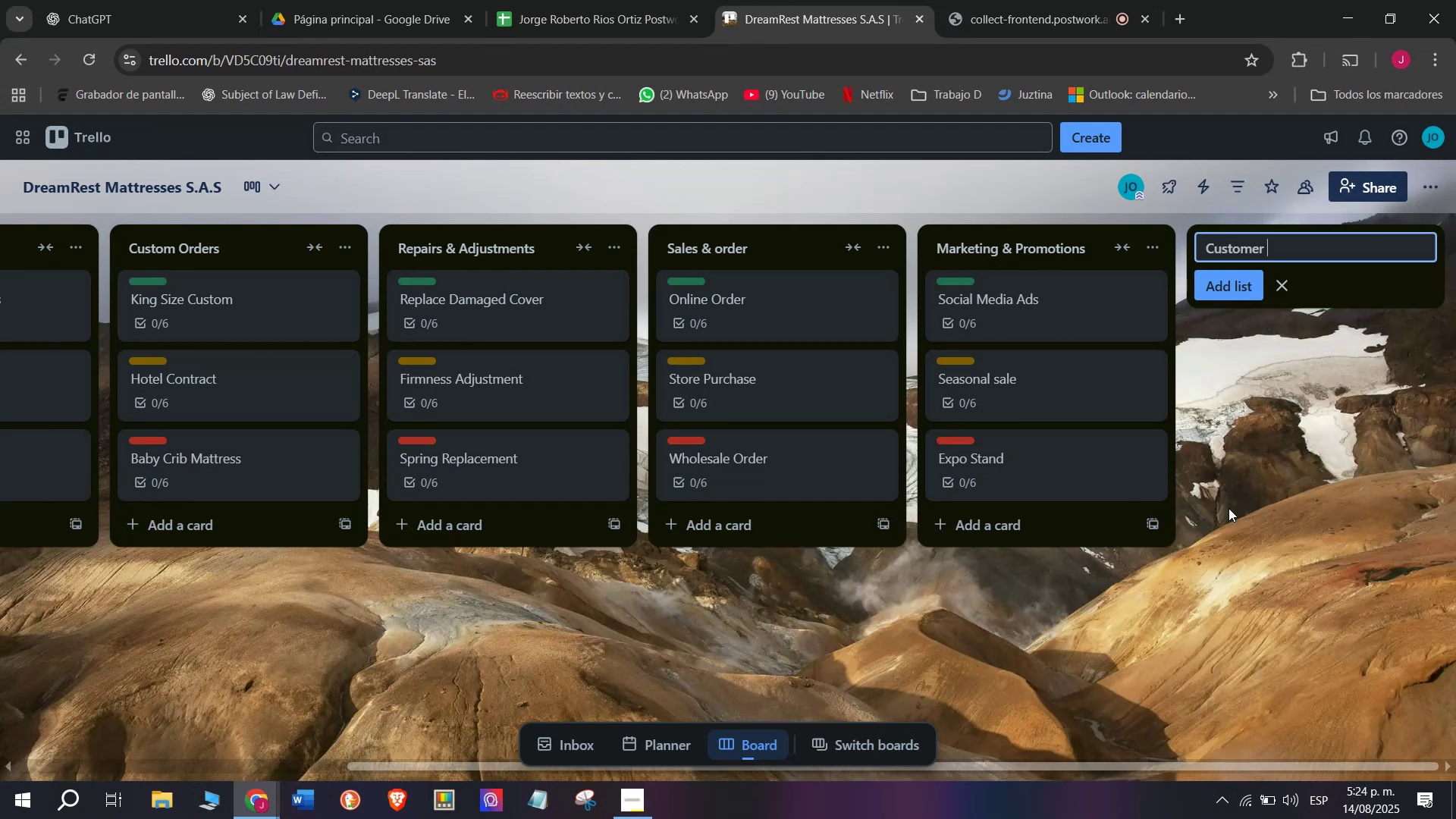 
wait(7.06)
 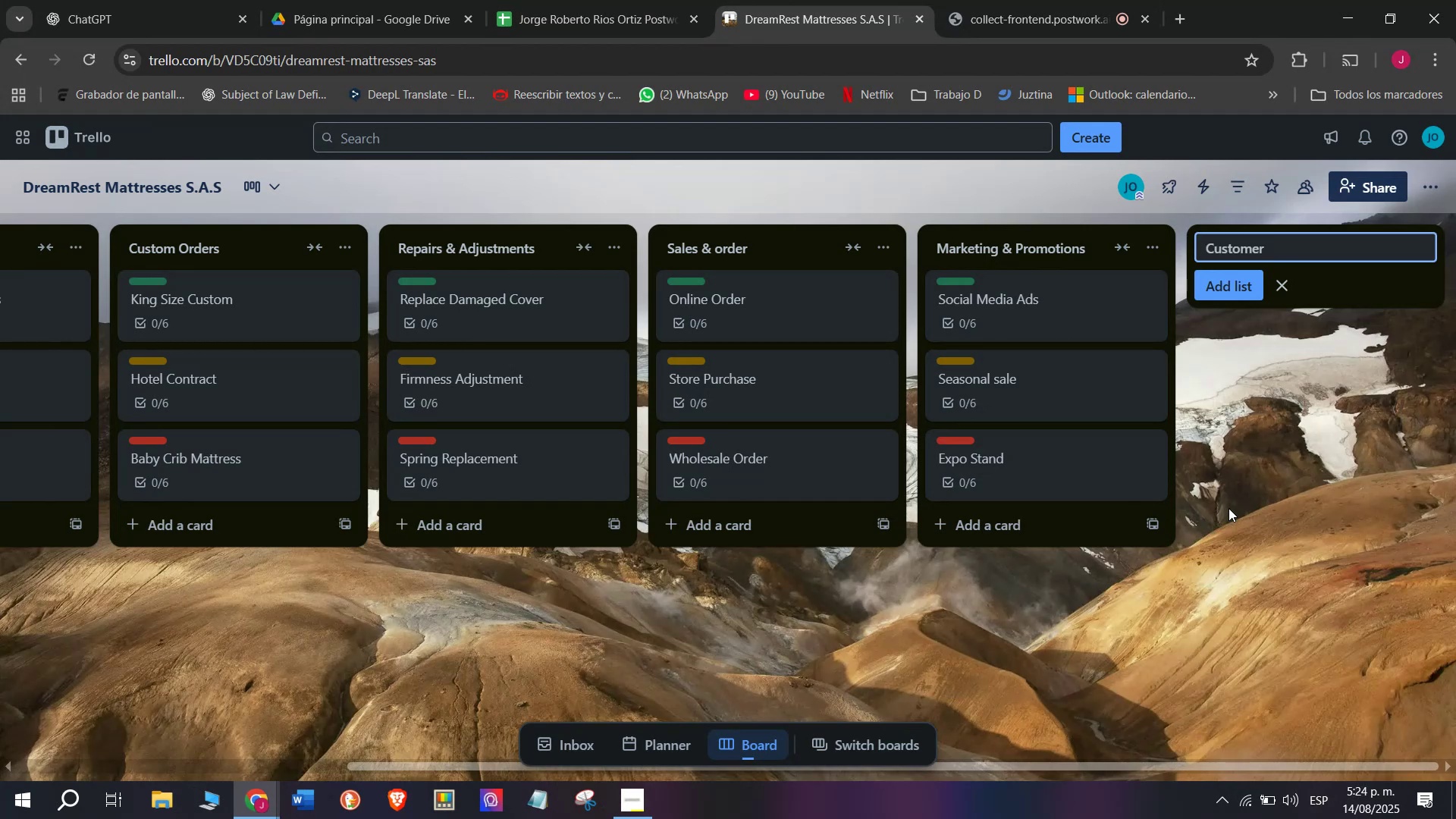 
type(Service )
 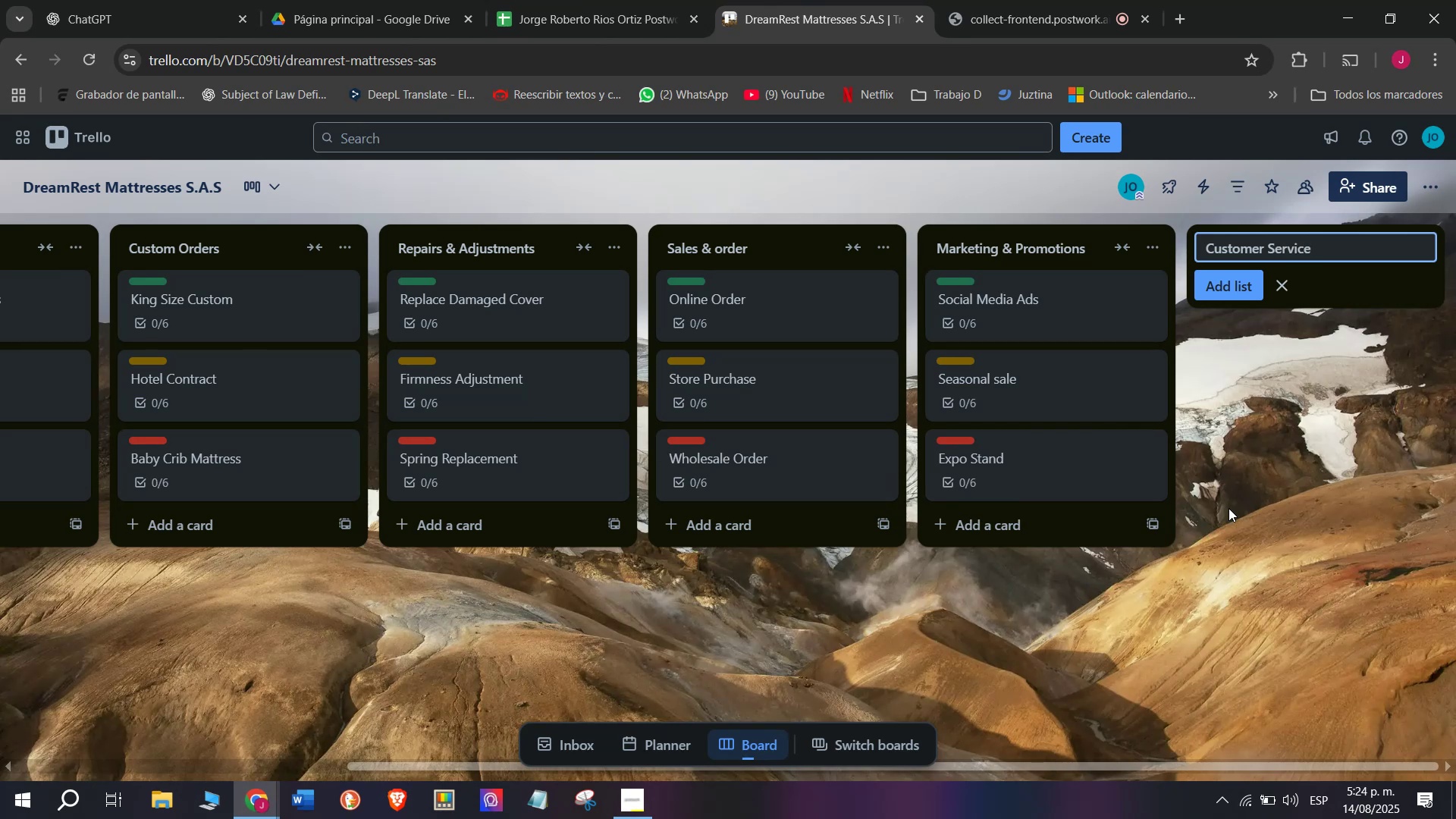 
wait(6.88)
 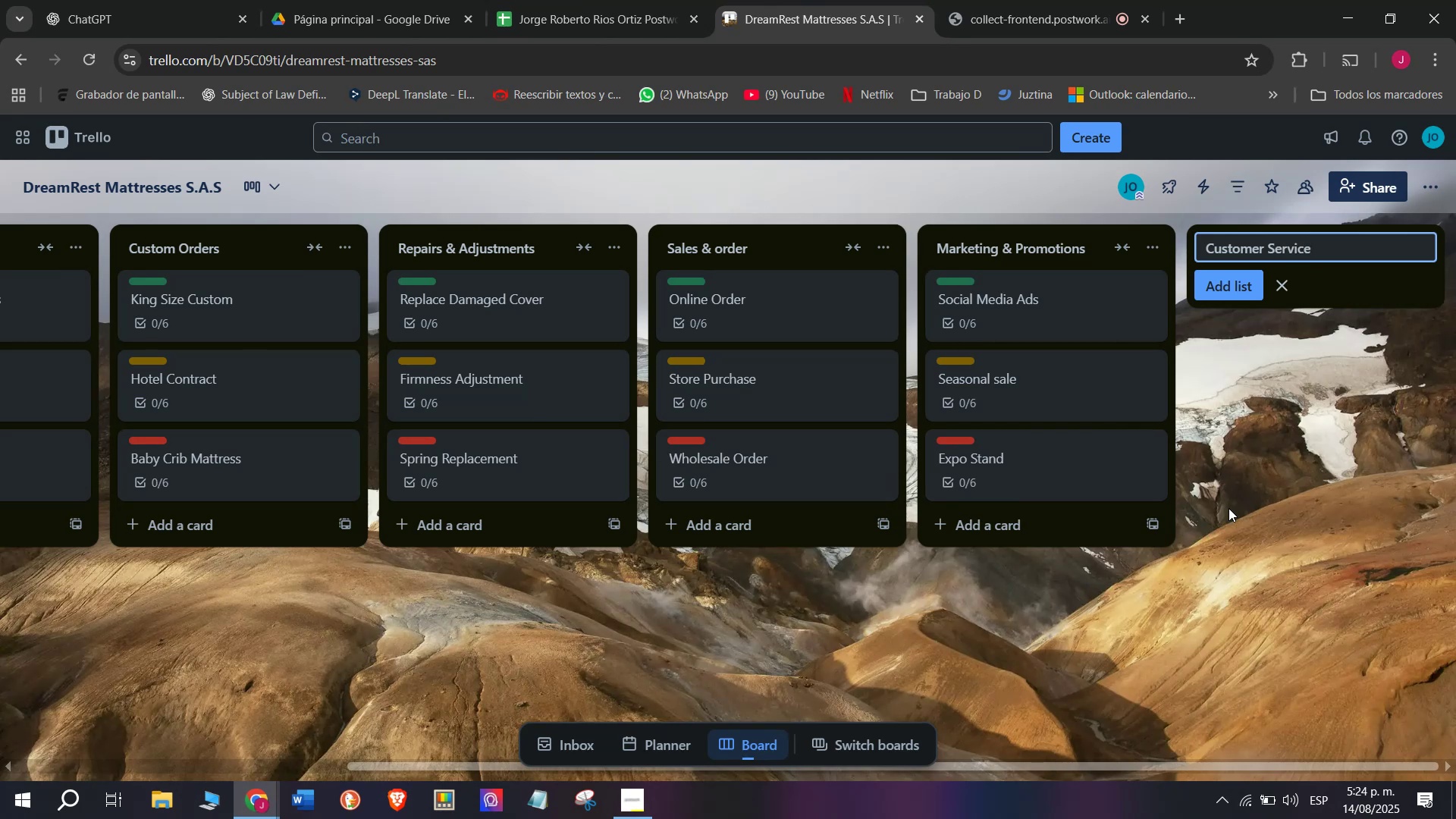 
left_click([1292, 351])
 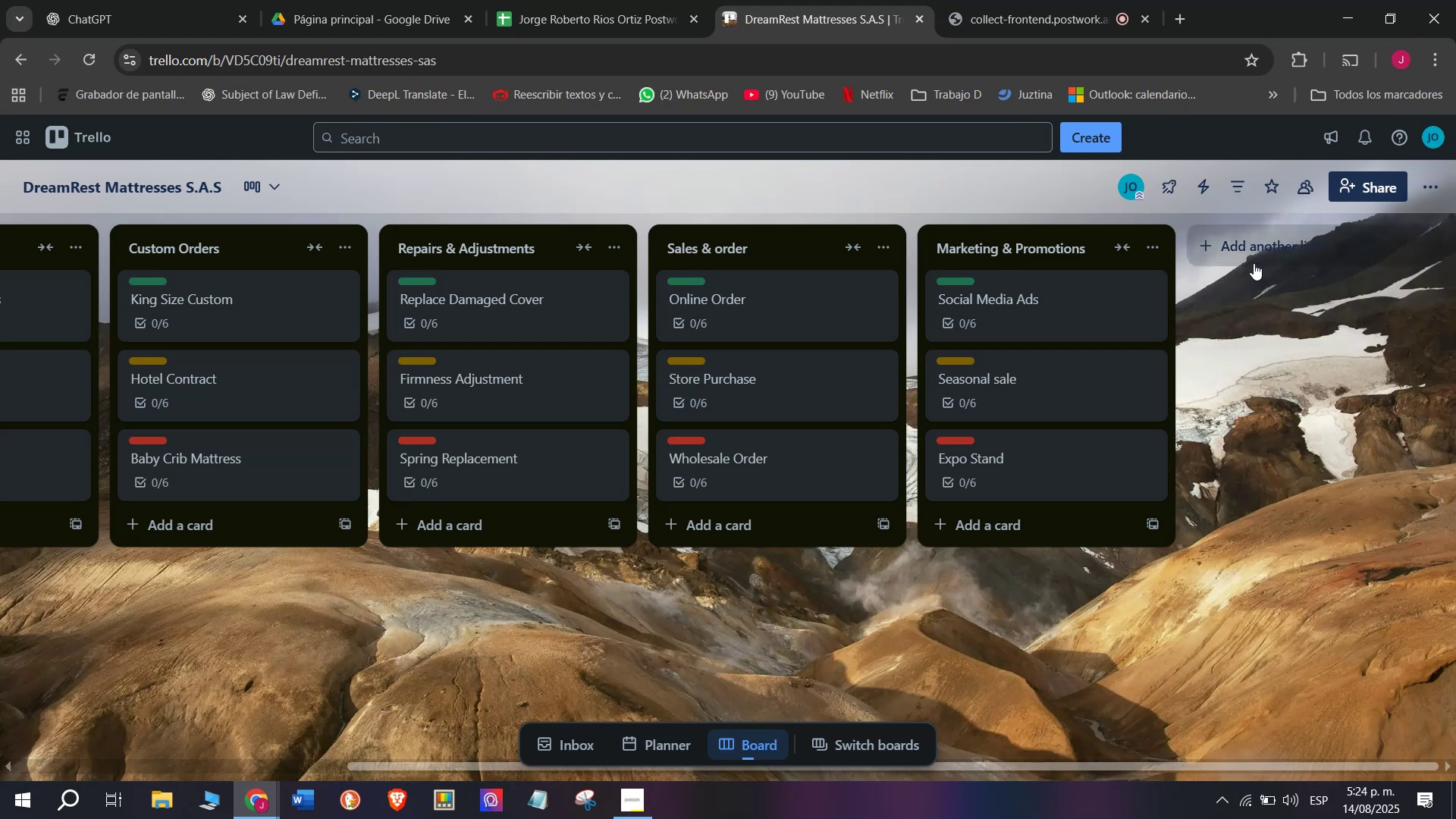 
left_click([1250, 250])
 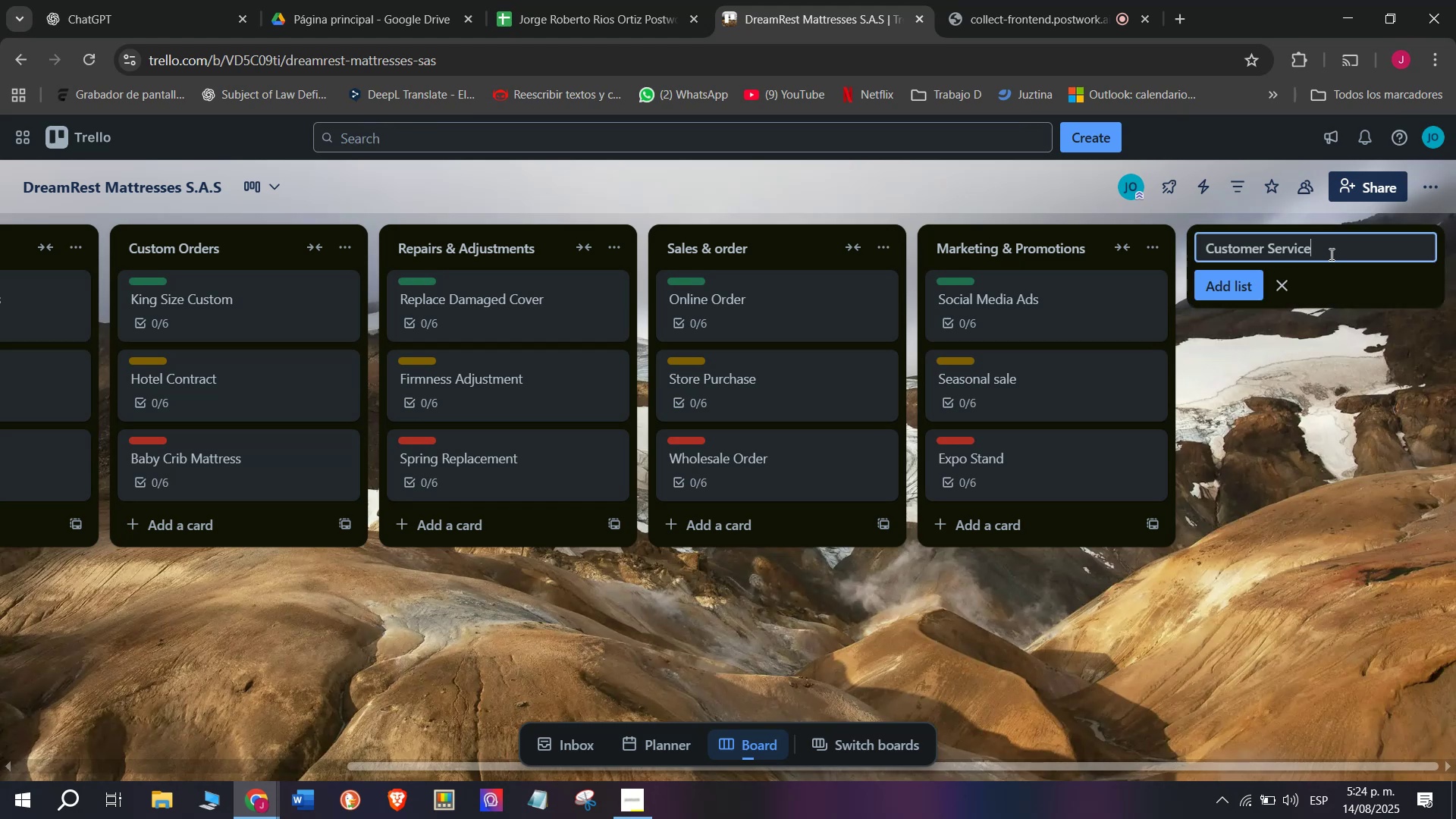 
left_click_drag(start_coordinate=[1320, 254], to_coordinate=[1197, 260])
 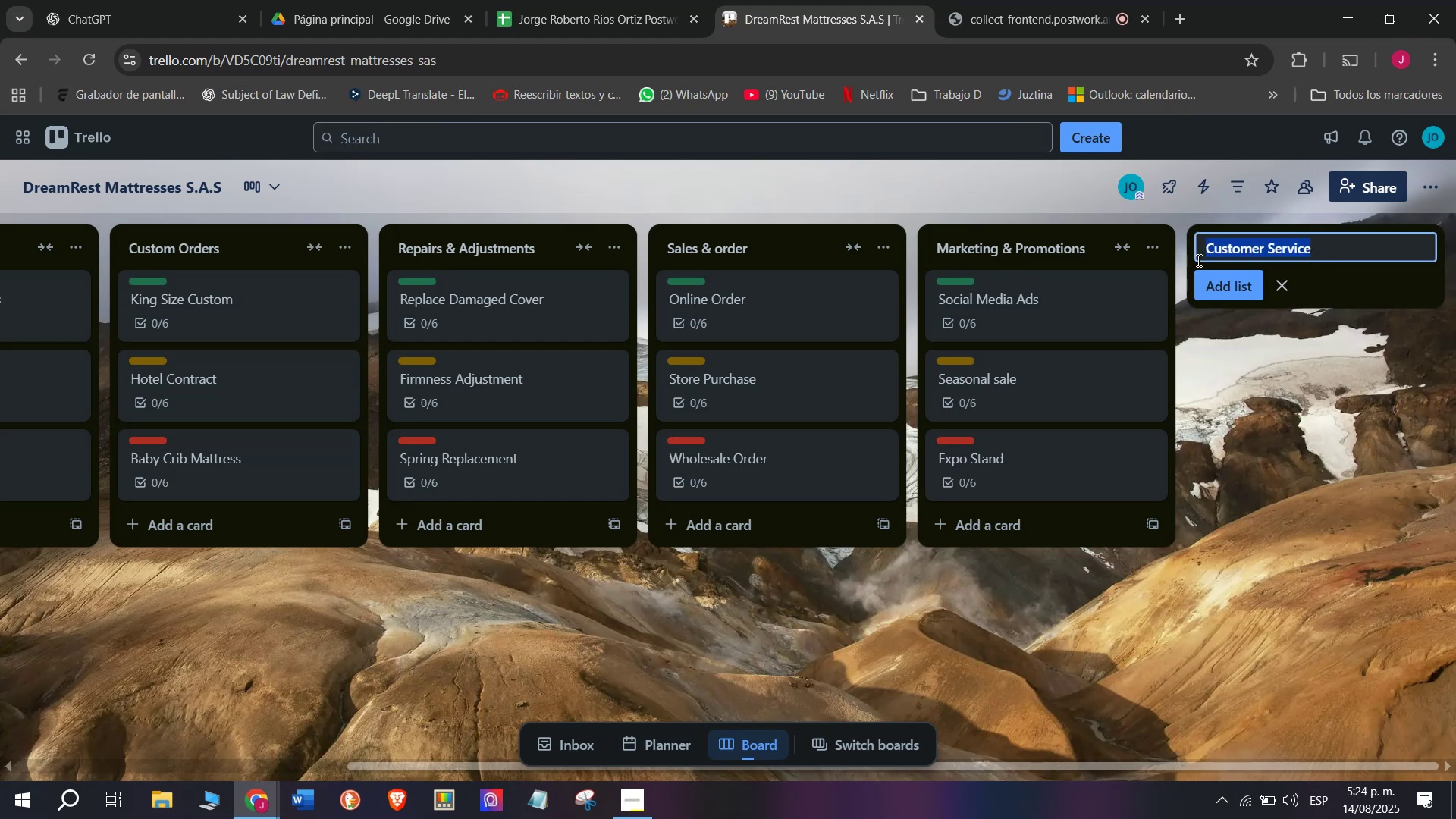 
key(Control+C)
 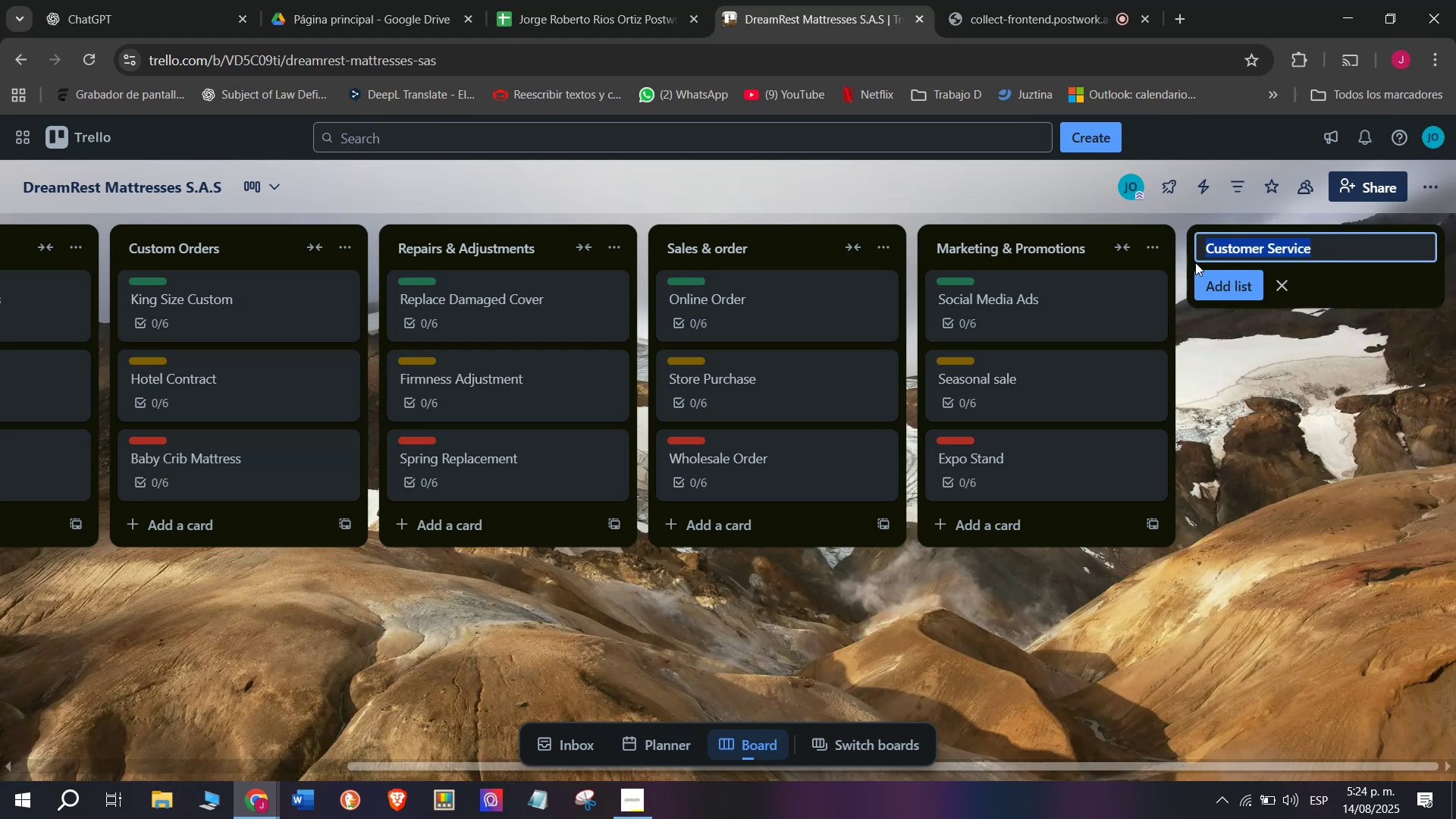 
key(Backspace)
type(Staff Training)
 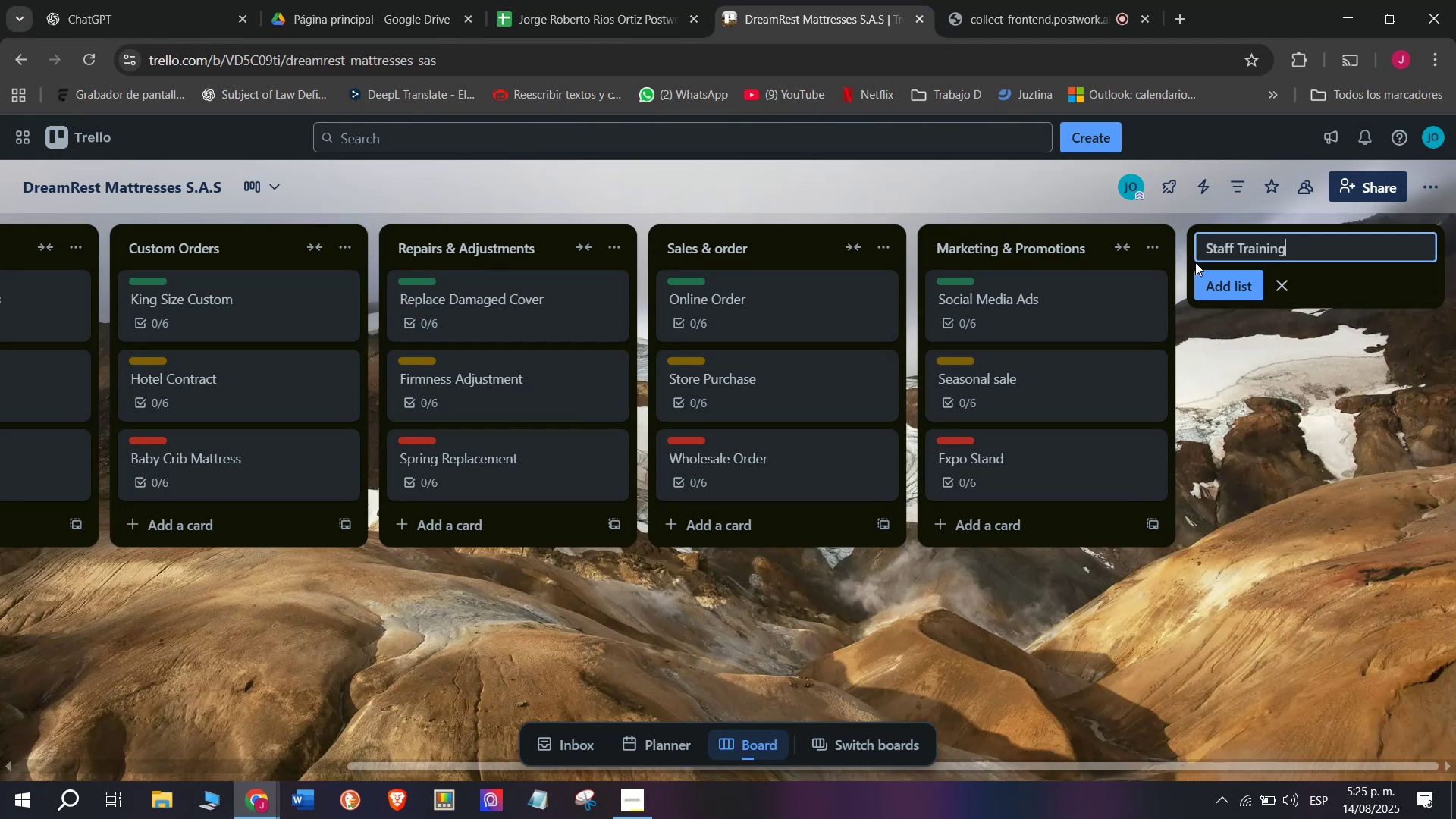 
key(Enter)
 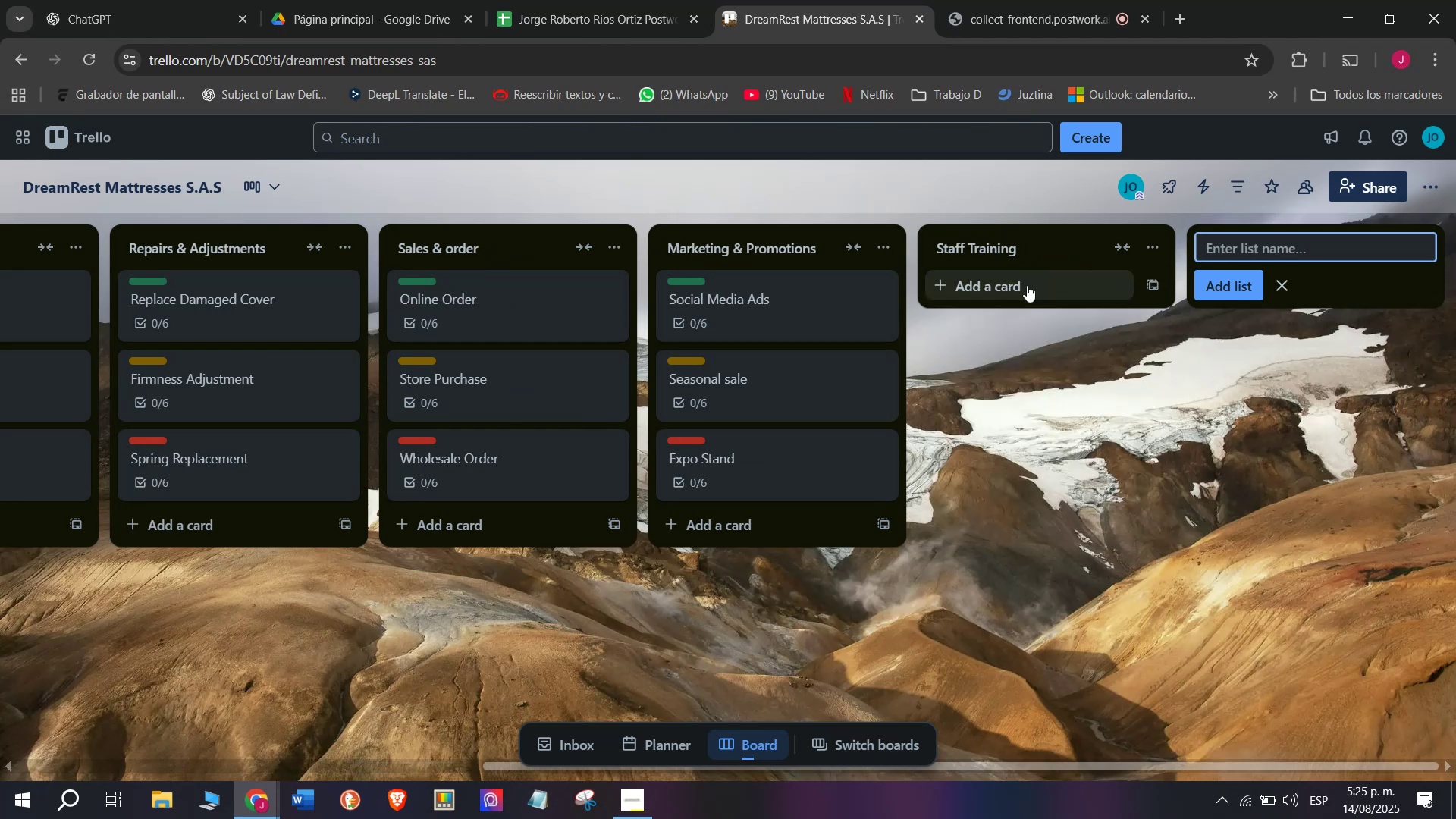 
left_click([974, 282])
 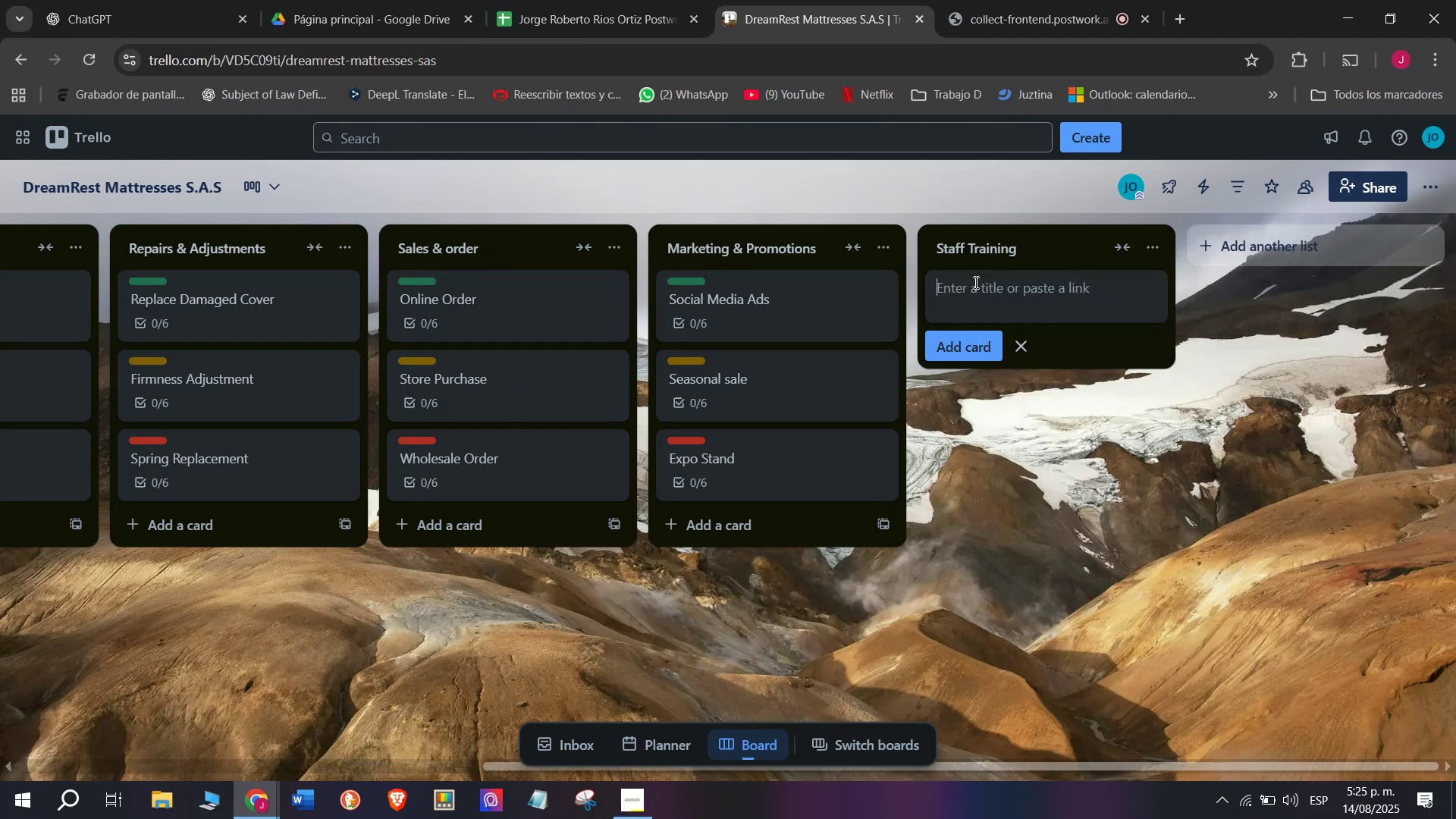 
key(Control+V)
 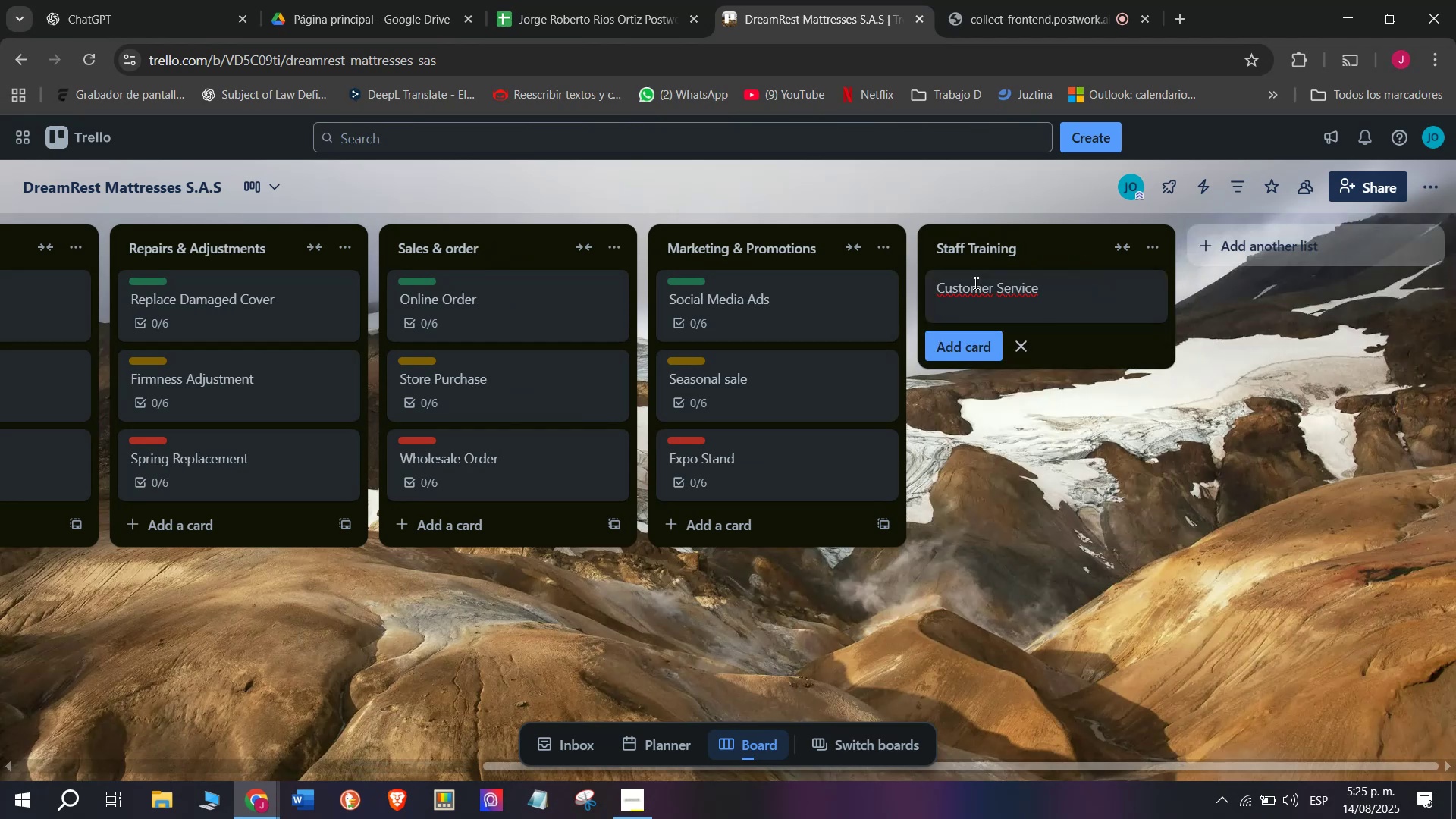 
key(Enter)
 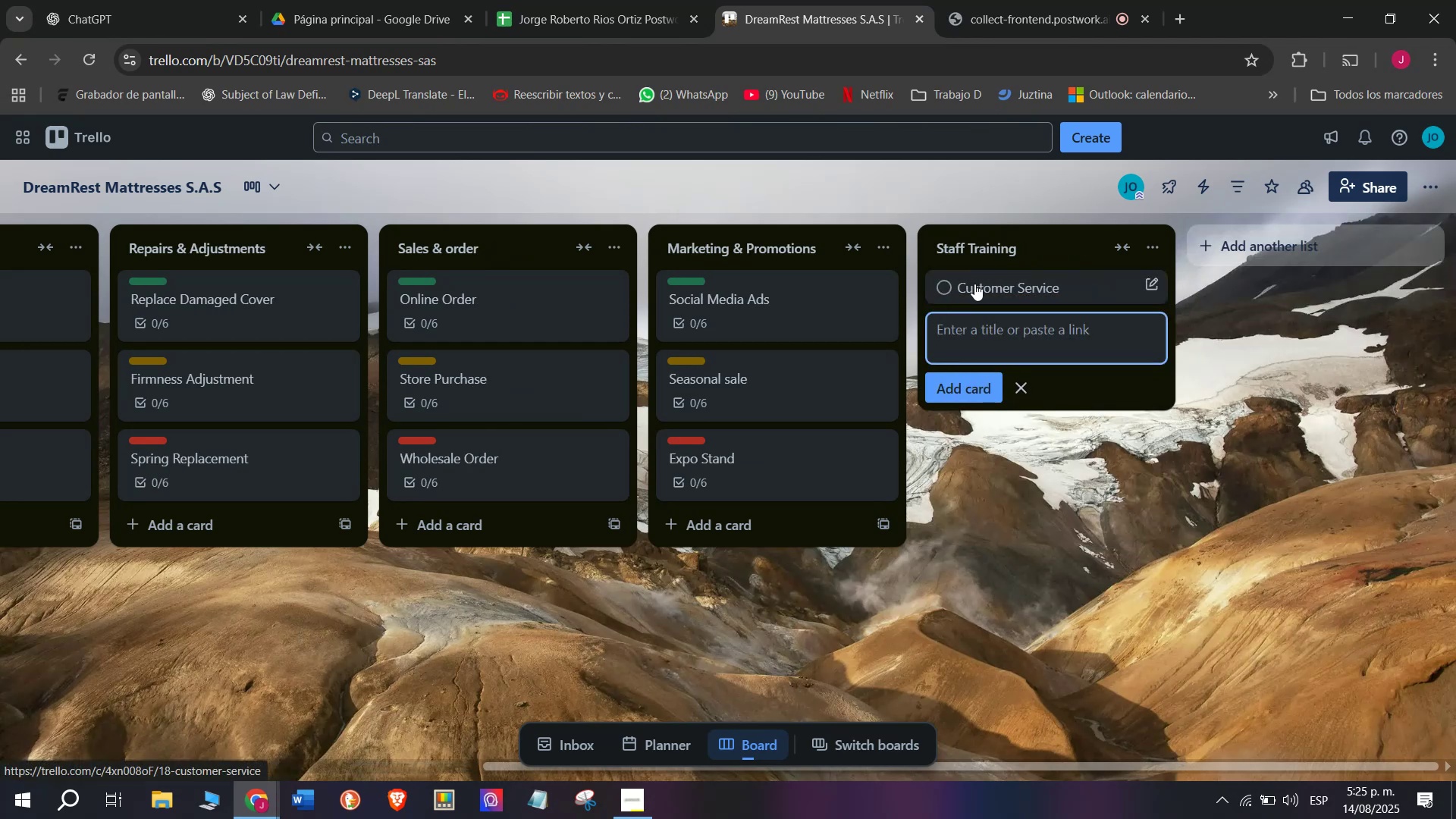 
left_click([974, 284])
 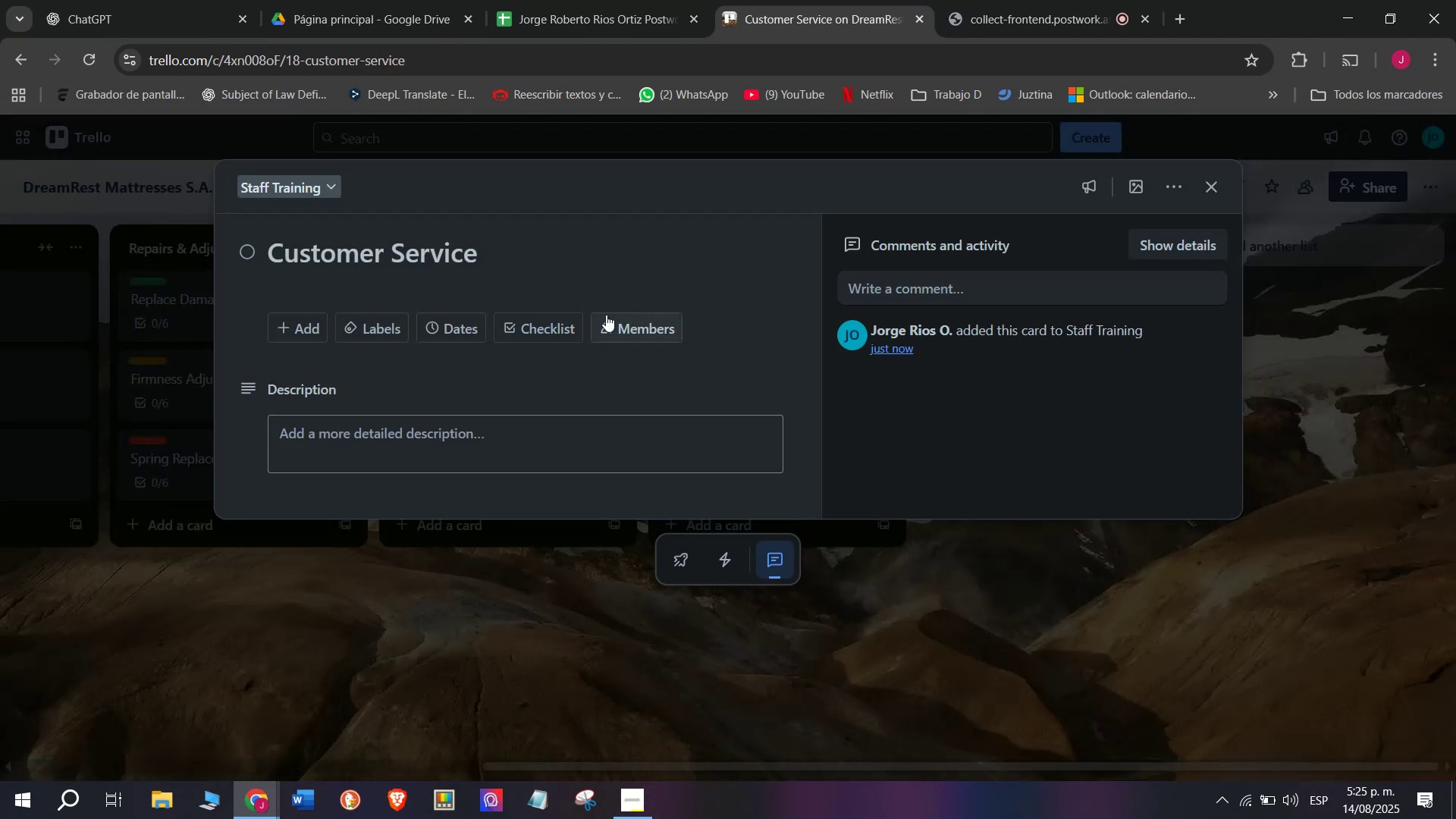 
left_click([549, 325])
 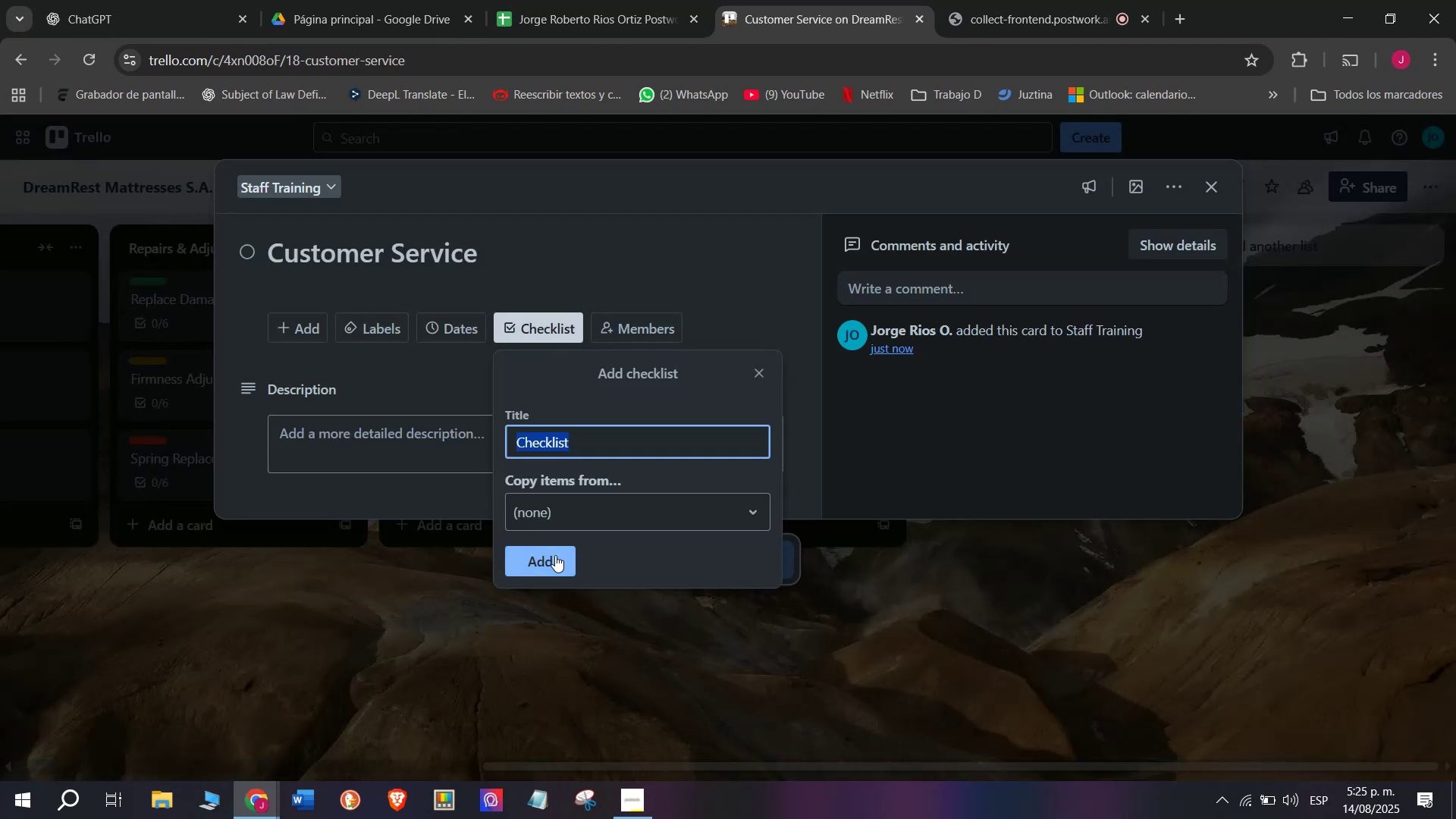 
left_click([554, 557])
 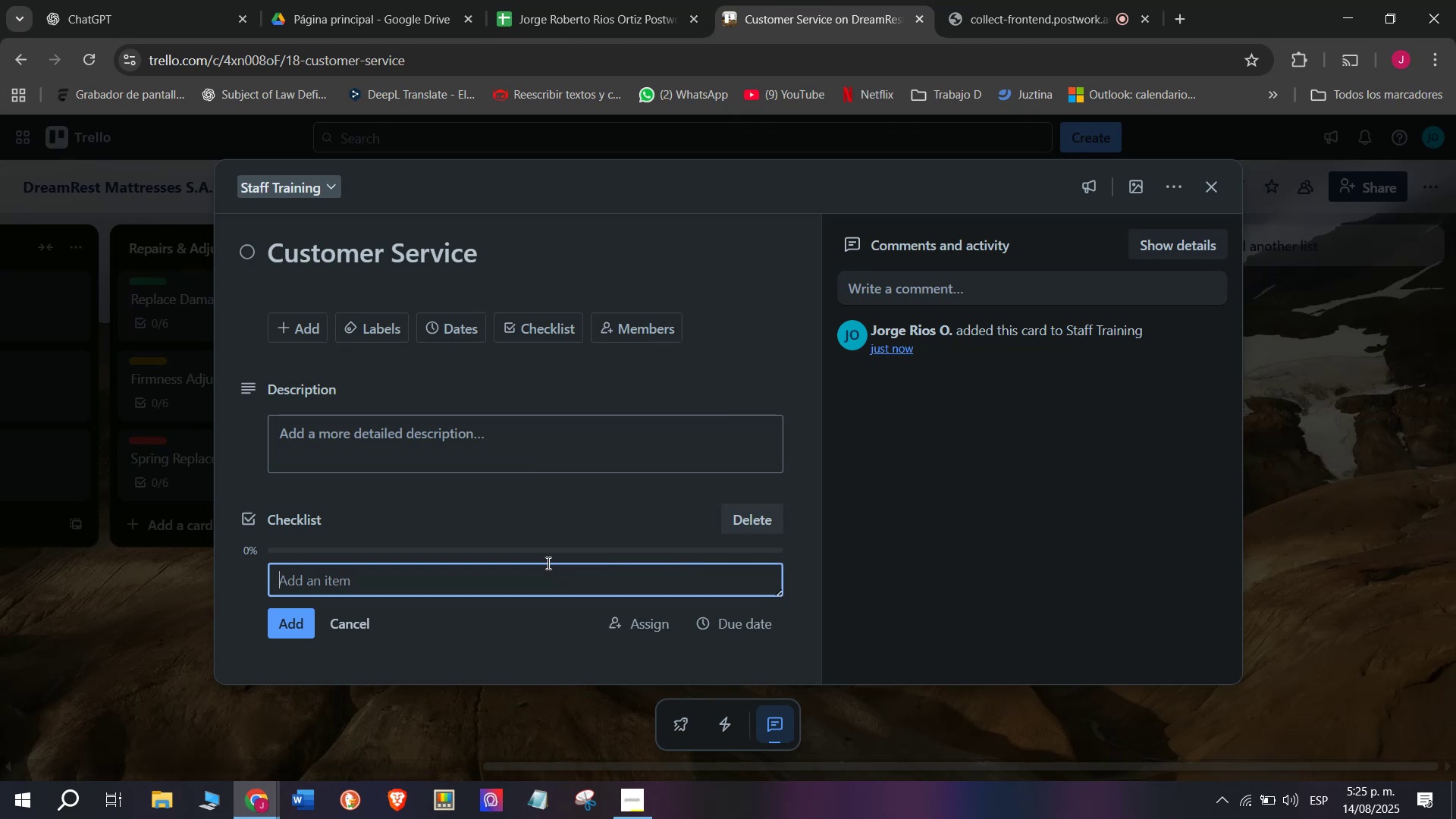 
wait(5.61)
 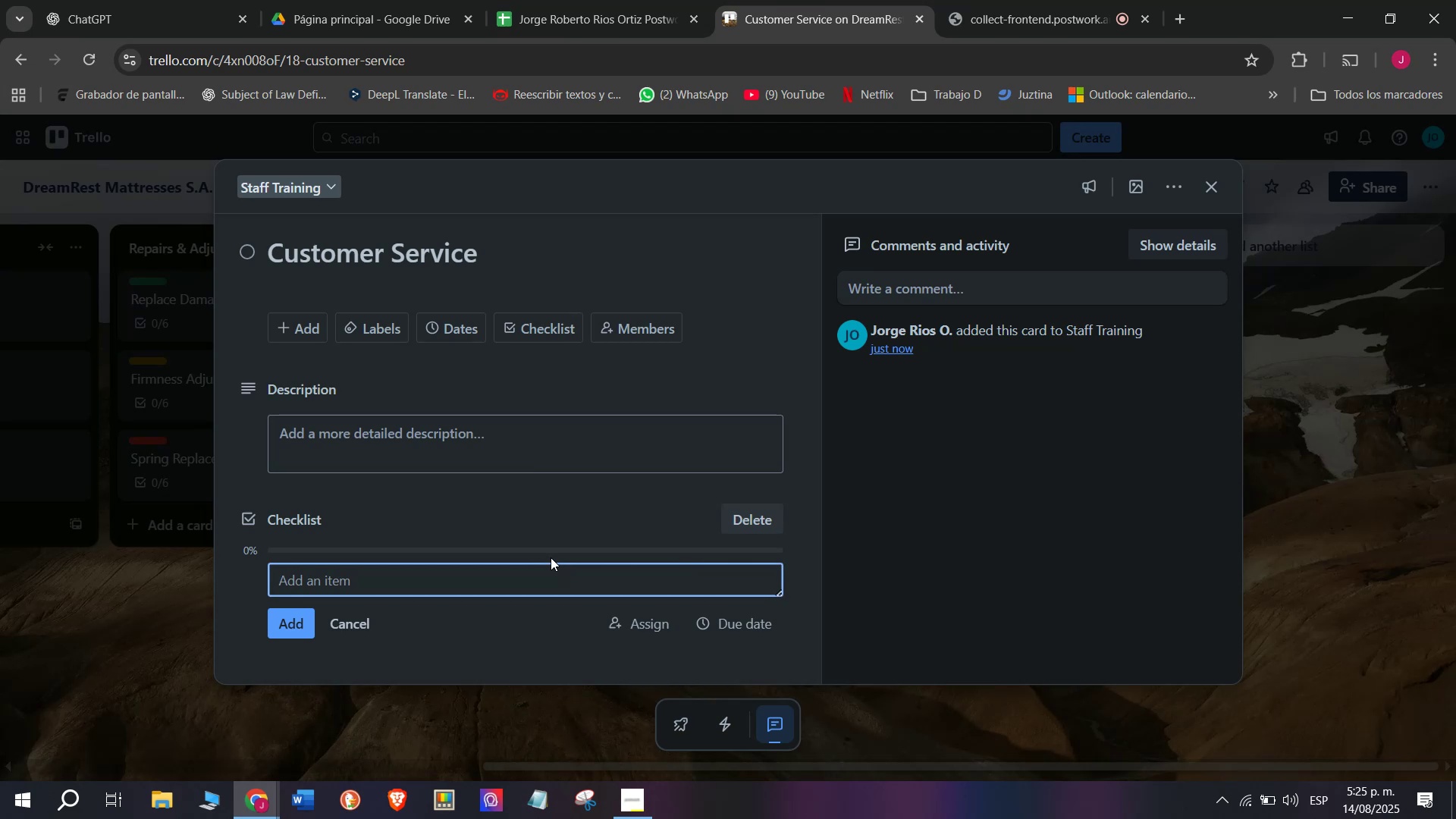 
type(Teach )
 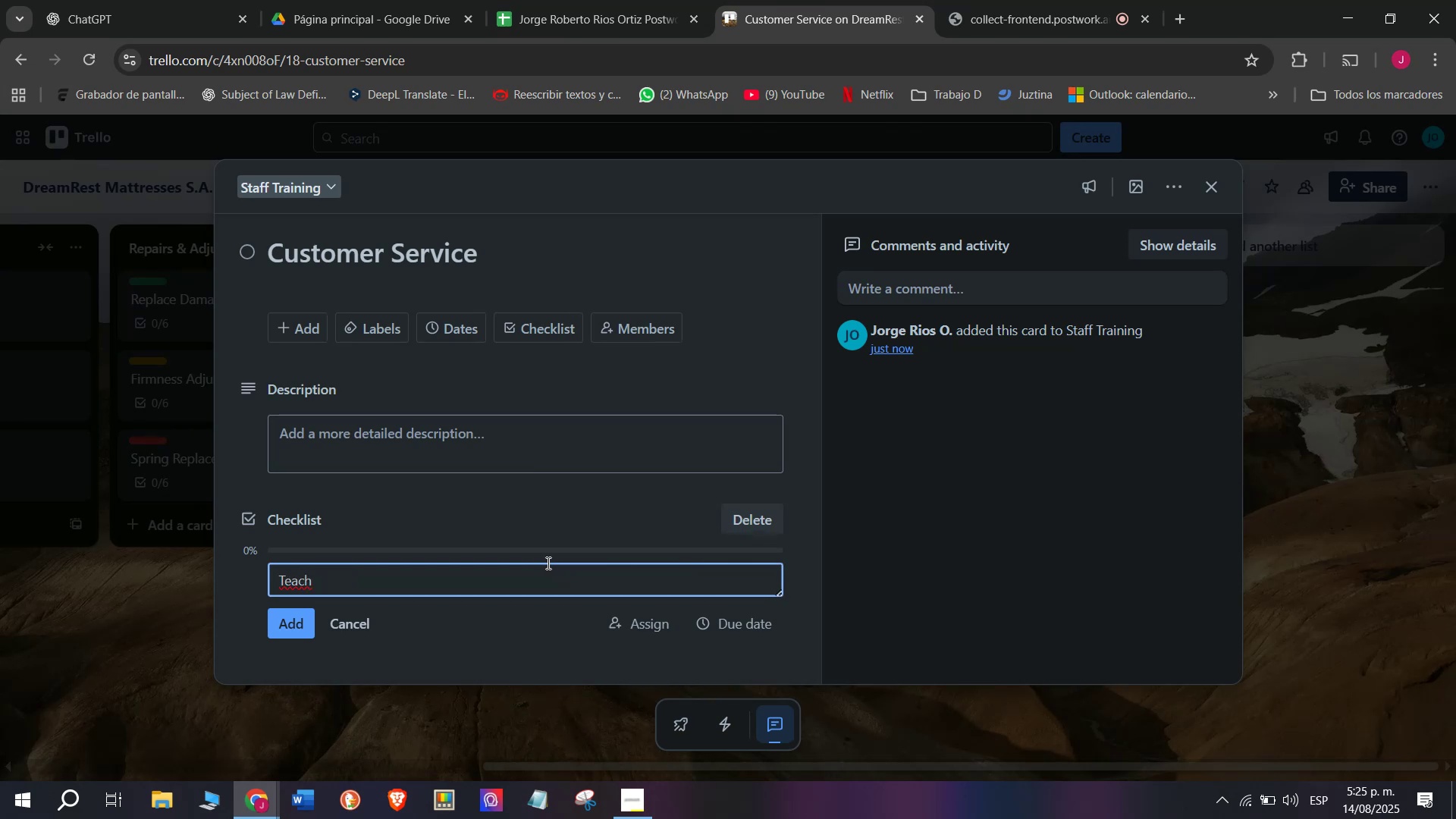 
type(gre)
 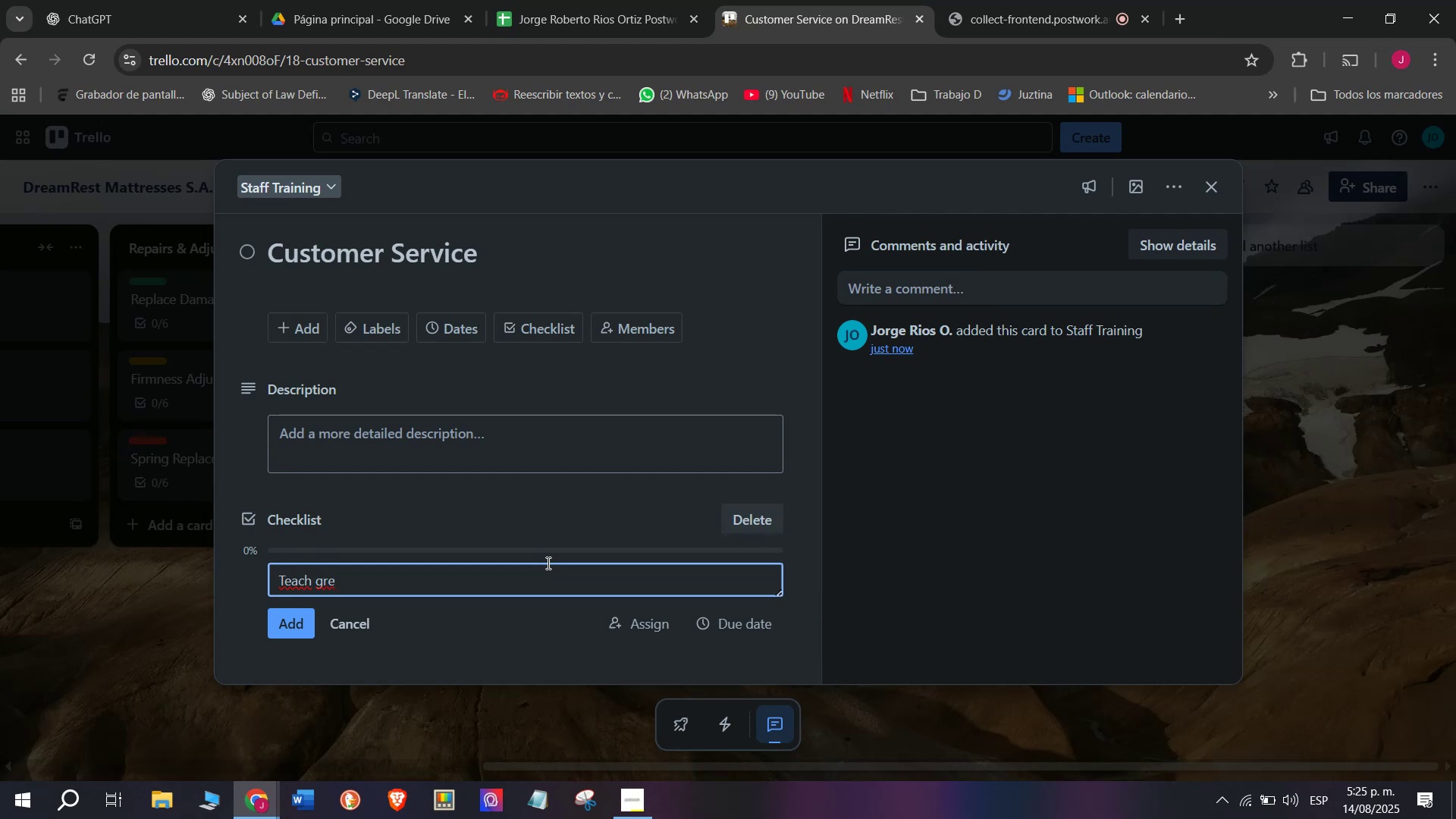 
type(eting protocols)
 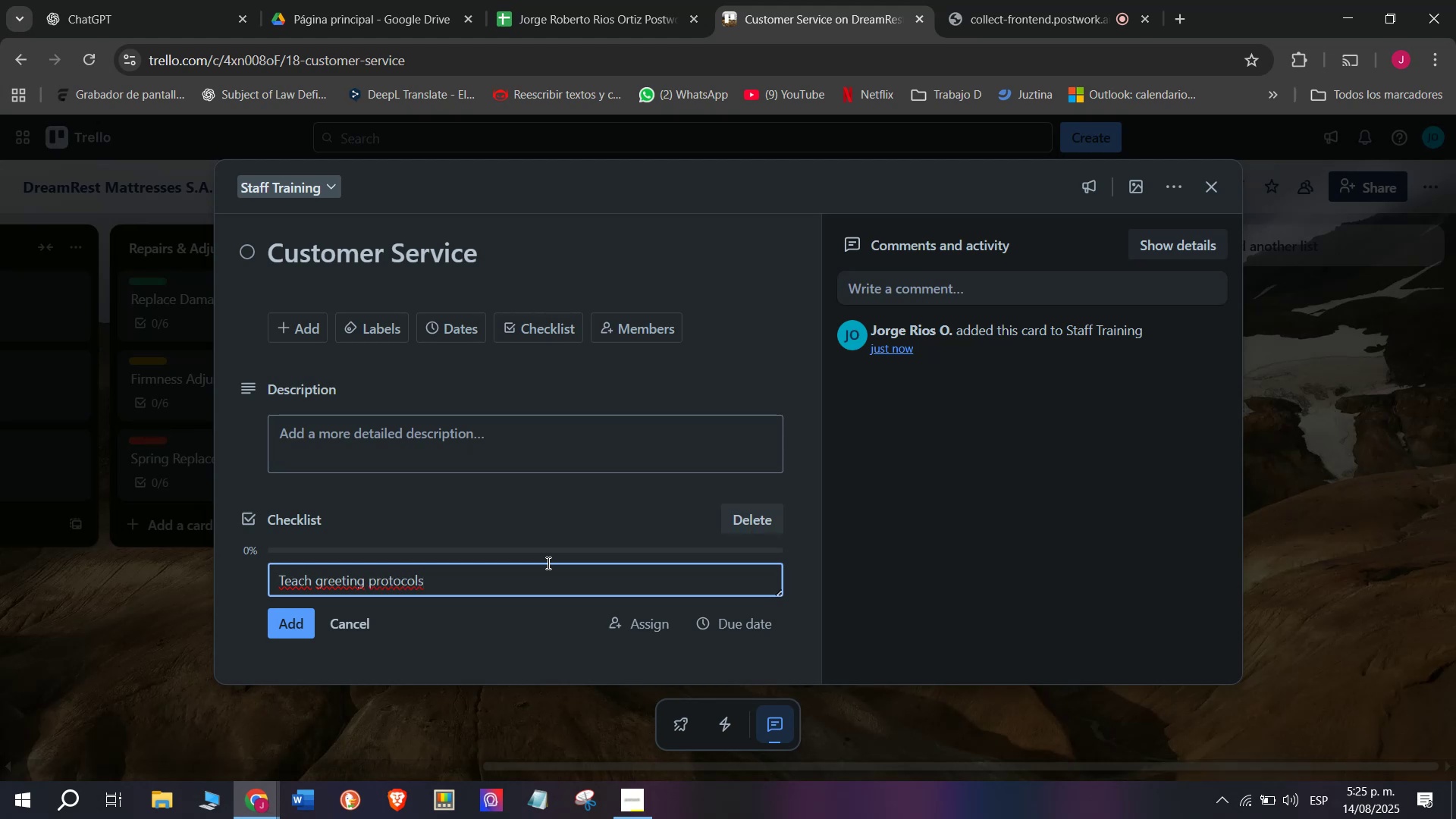 
key(Enter)
 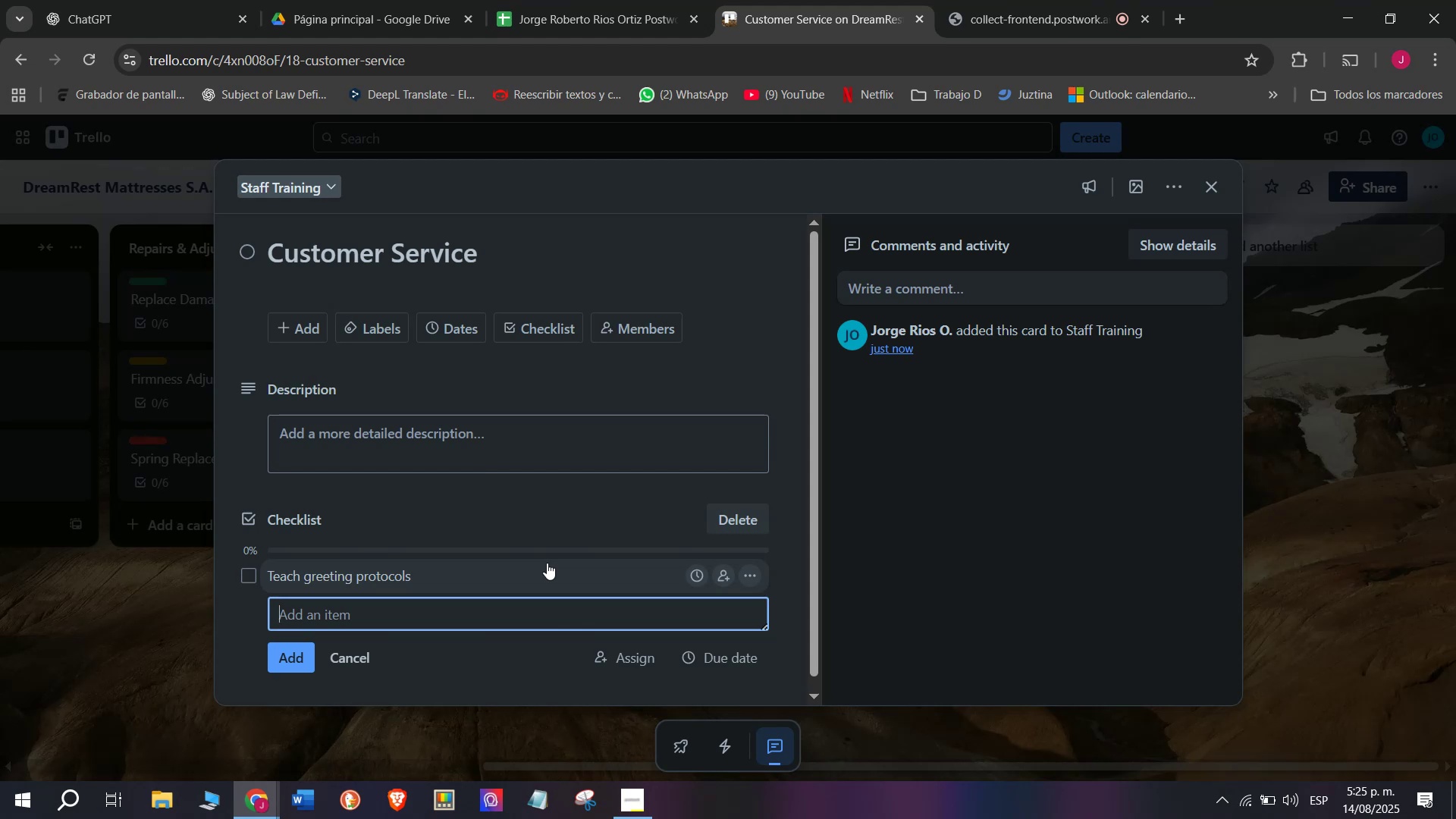 
type(train on product )
 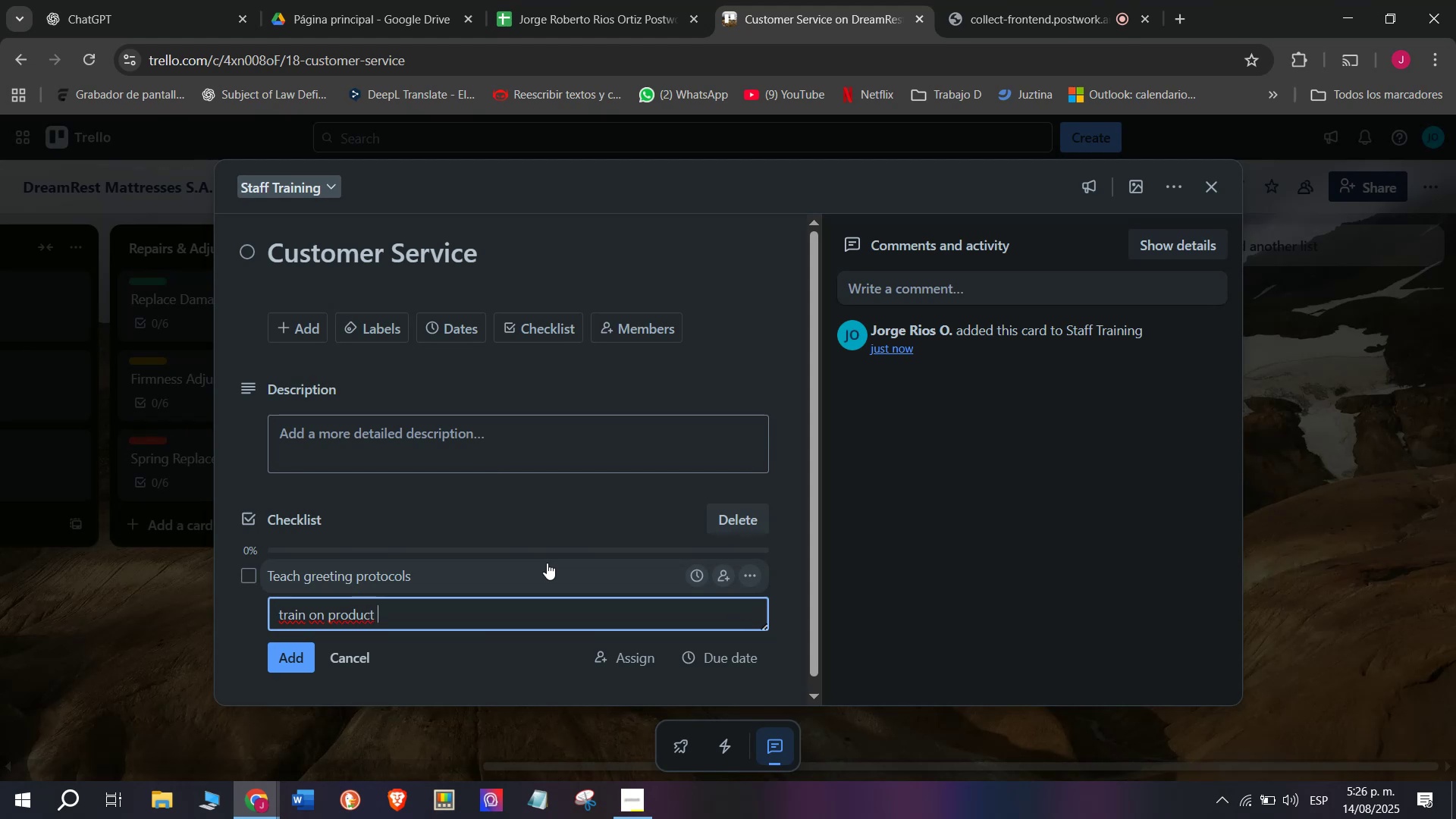 
type(knowledge)
 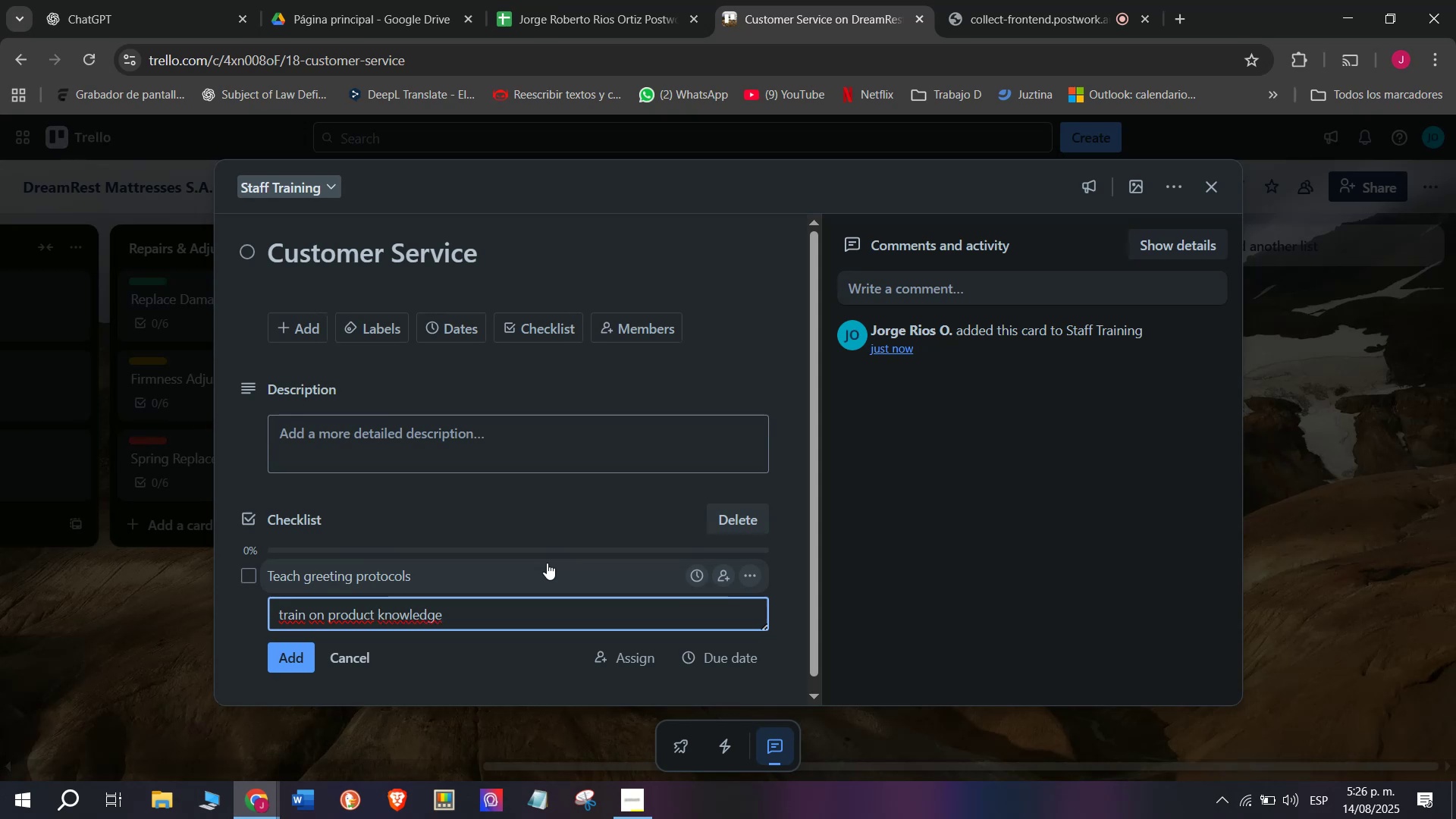 
key(Enter)
 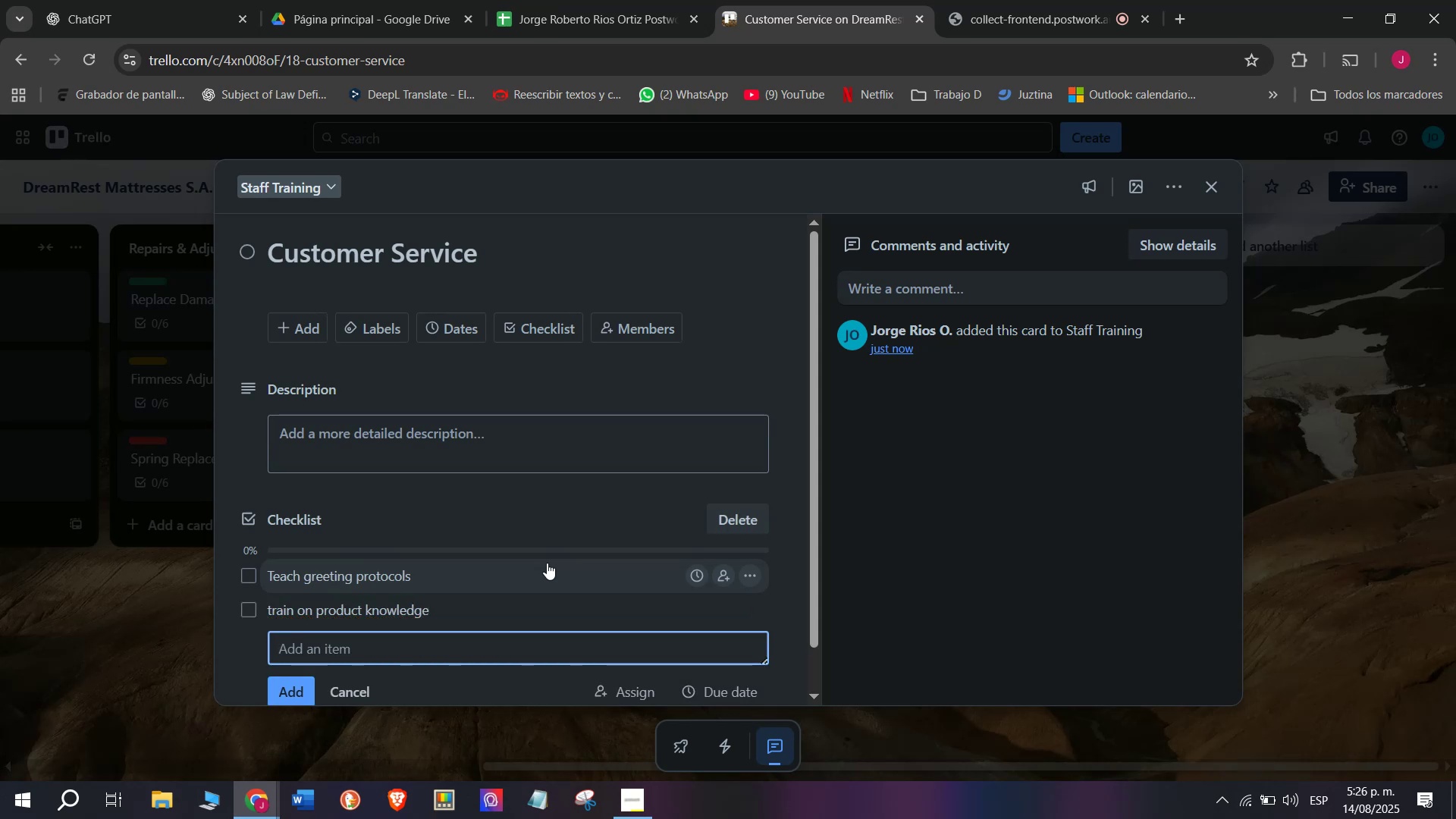 
type(handle )
 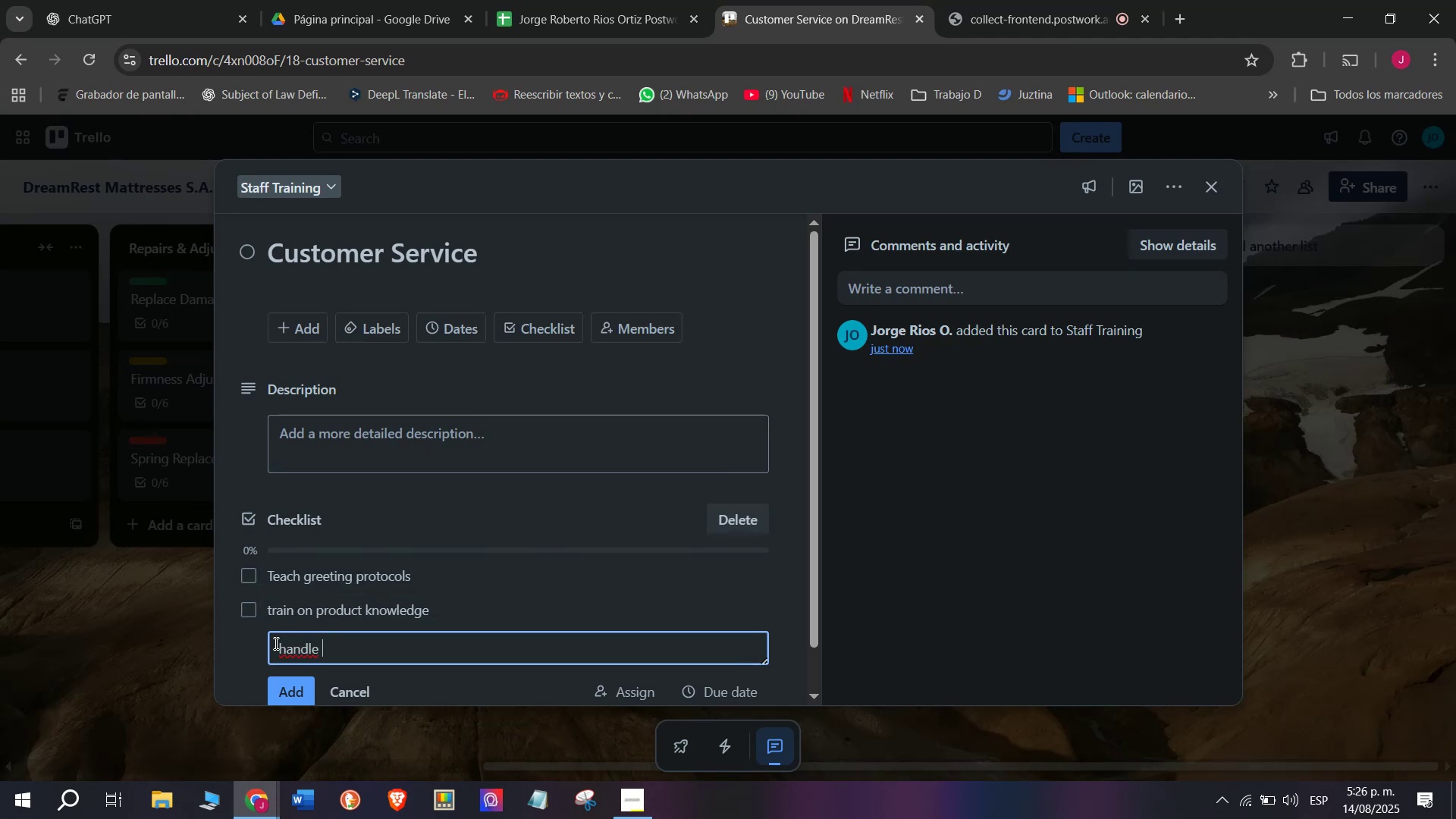 
left_click([287, 643])
 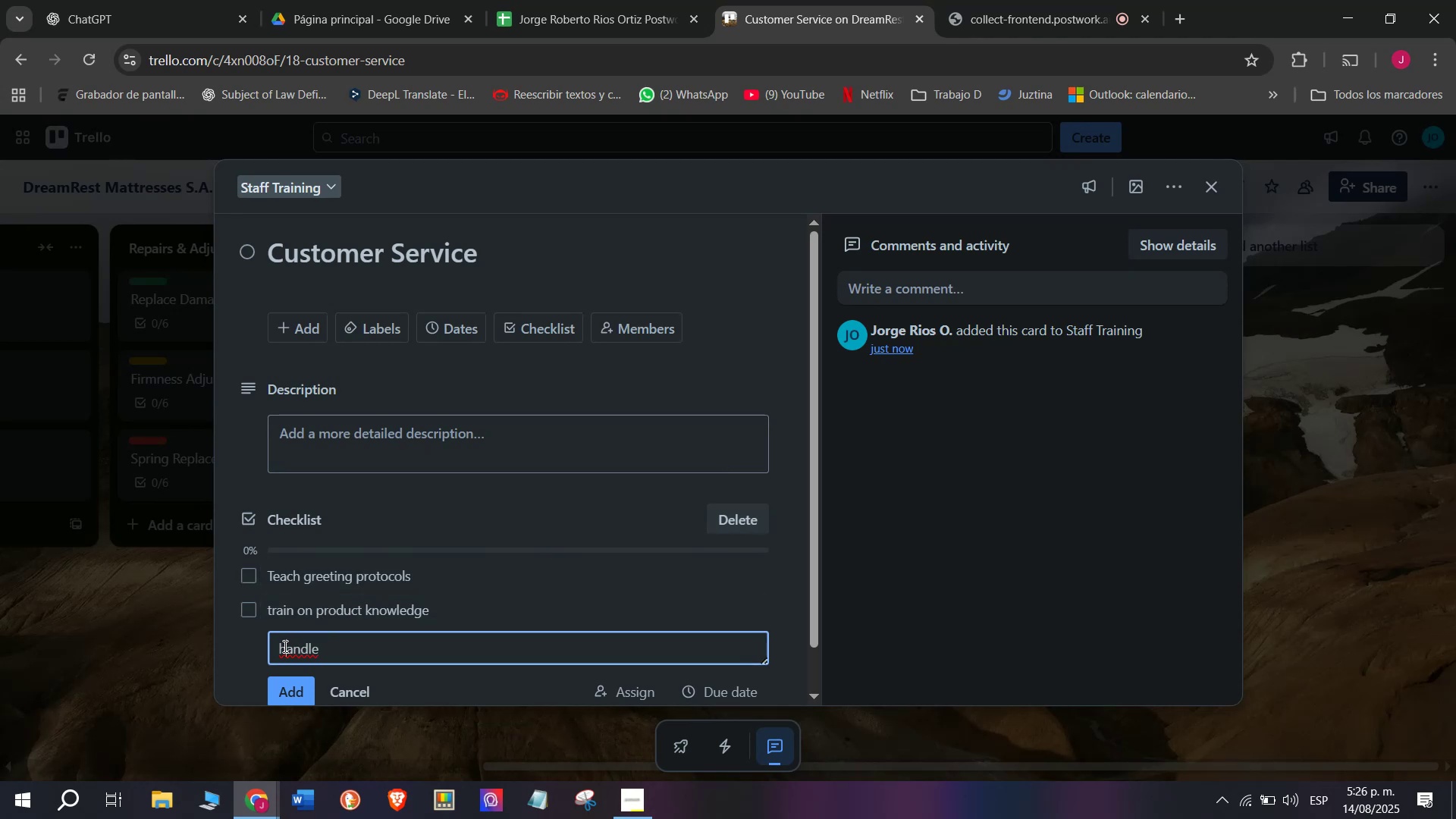 
key(Backspace)
 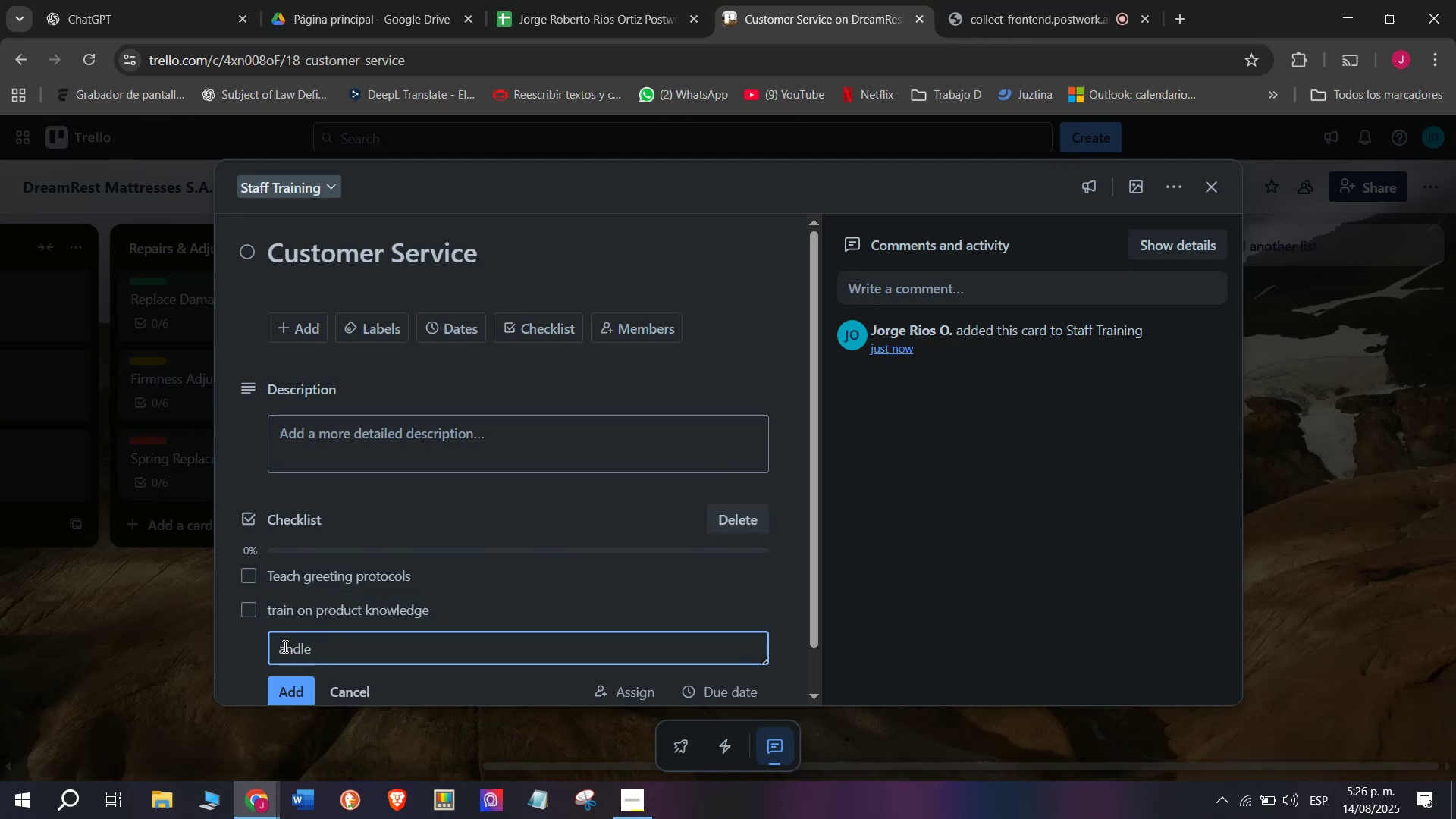 
hold_key(key=ShiftLeft, duration=1.52)
 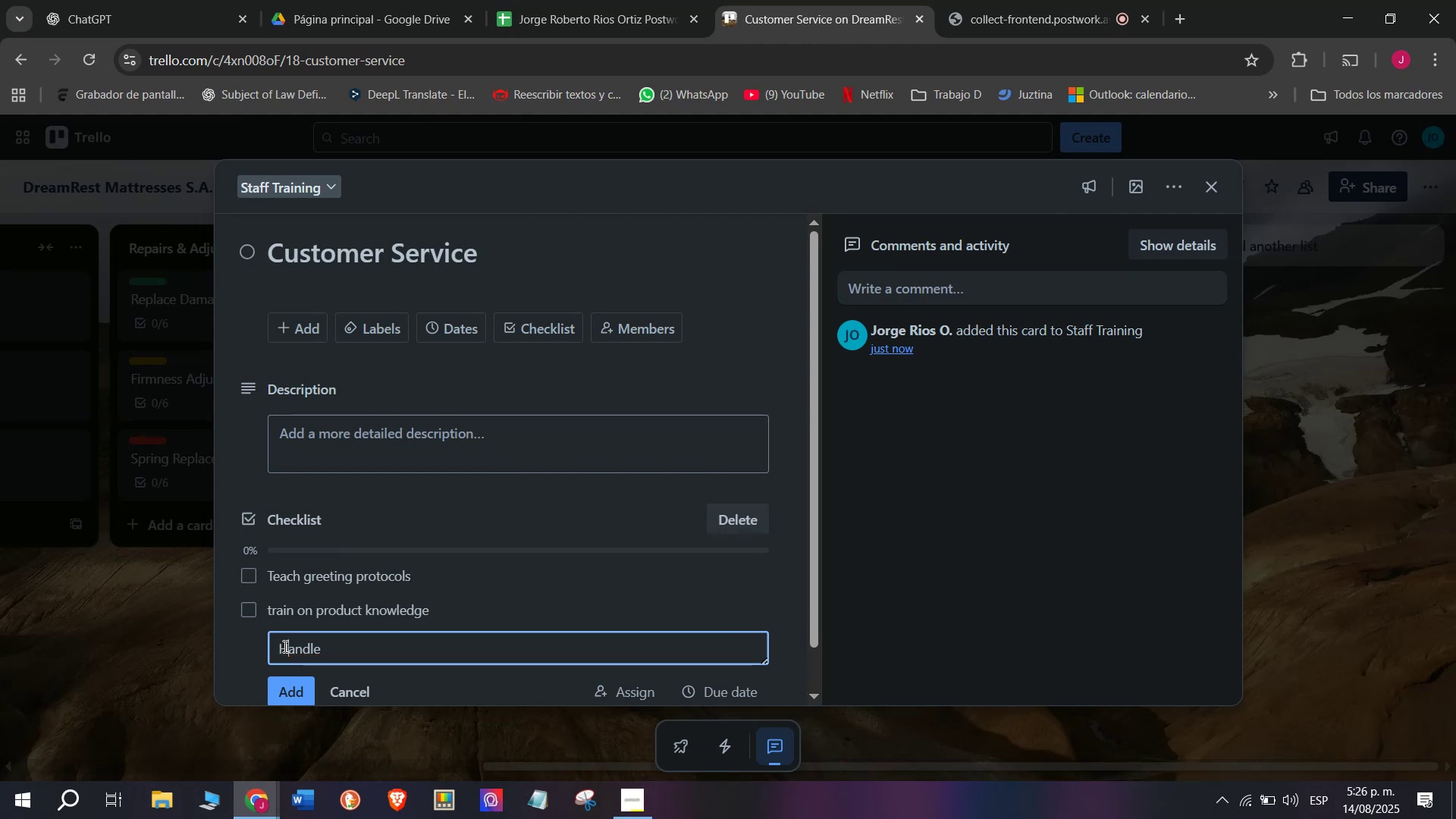 
key(Shift+H)
 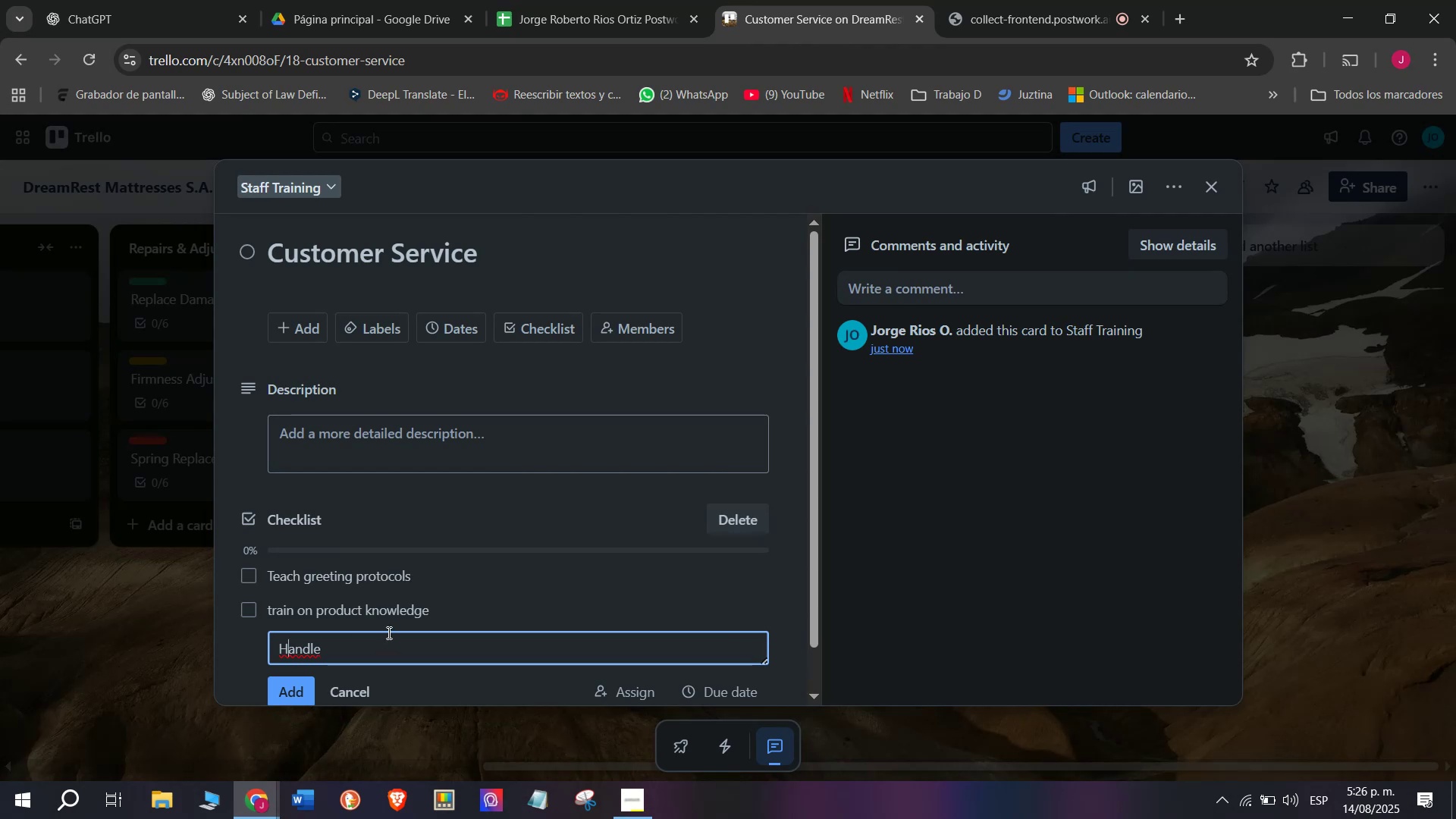 
left_click([384, 641])
 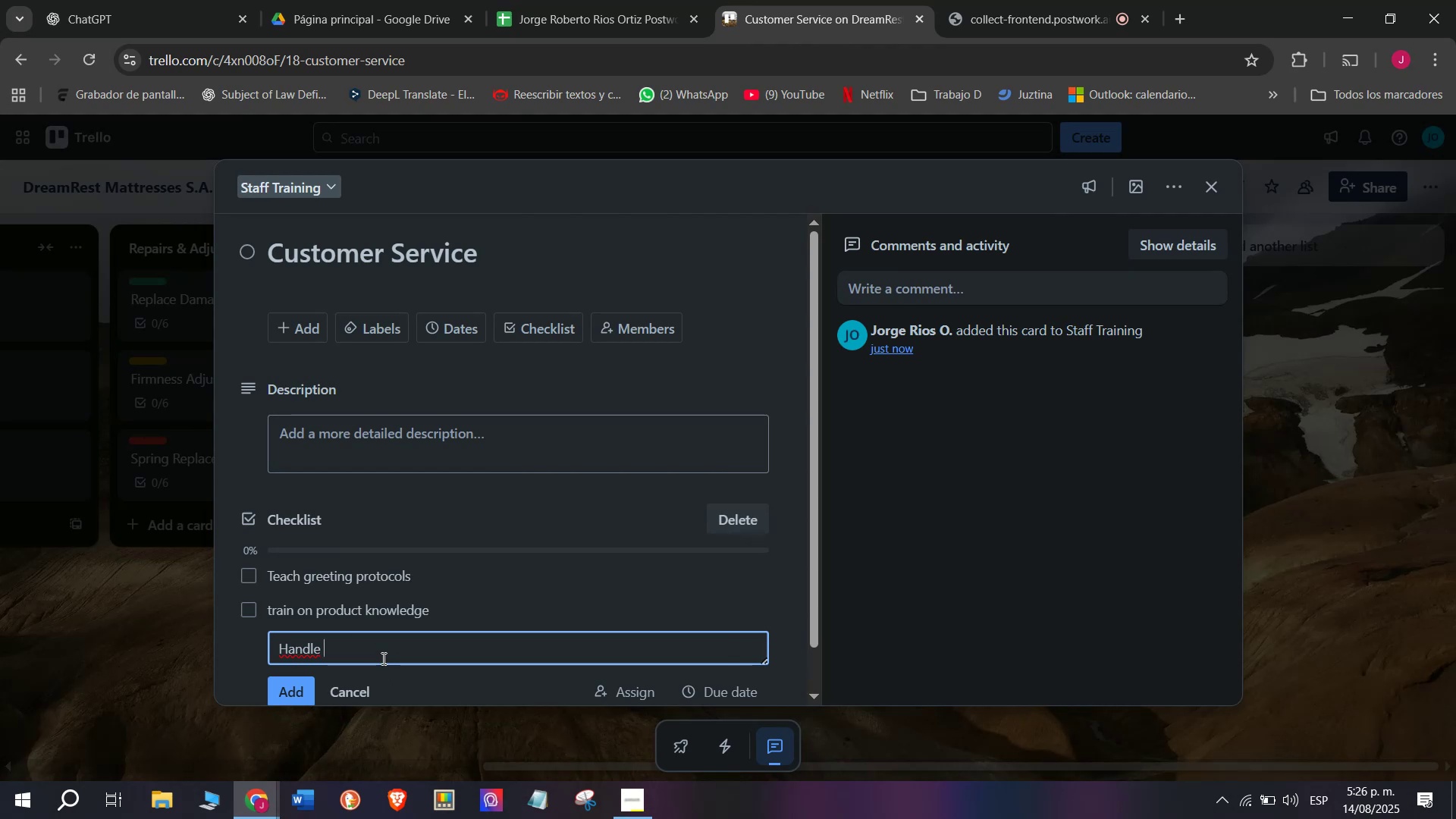 
type(complai)
 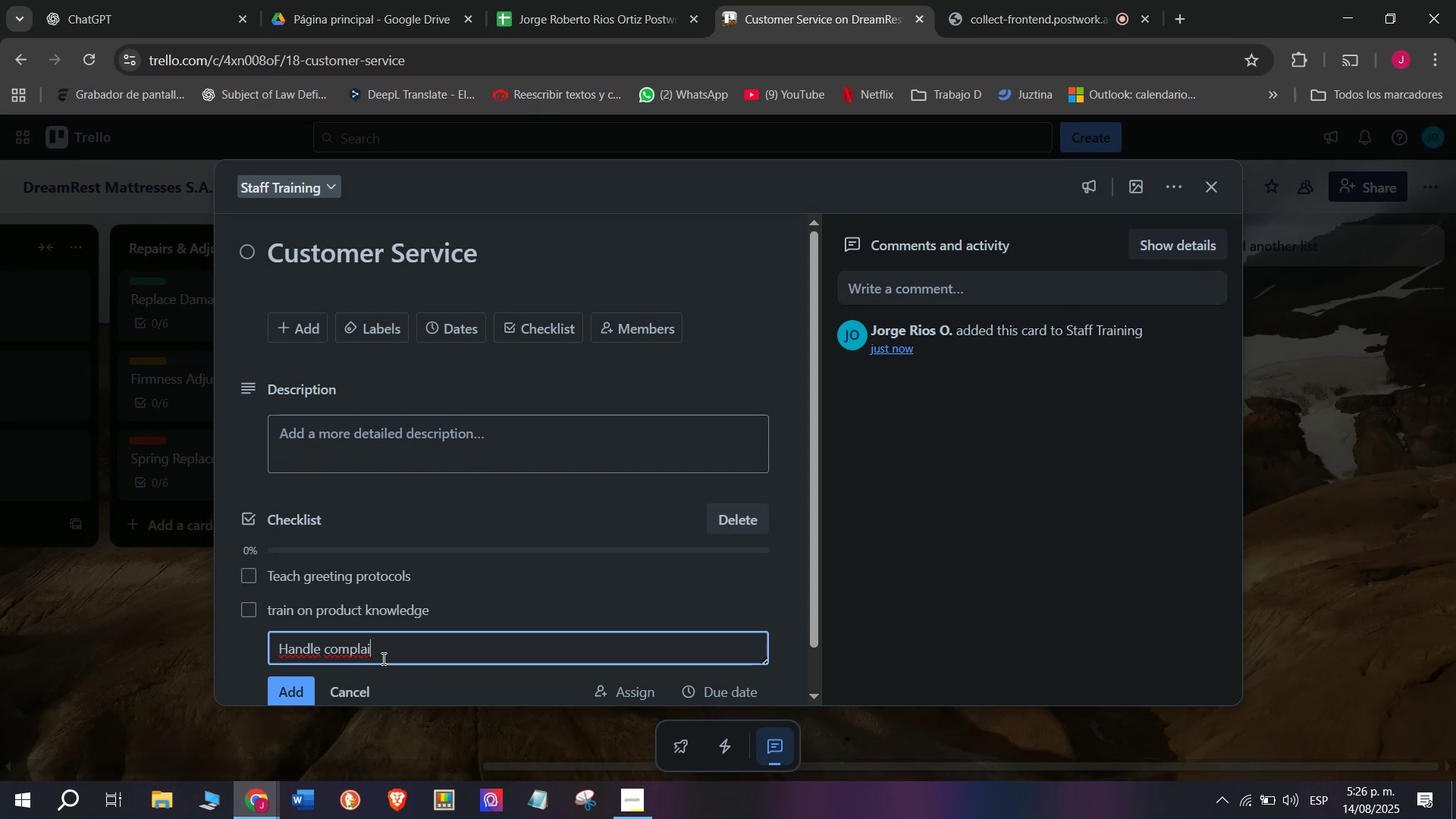 
type(nts)
 